 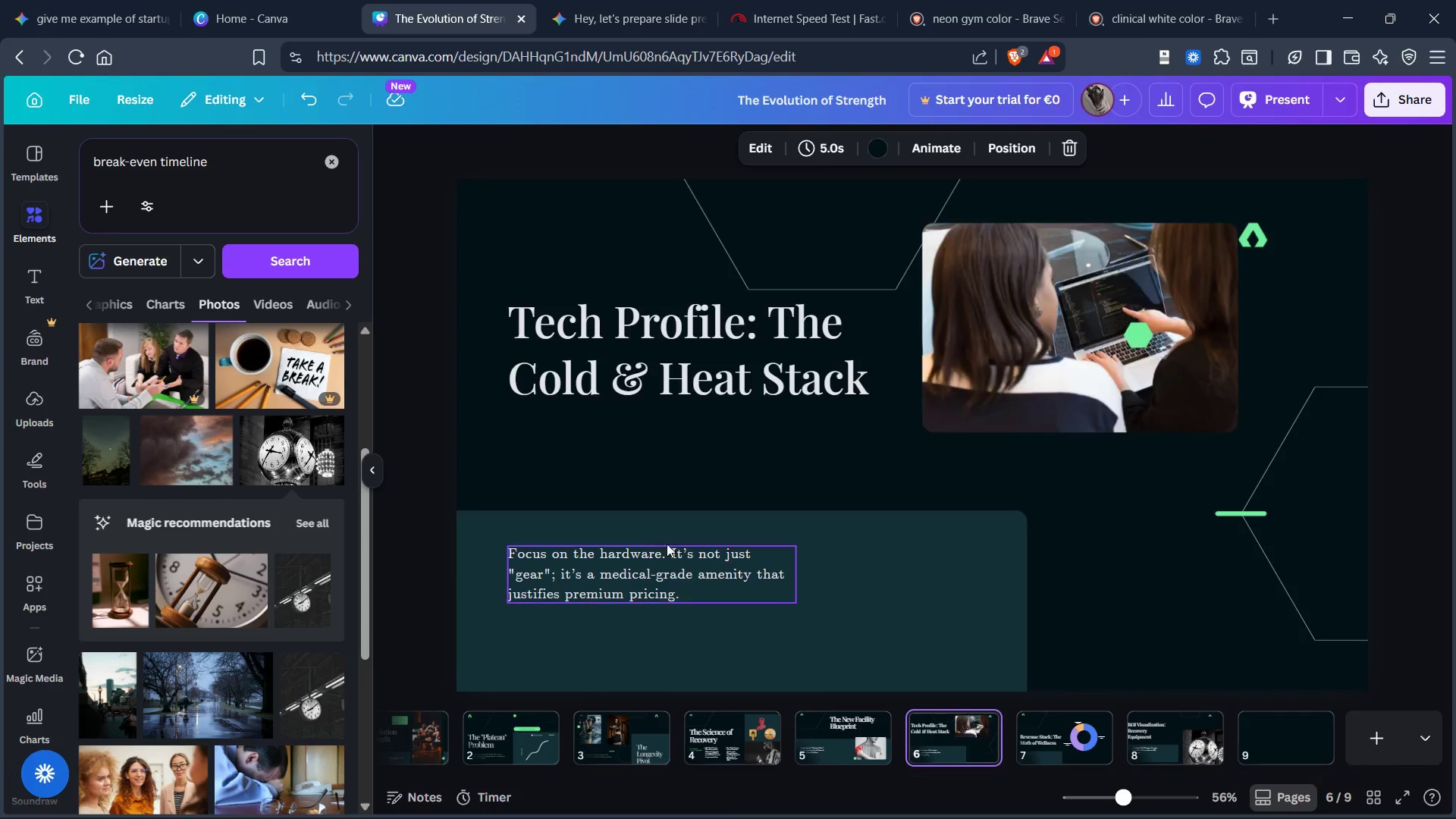 
left_click_drag(start_coordinate=[568, 448], to_coordinate=[1254, 221])
 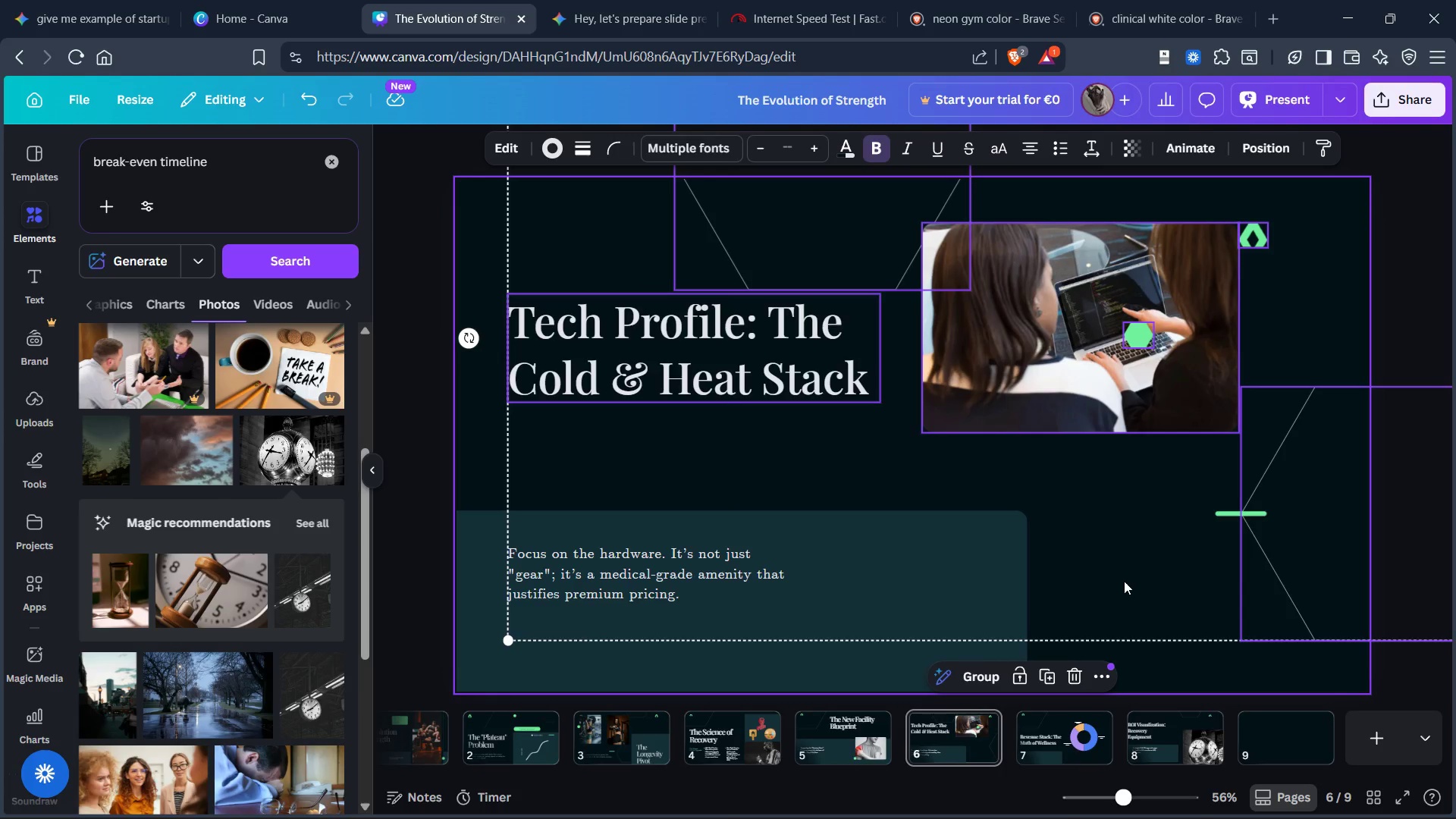 
left_click([1122, 581])
 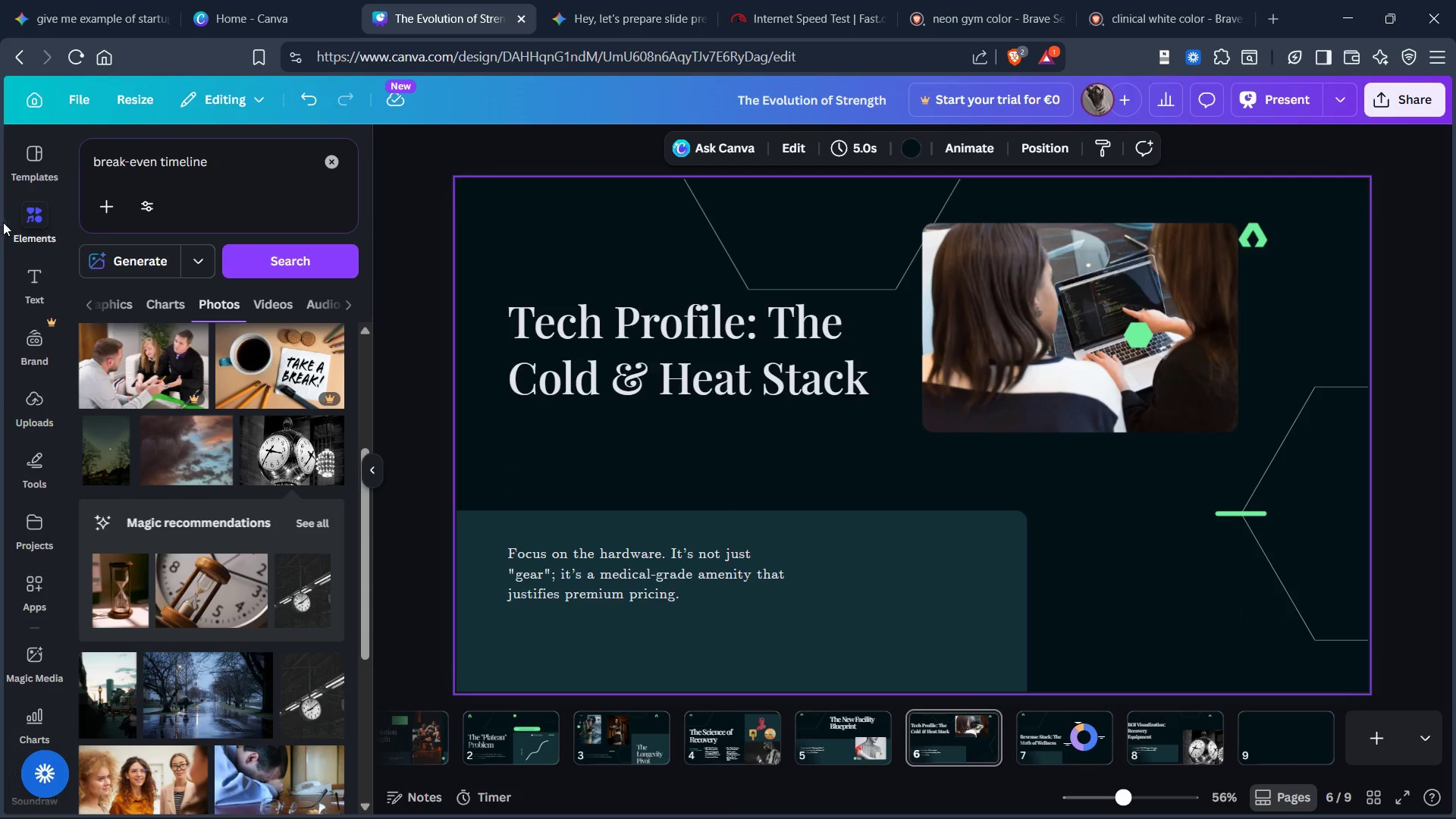 
left_click([29, 173])
 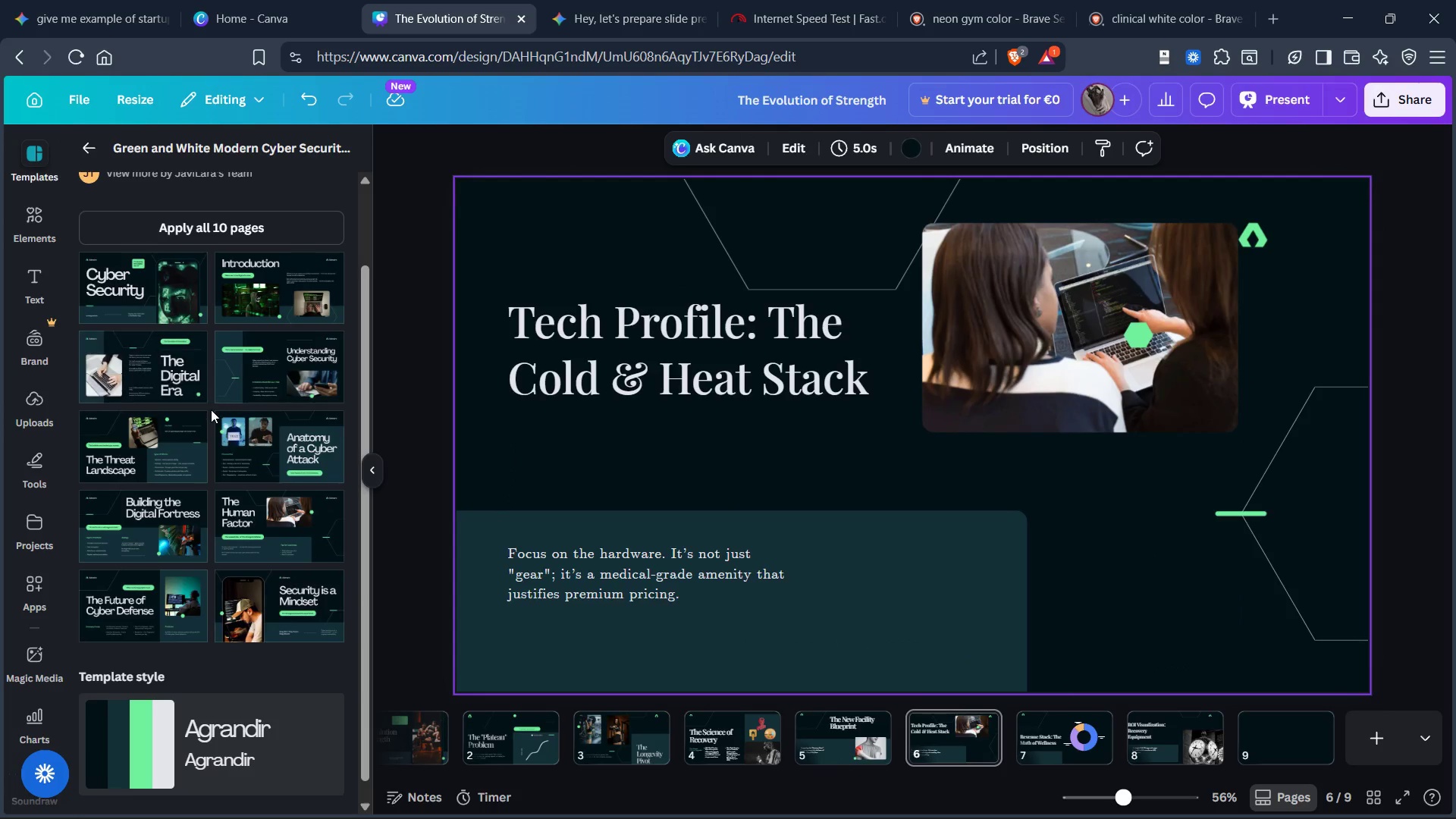 
scroll: coordinate [211, 498], scroll_direction: down, amount: 2.0
 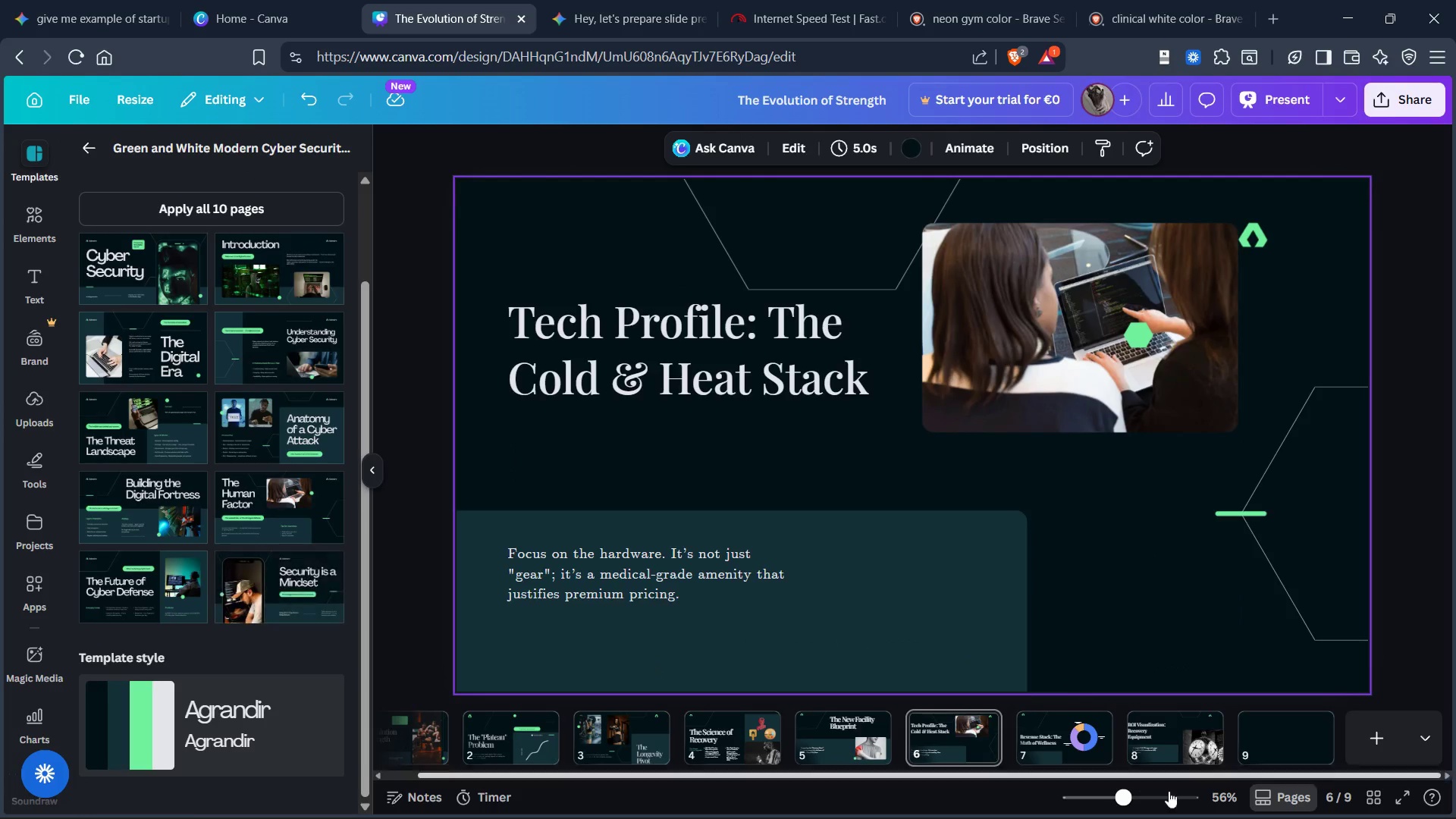 
left_click([1287, 748])
 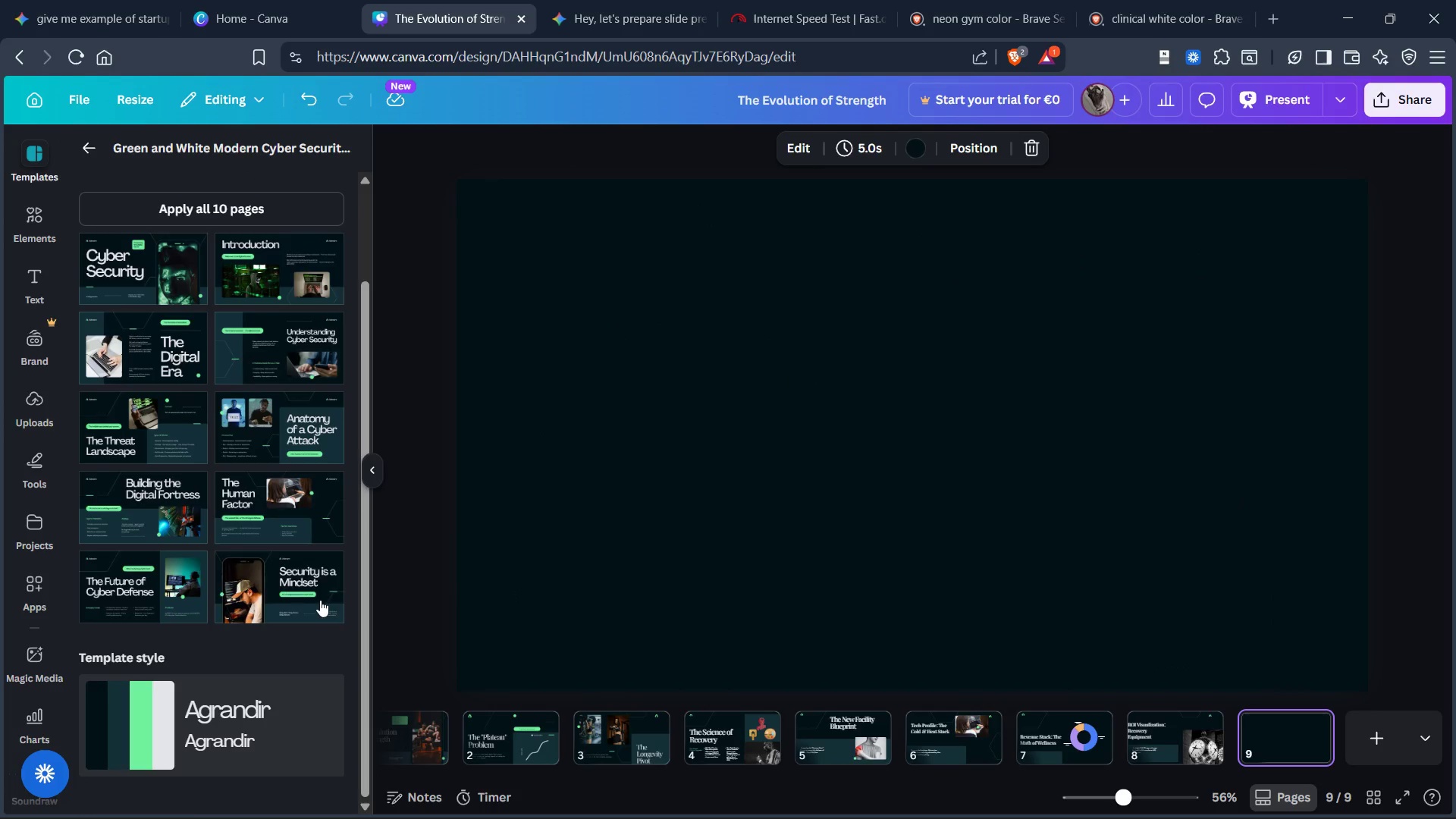 
left_click([278, 577])
 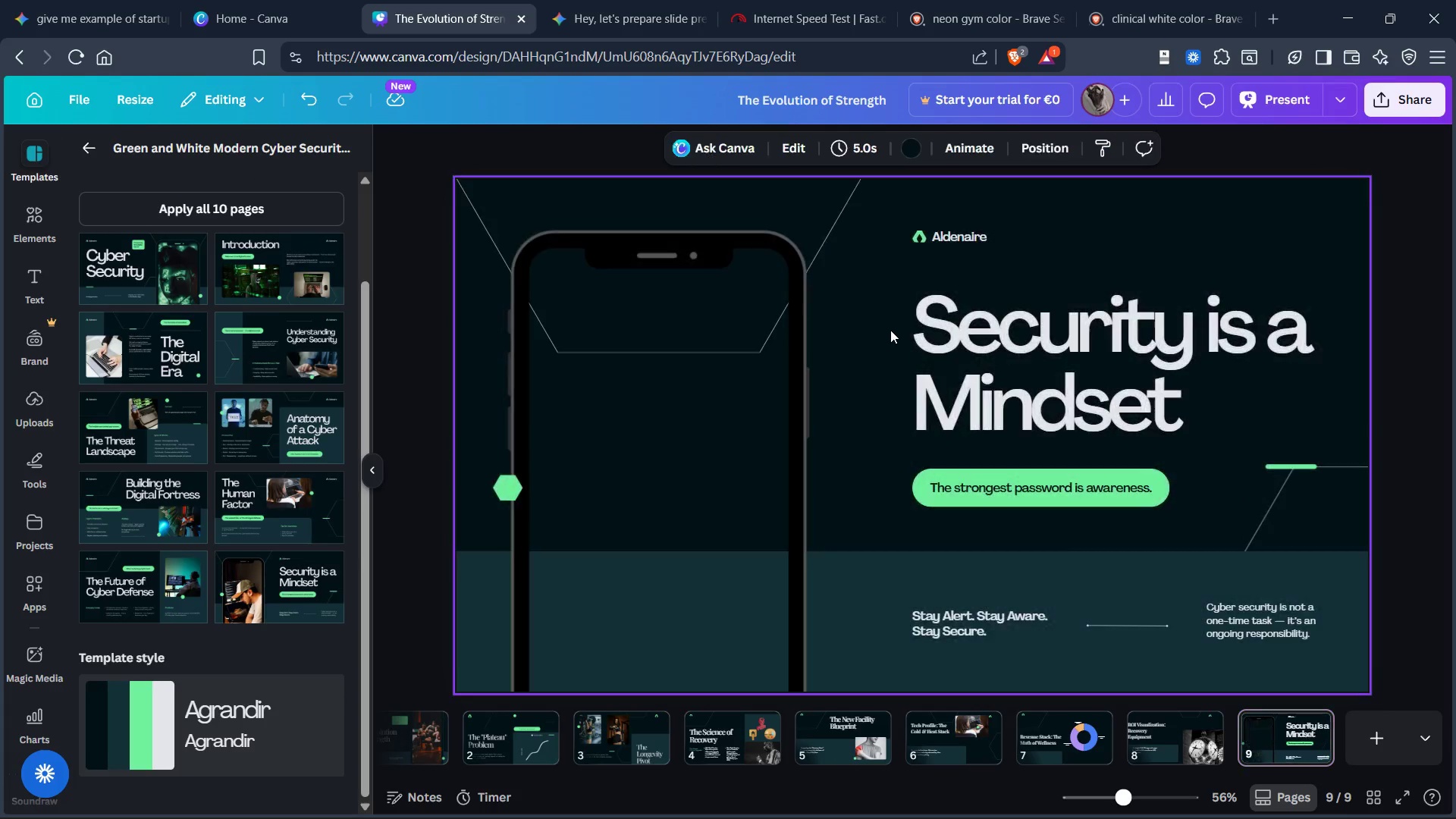 
left_click([684, 422])
 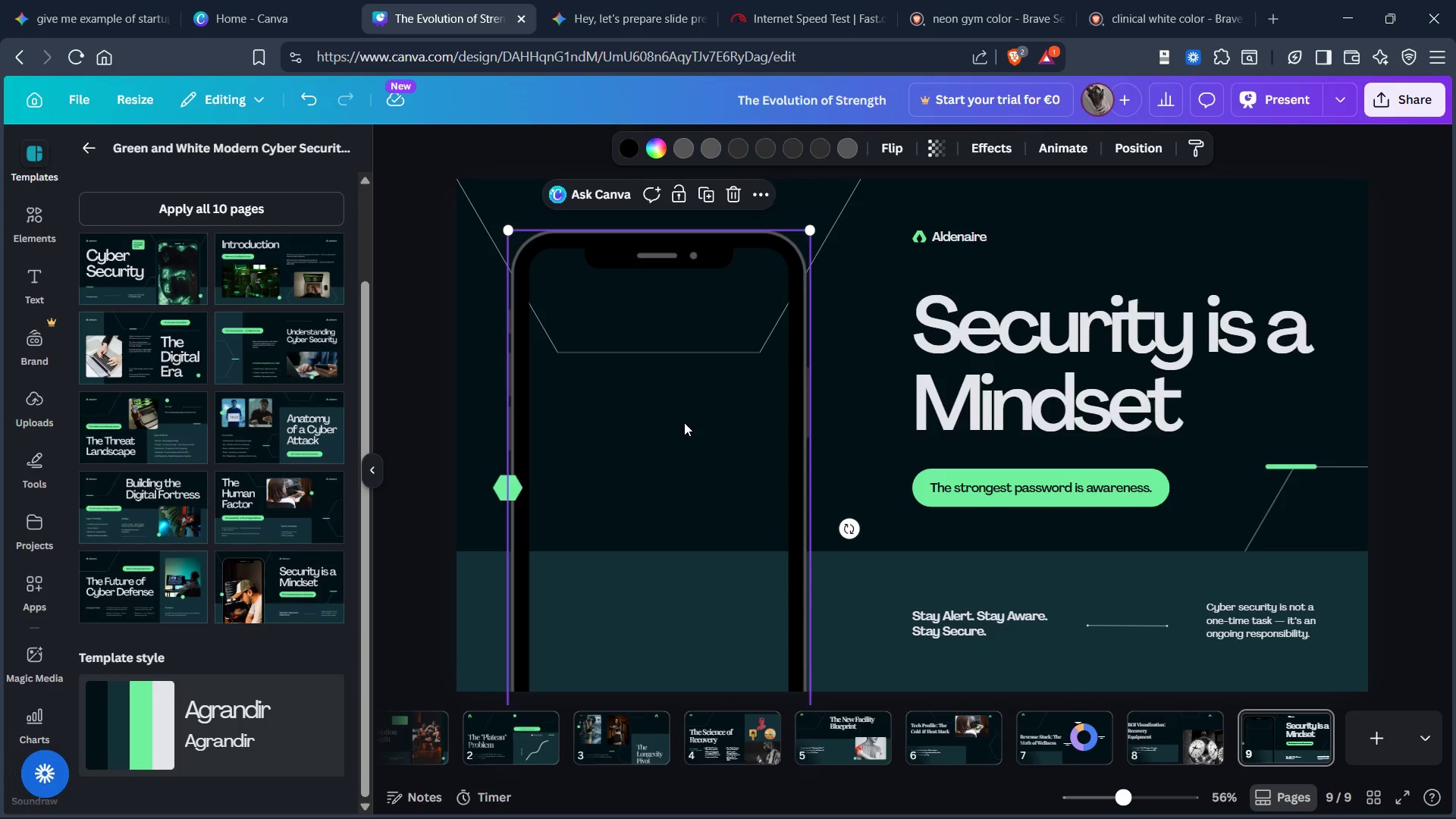 
key(Control+D)
 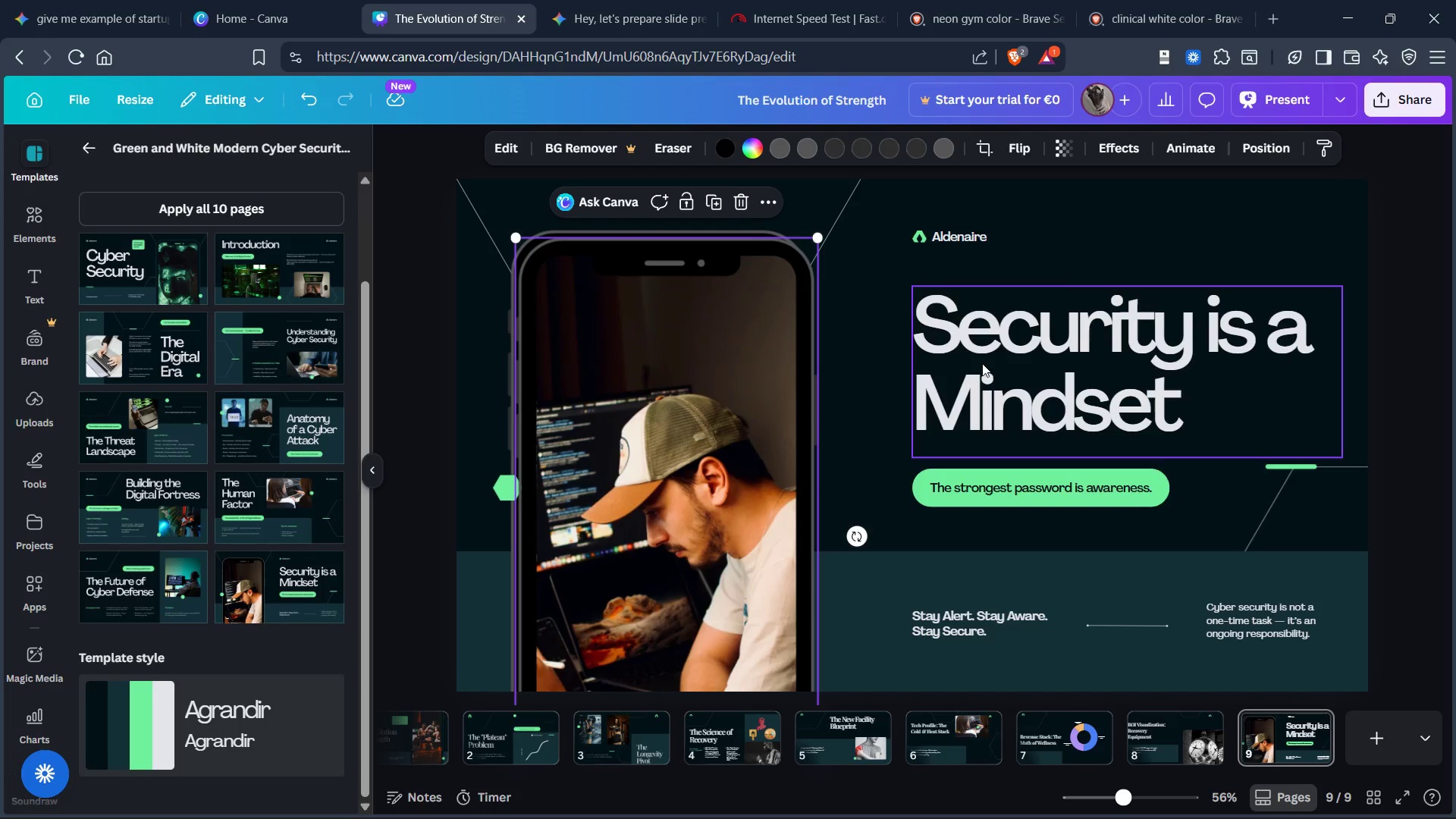 
double_click([982, 363])
 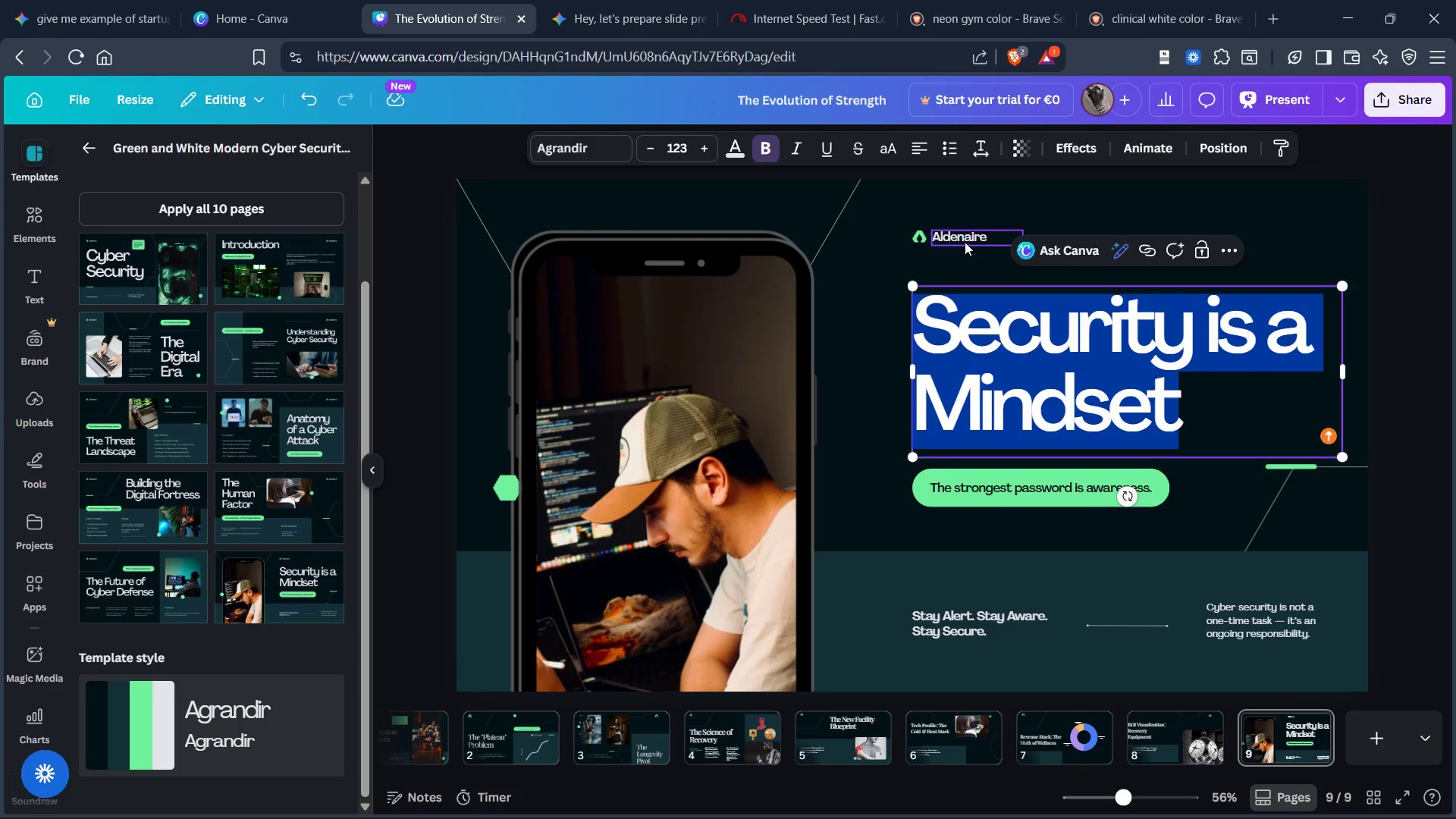 
left_click([962, 237])
 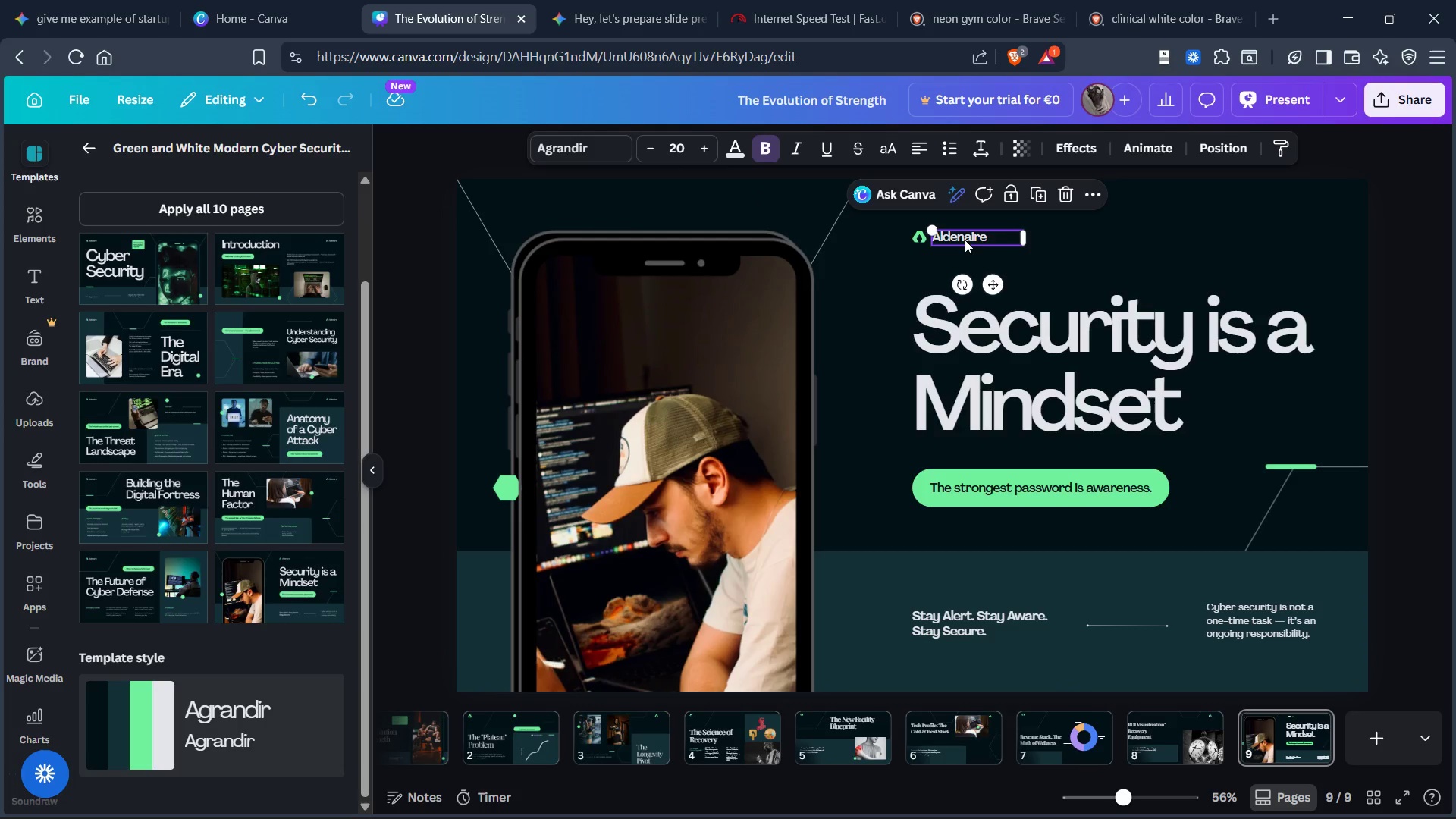 
key(Control+X)
 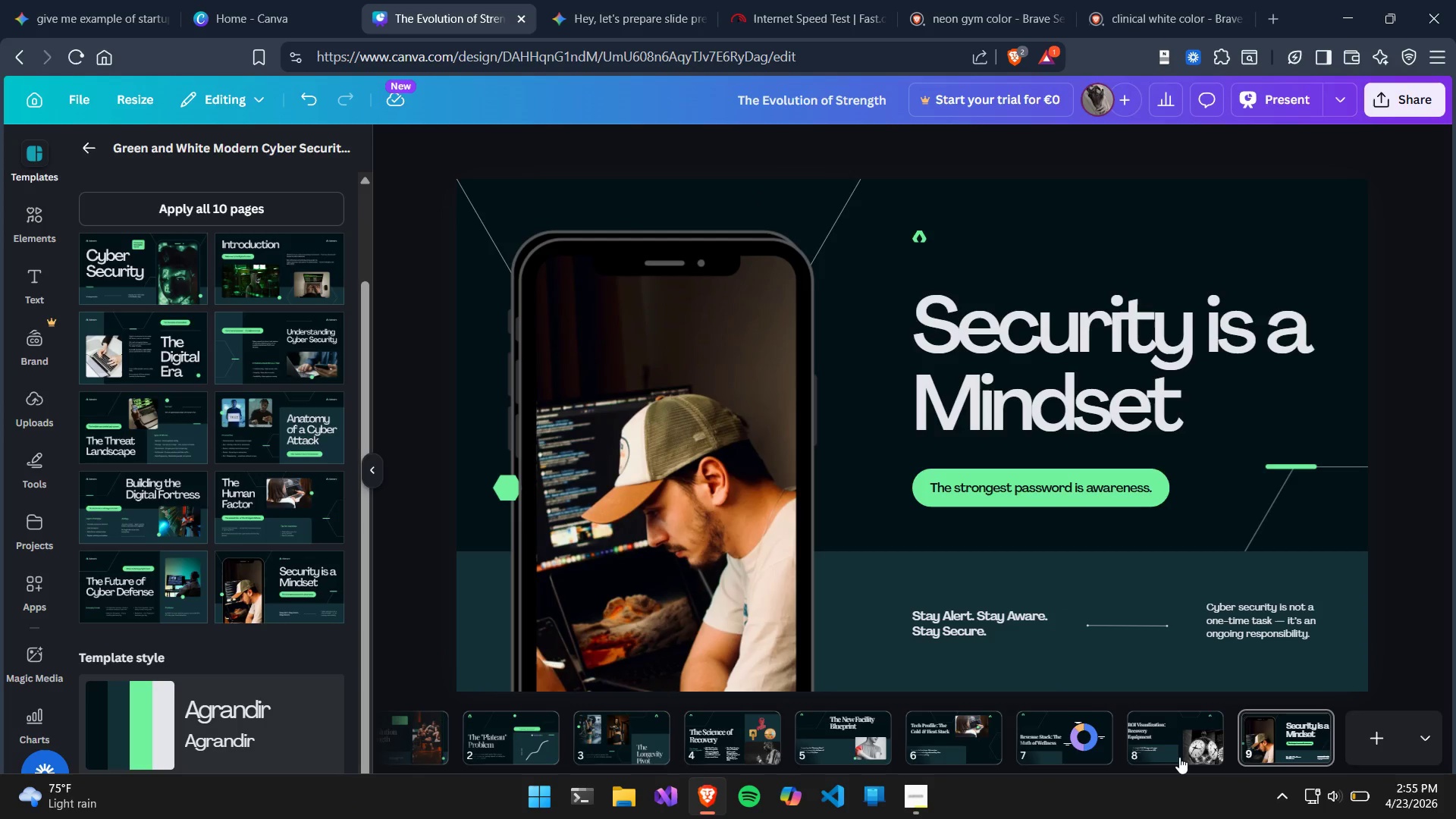 
left_click([1181, 740])
 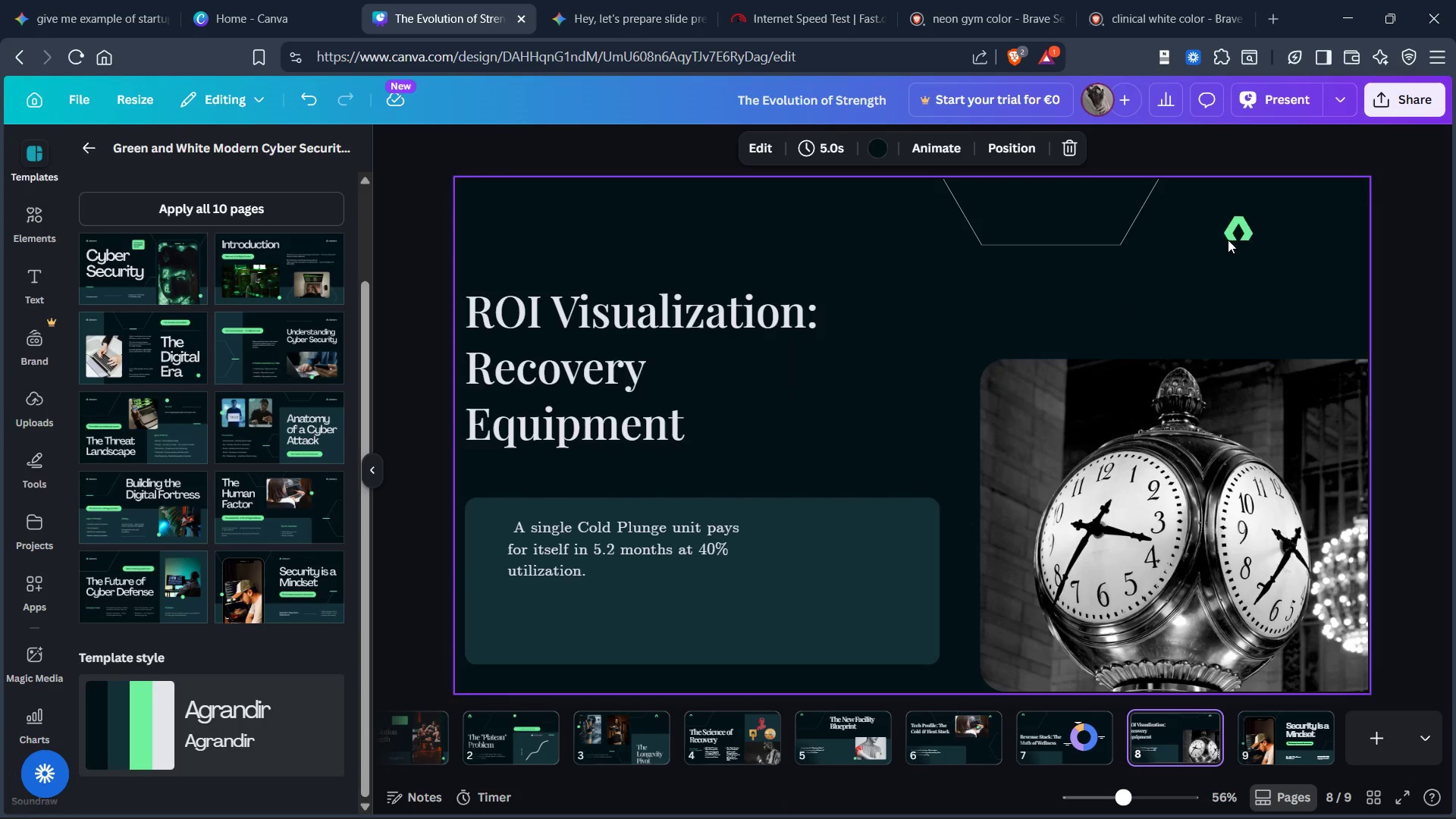 
left_click([1235, 233])
 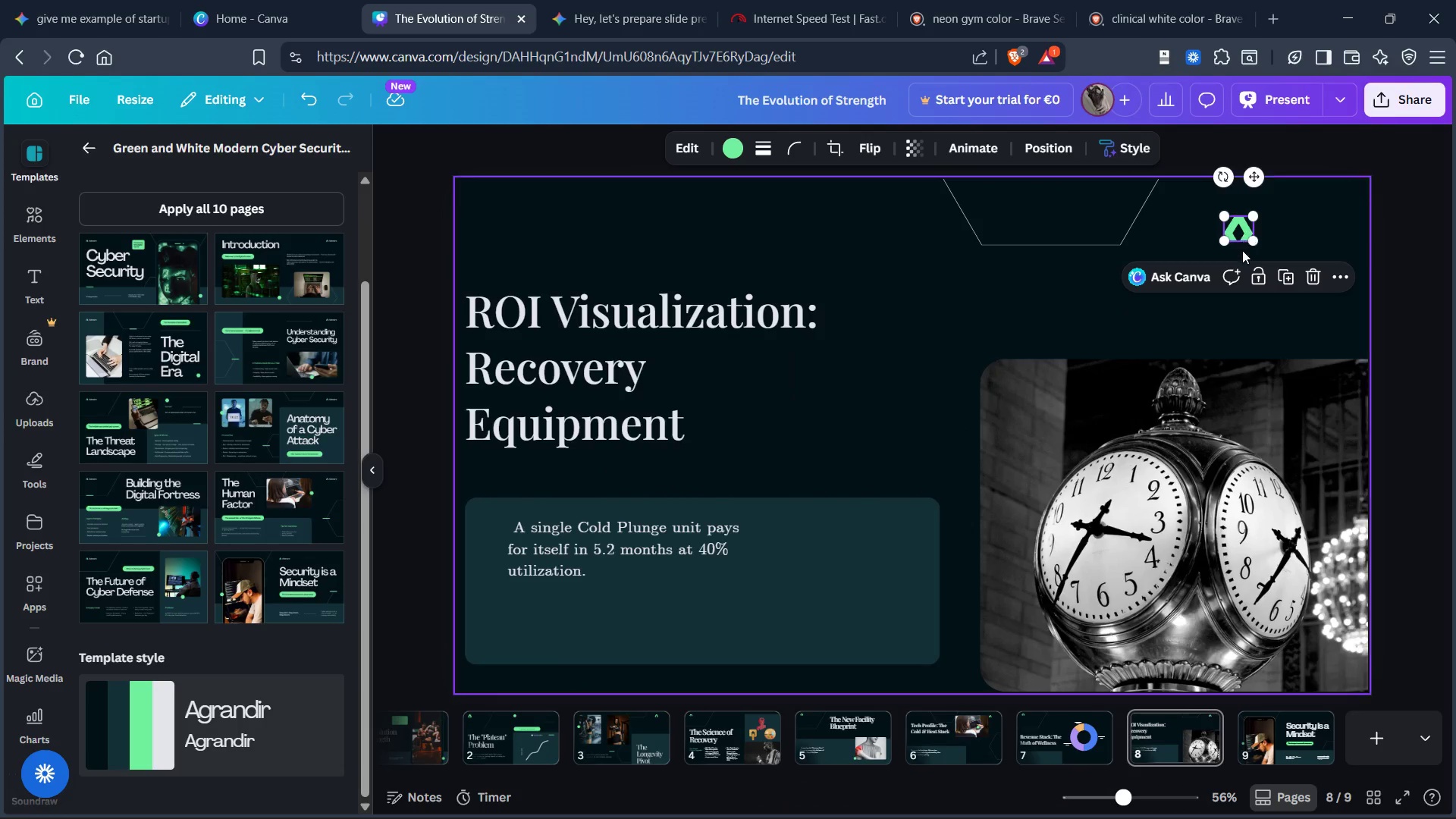 
key(Control+C)
 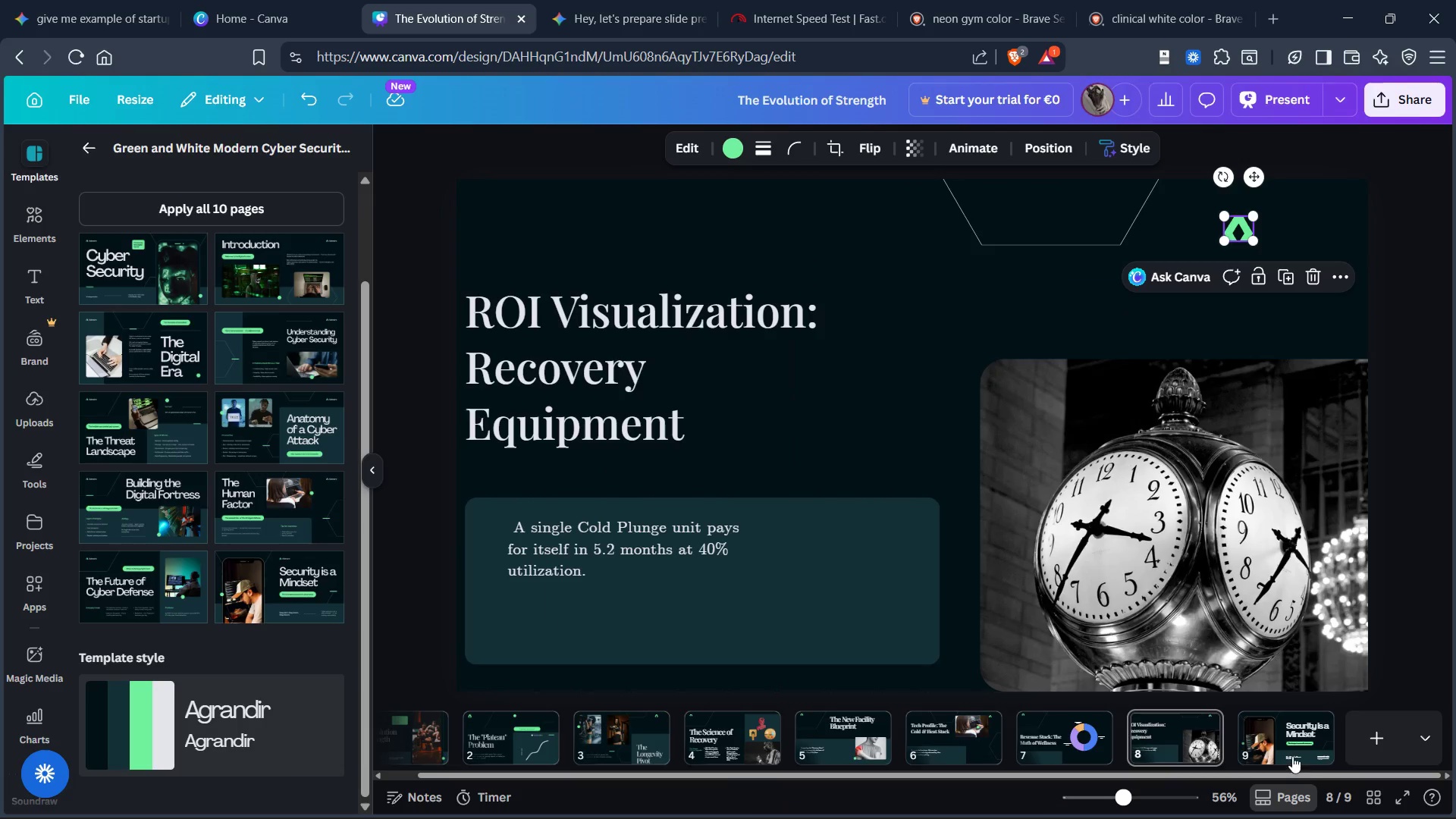 
left_click([1292, 753])
 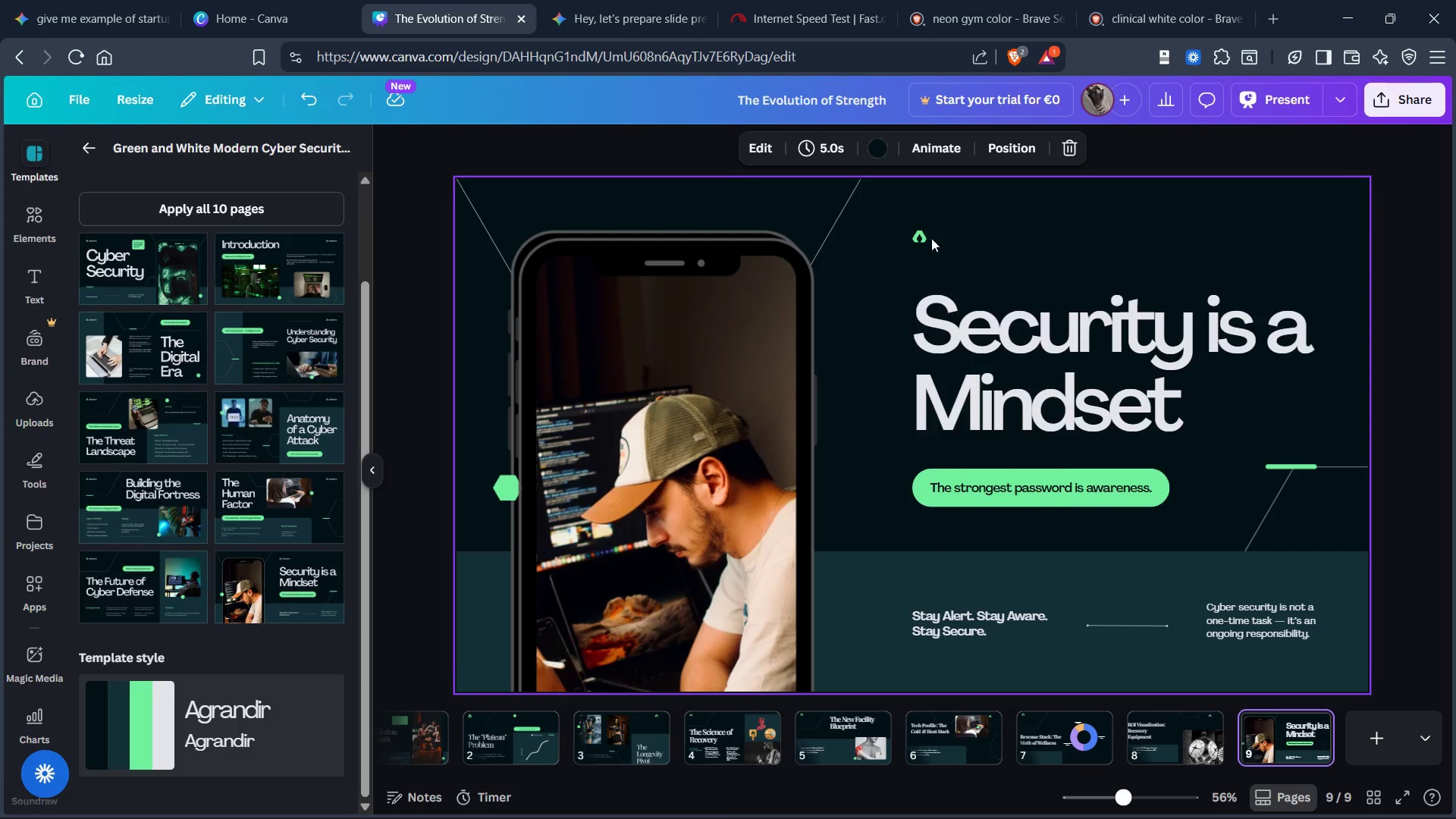 
left_click([964, 234])
 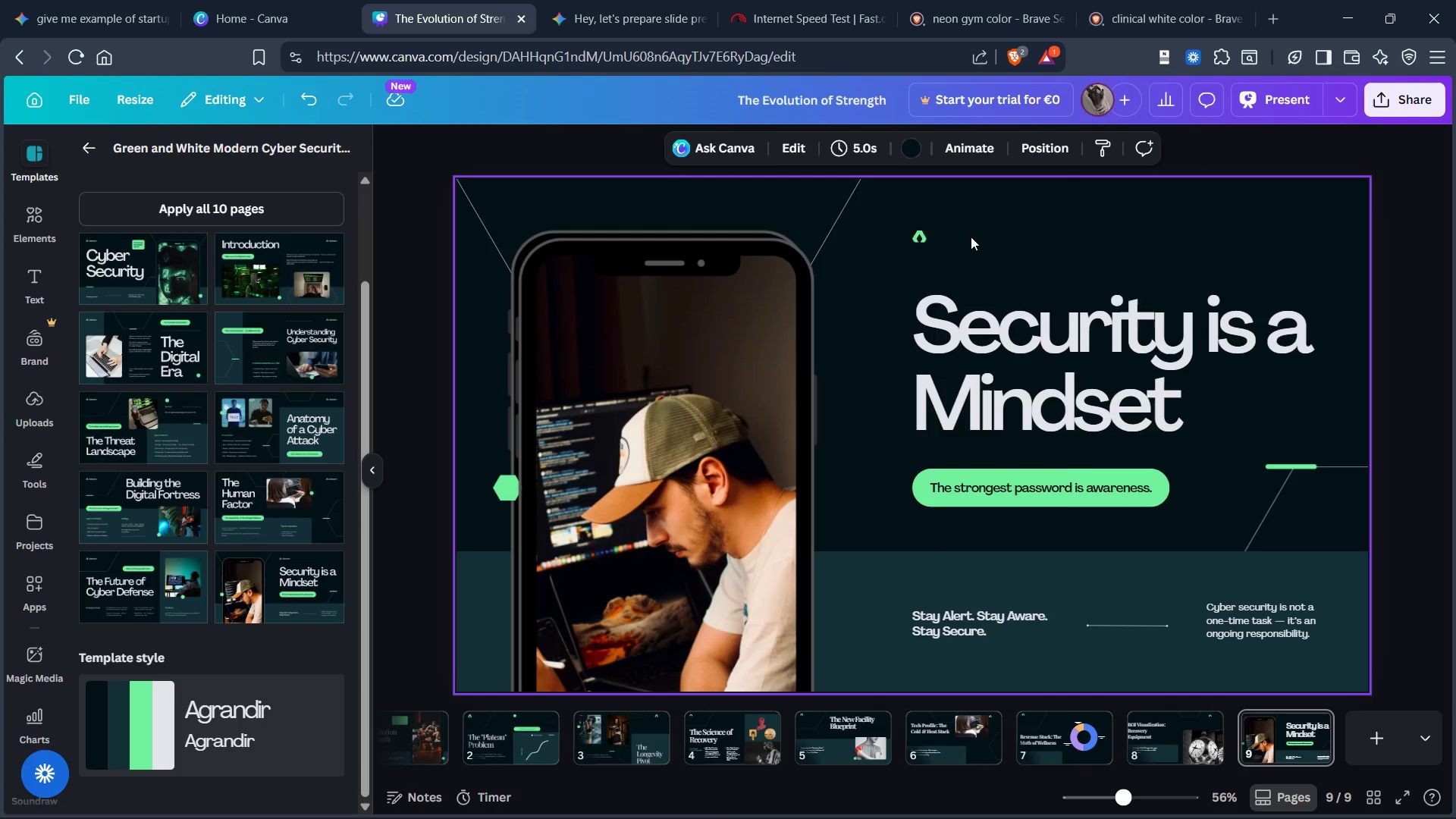 
key(Control+V)
 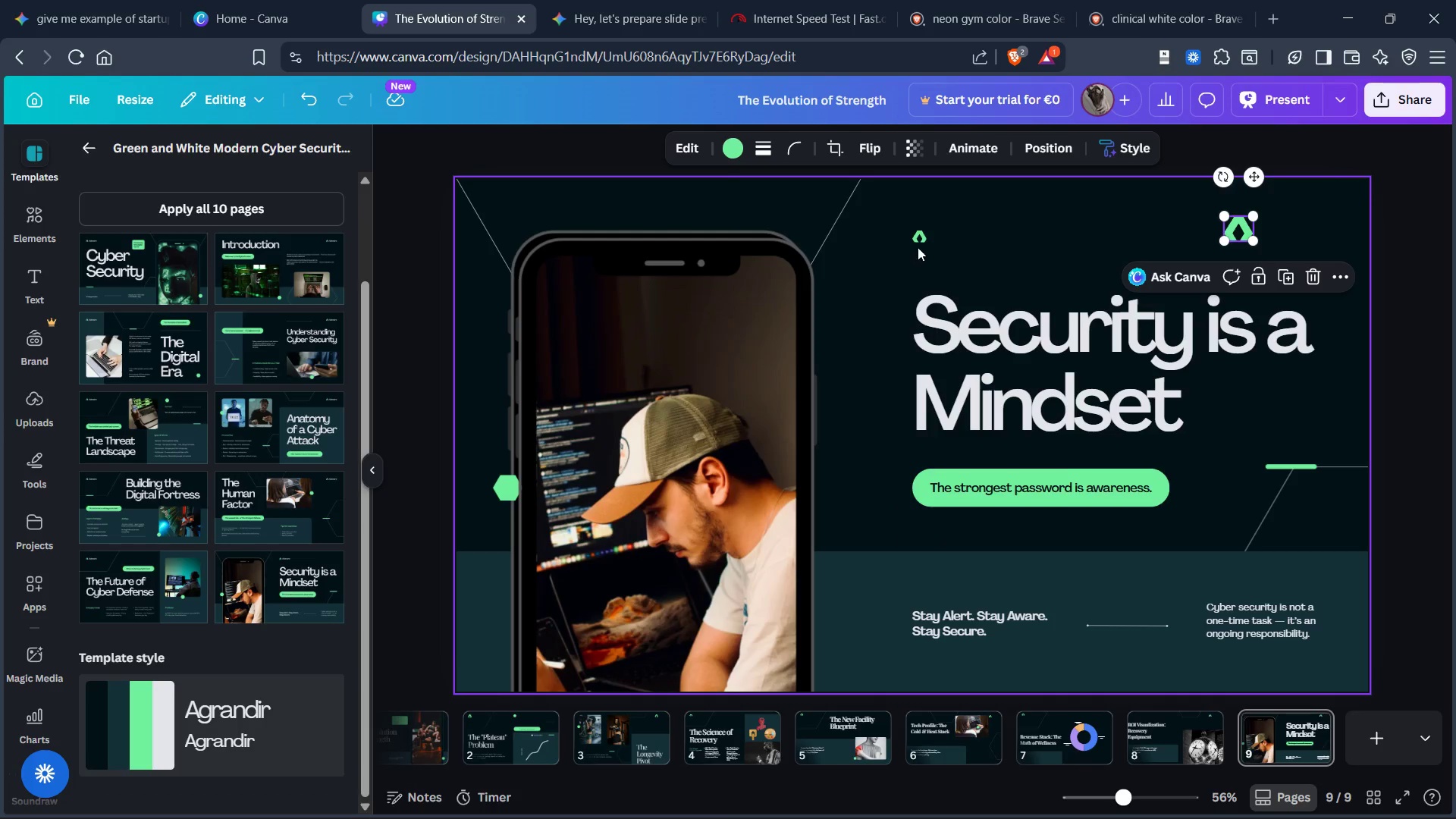 
left_click([925, 241])
 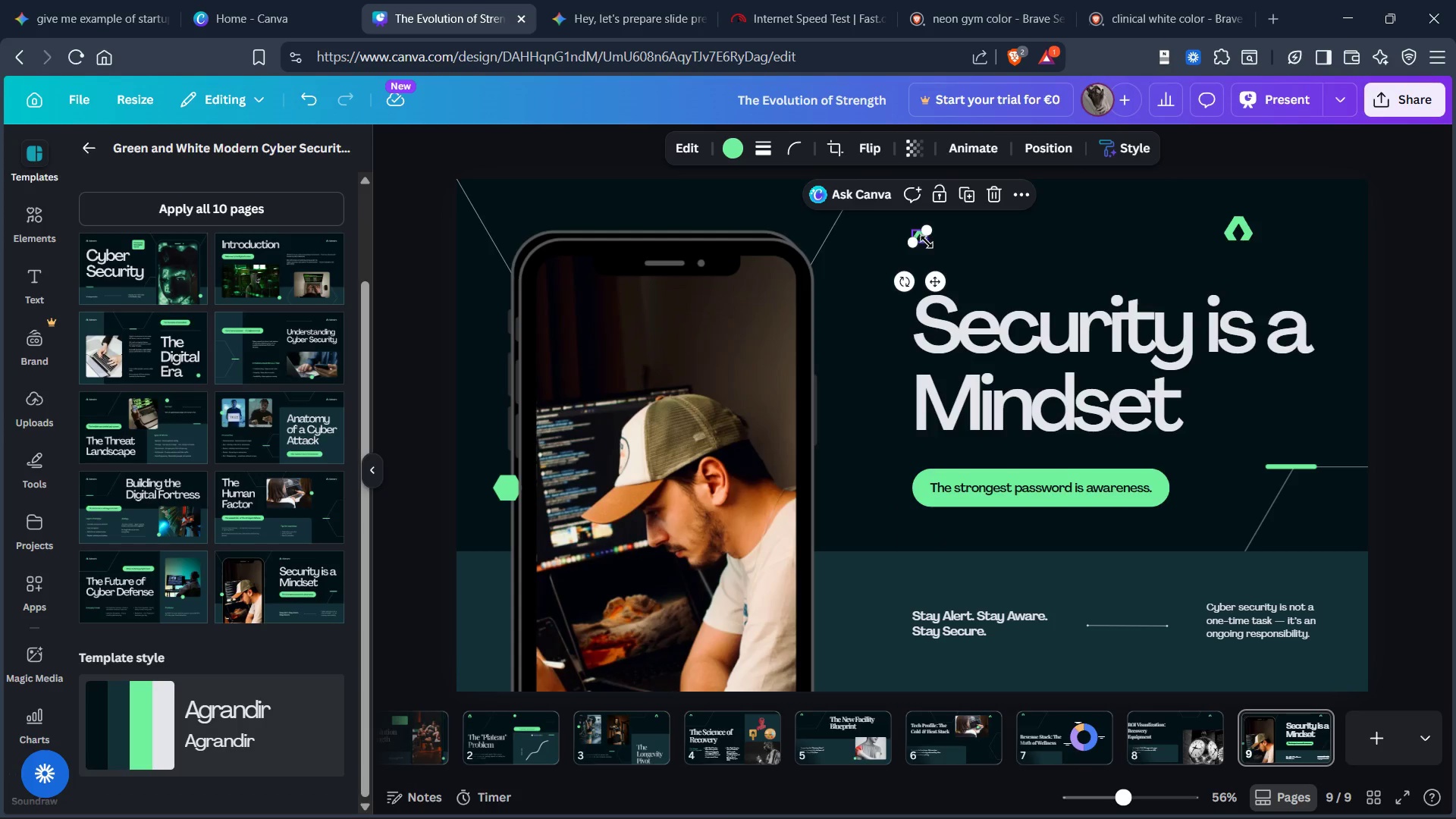 
key(Control+X)
 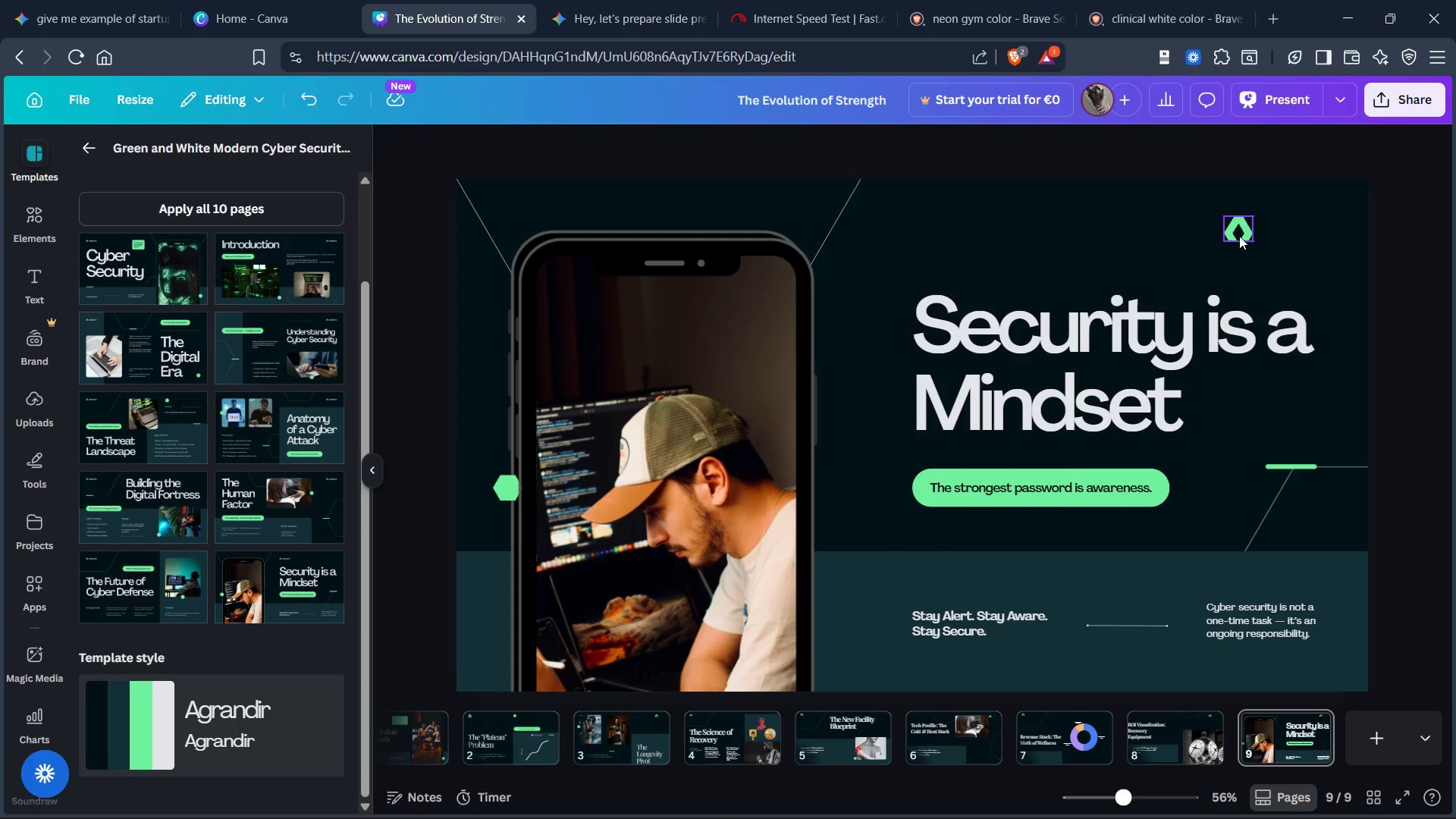 
left_click_drag(start_coordinate=[1240, 231], to_coordinate=[1260, 237])
 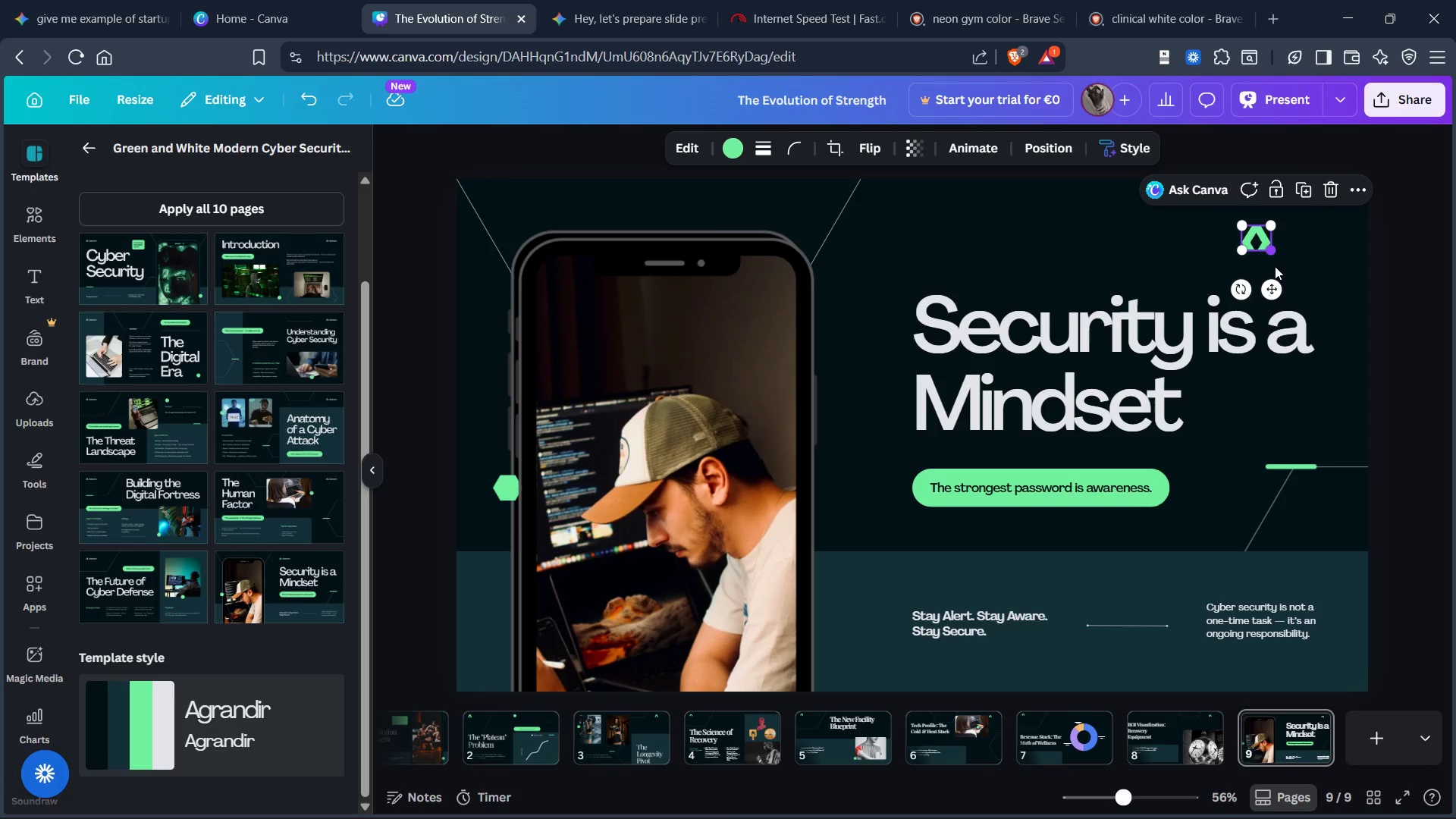 
left_click([1176, 361])
 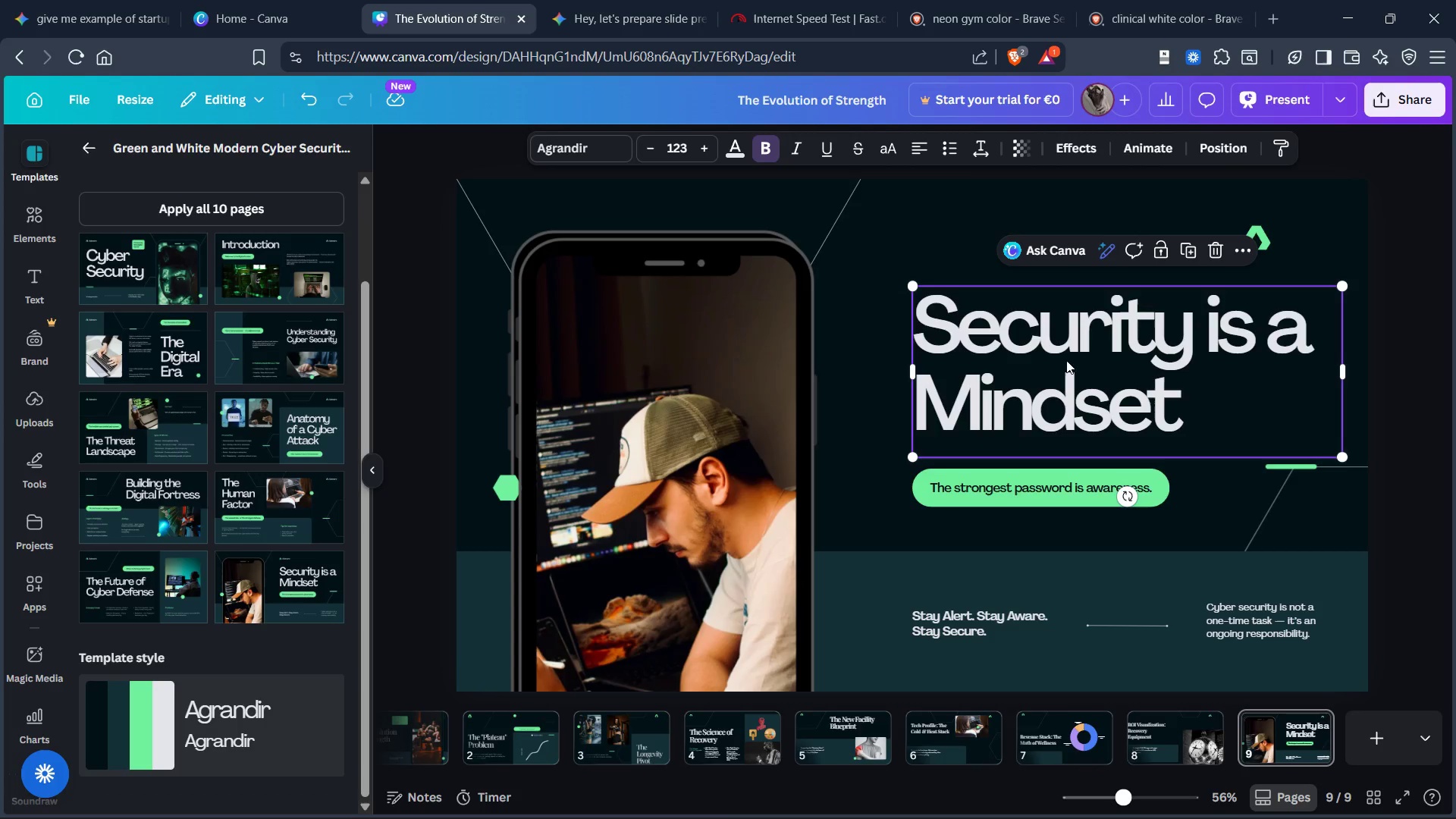 
double_click([1066, 360])
 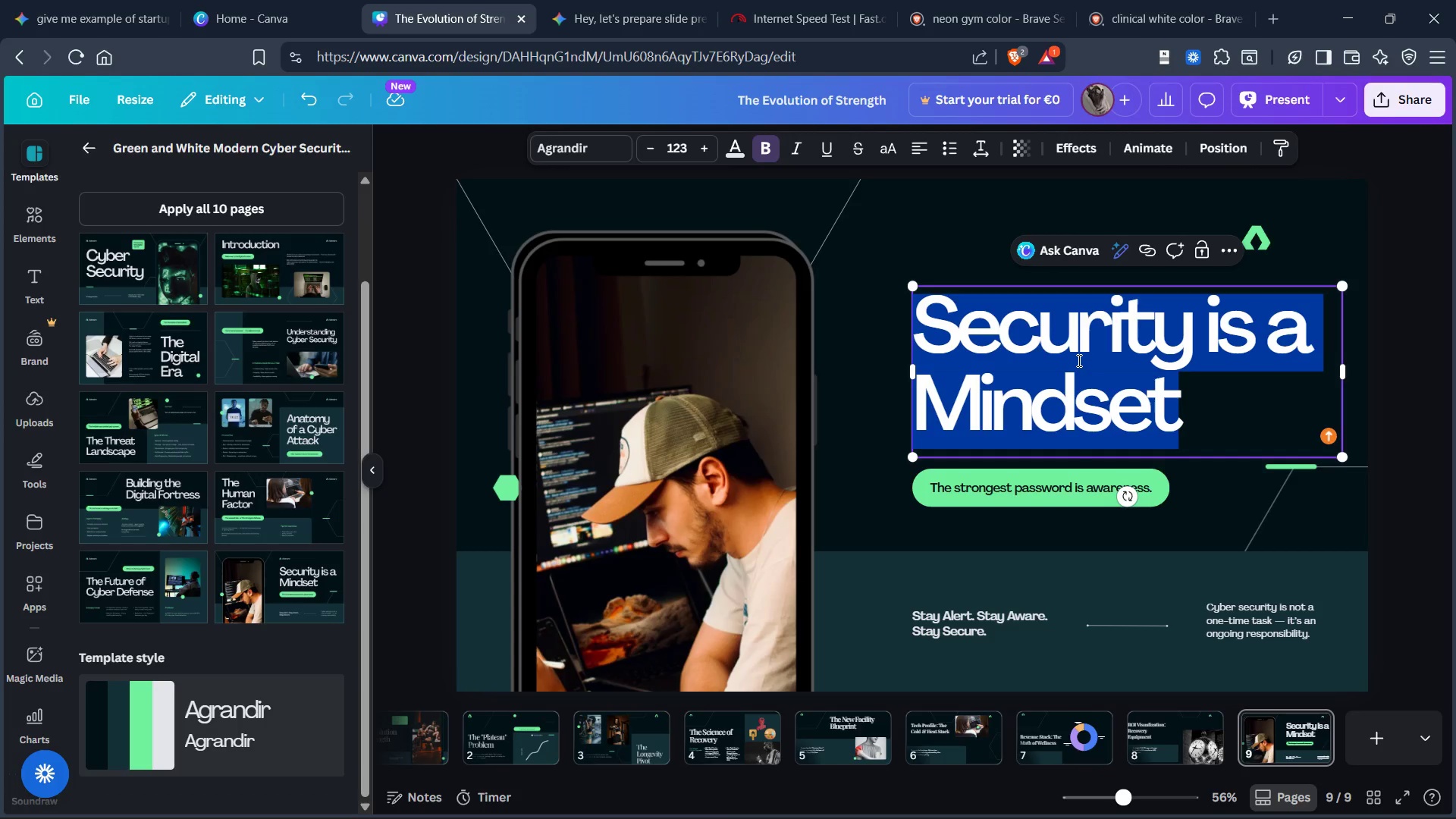 
key(Control+ControlLeft)
 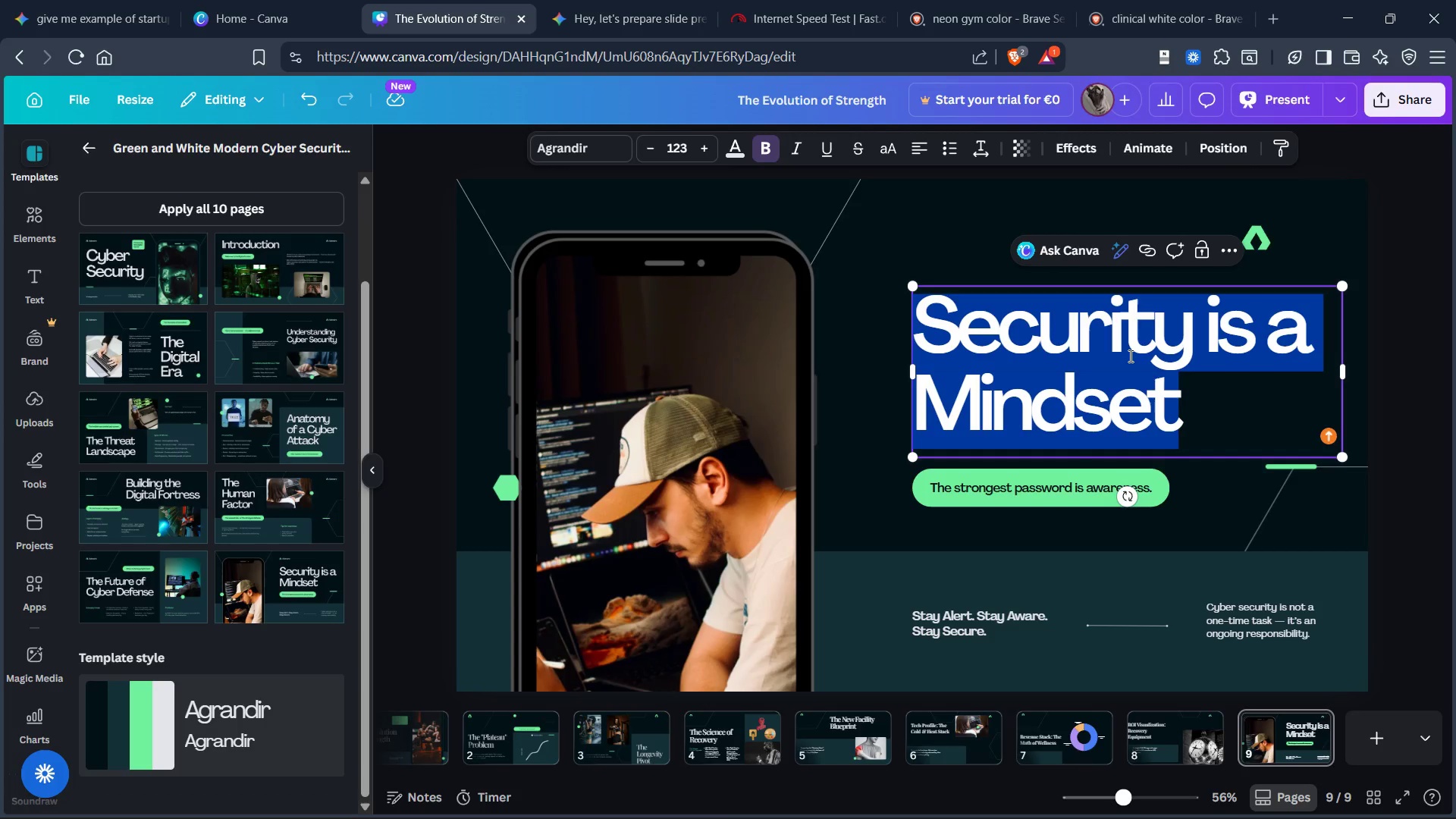 
type(The Before and AFterd)
 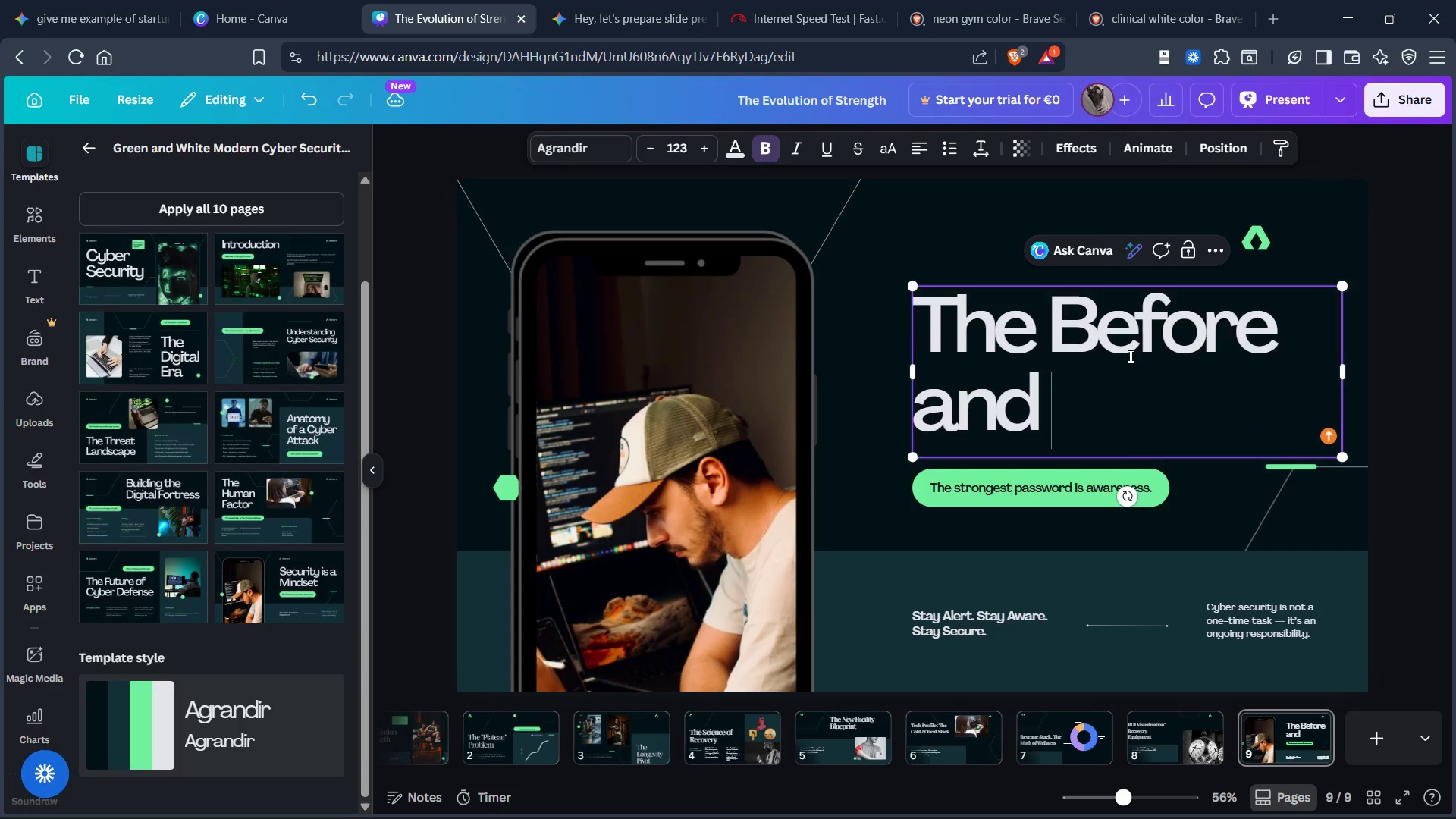 
 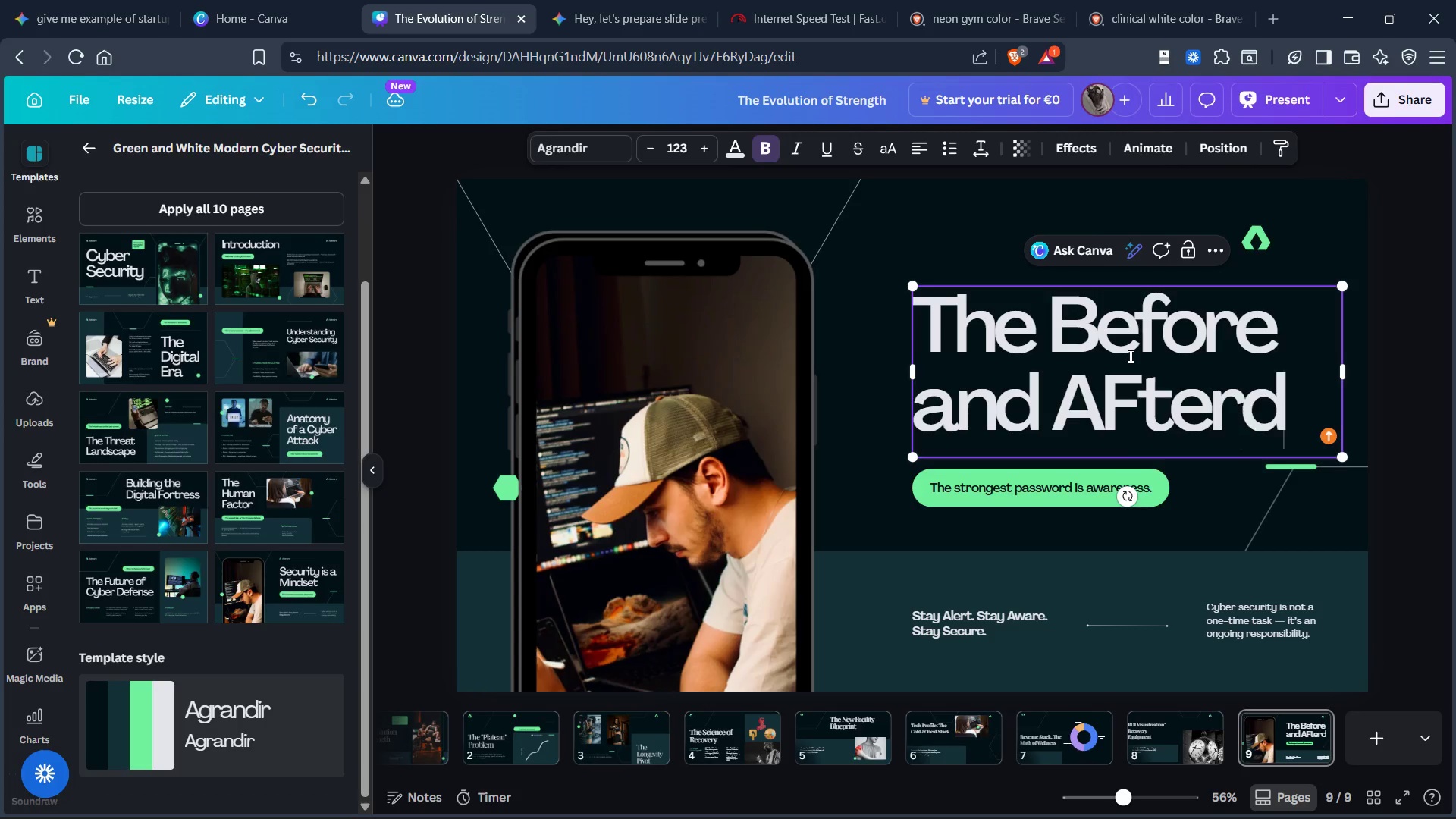 
key(Control+ControlLeft)
 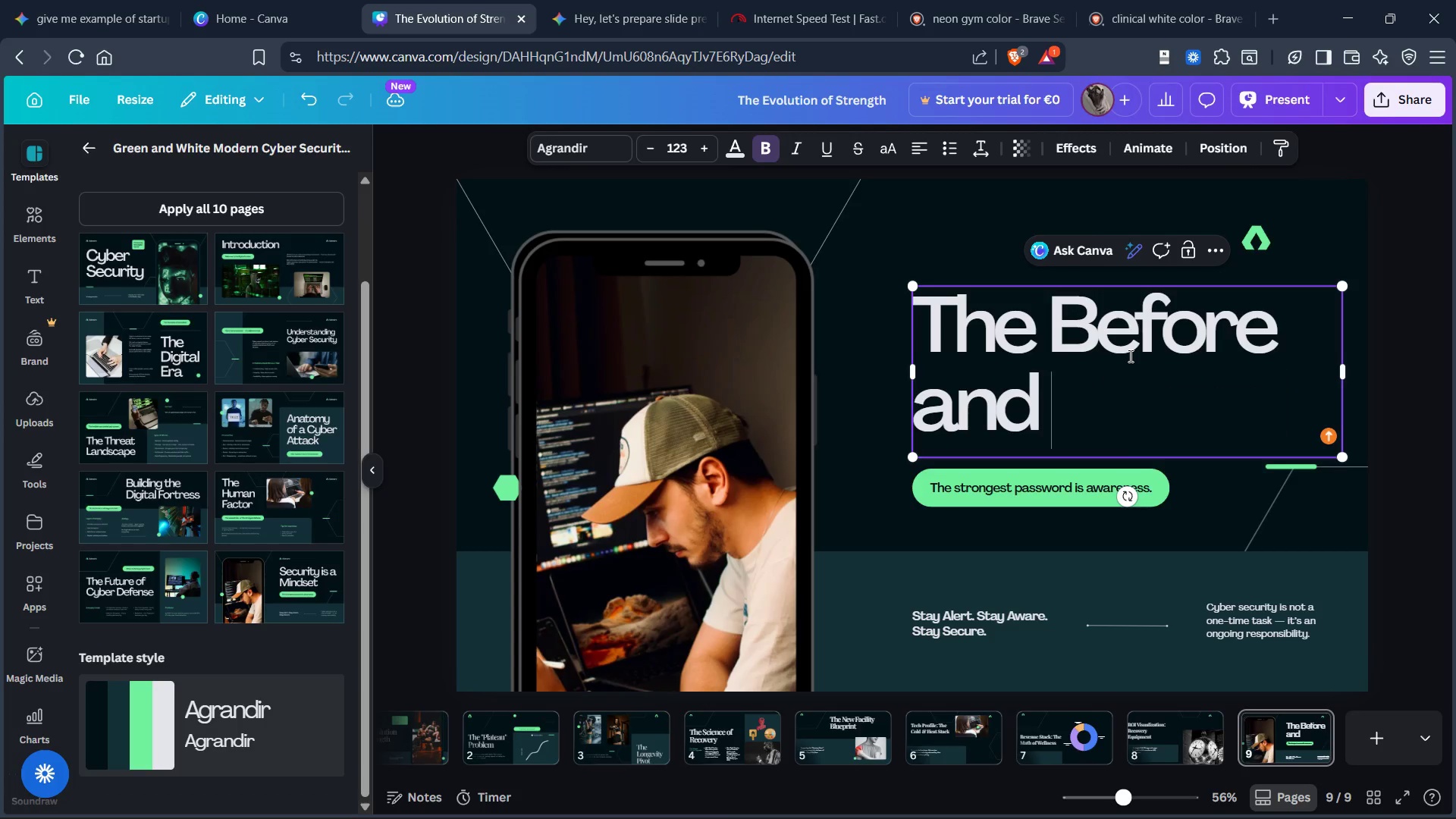 
key(Control+Backspace)
 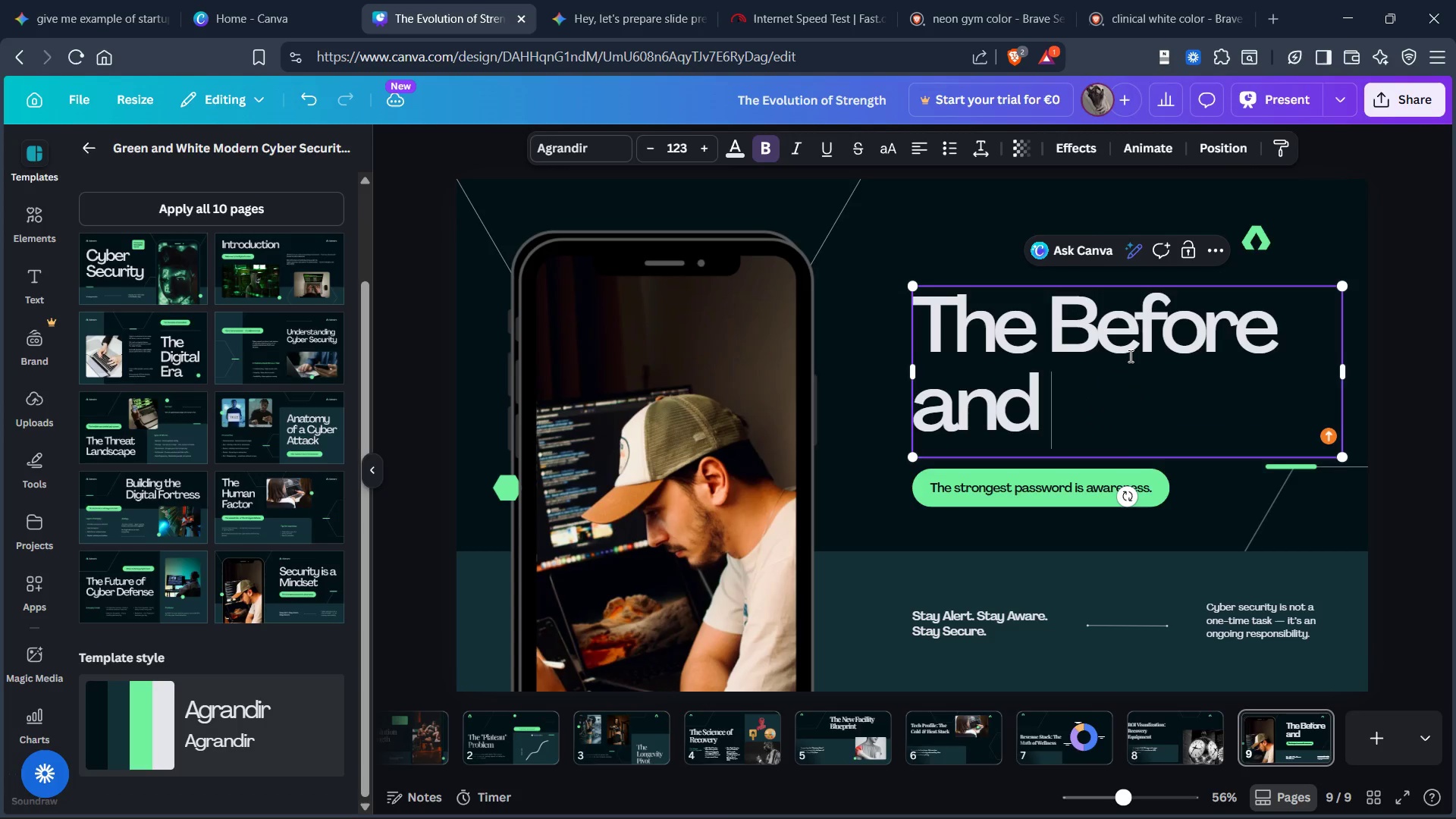 
type(After)
 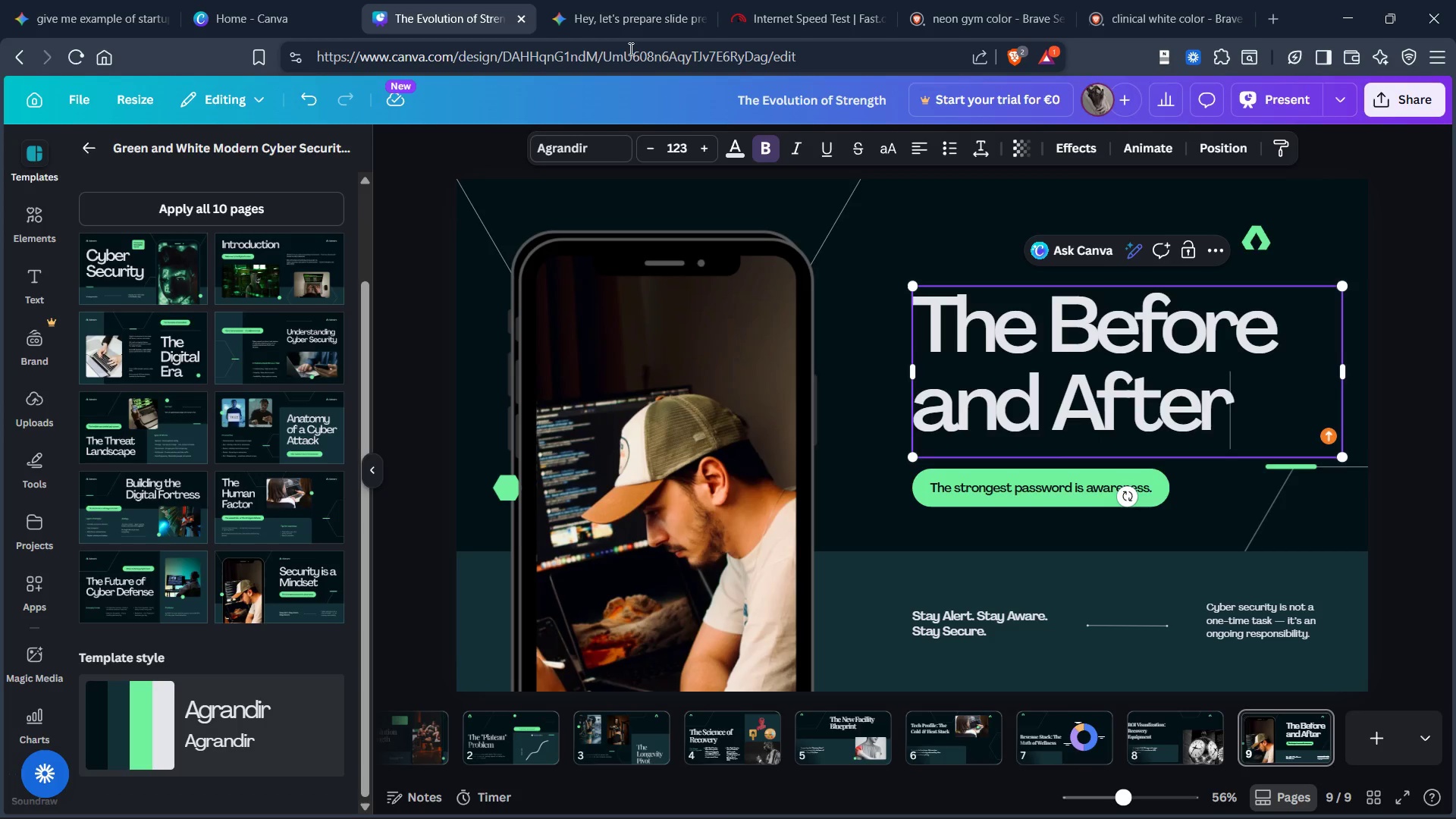 
left_click([600, 24])
 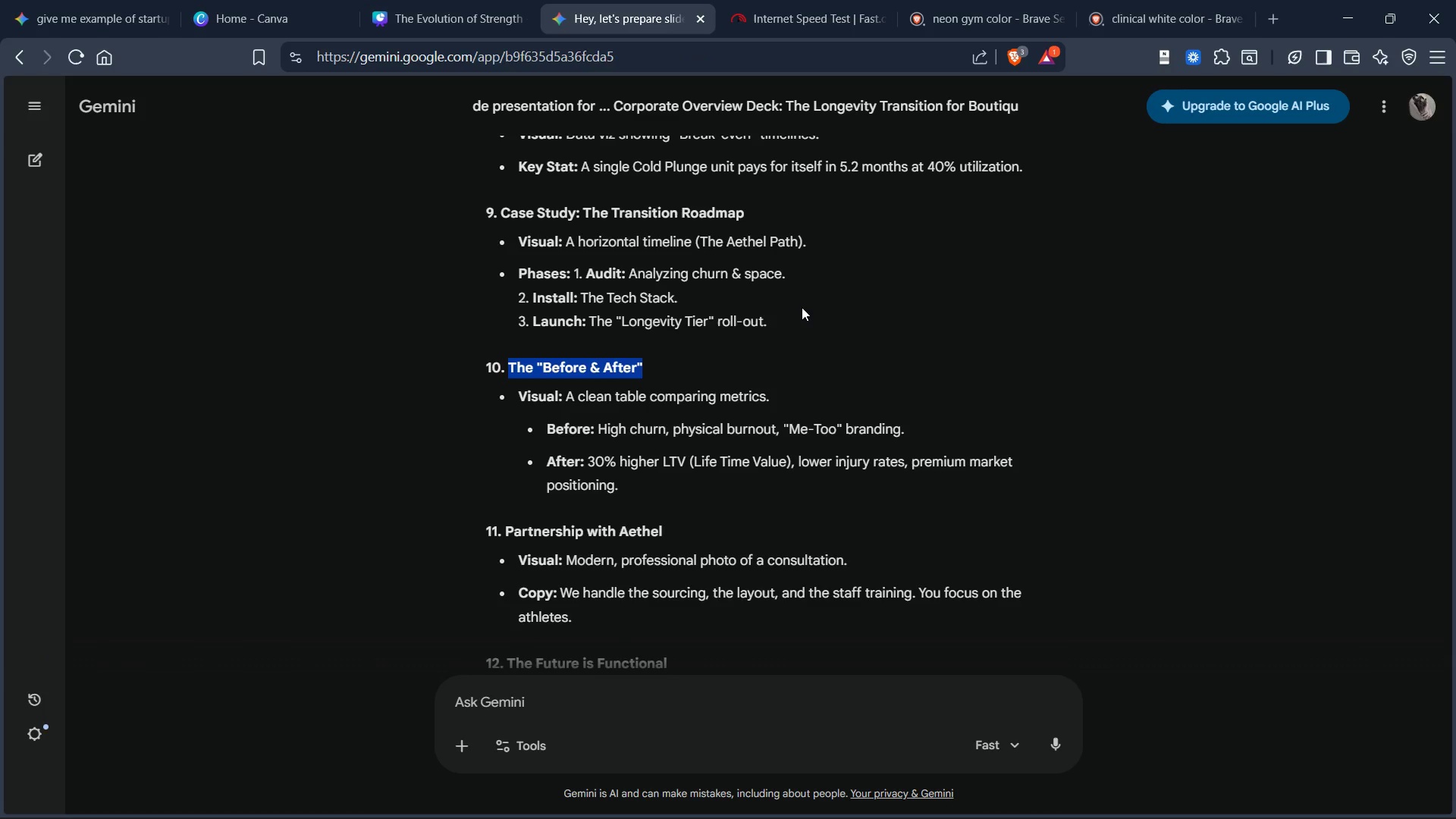 
scroll: coordinate [783, 325], scroll_direction: down, amount: 2.0
 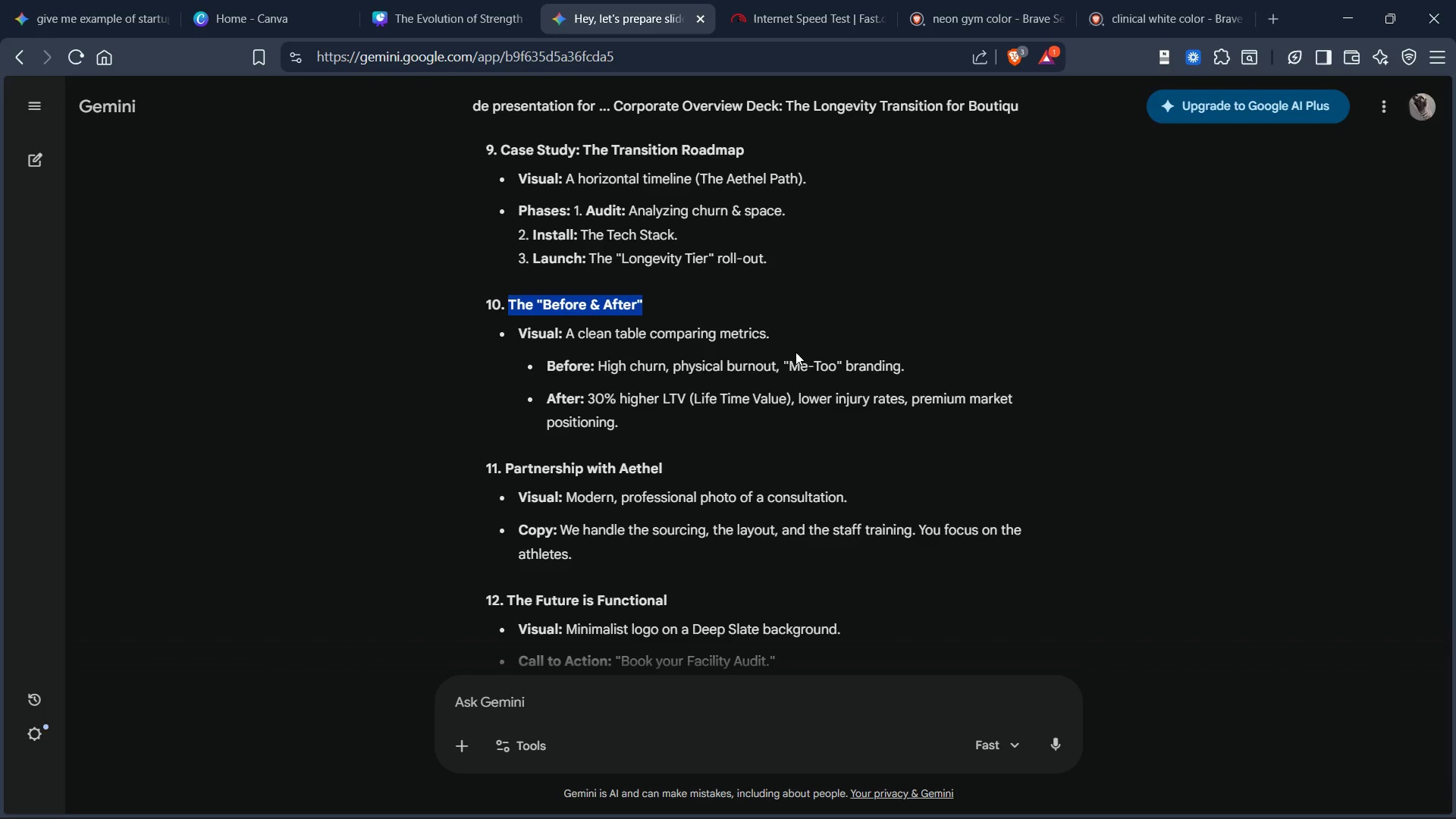 
wait(11.34)
 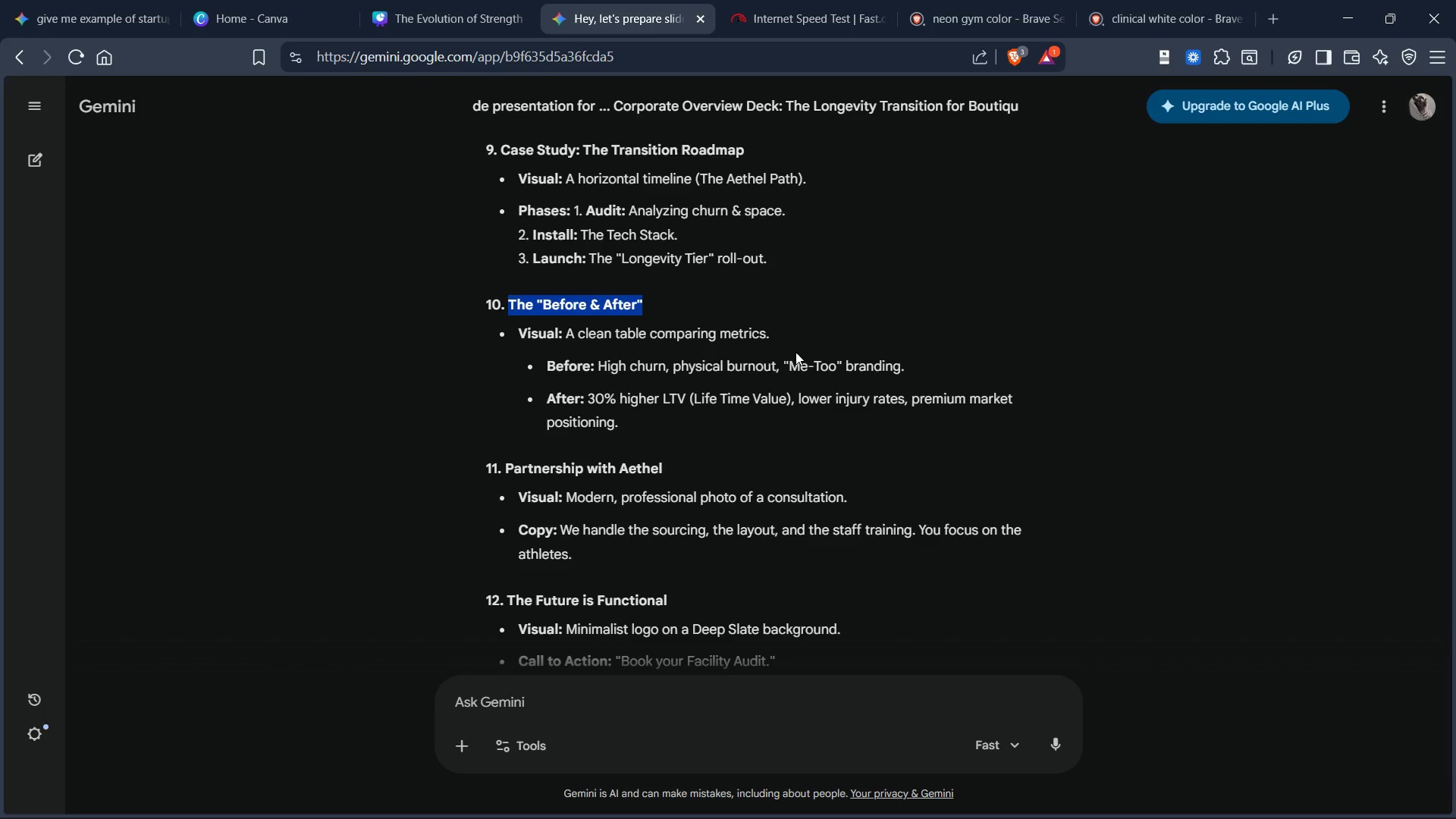 
scroll: coordinate [736, 384], scroll_direction: down, amount: 2.0
 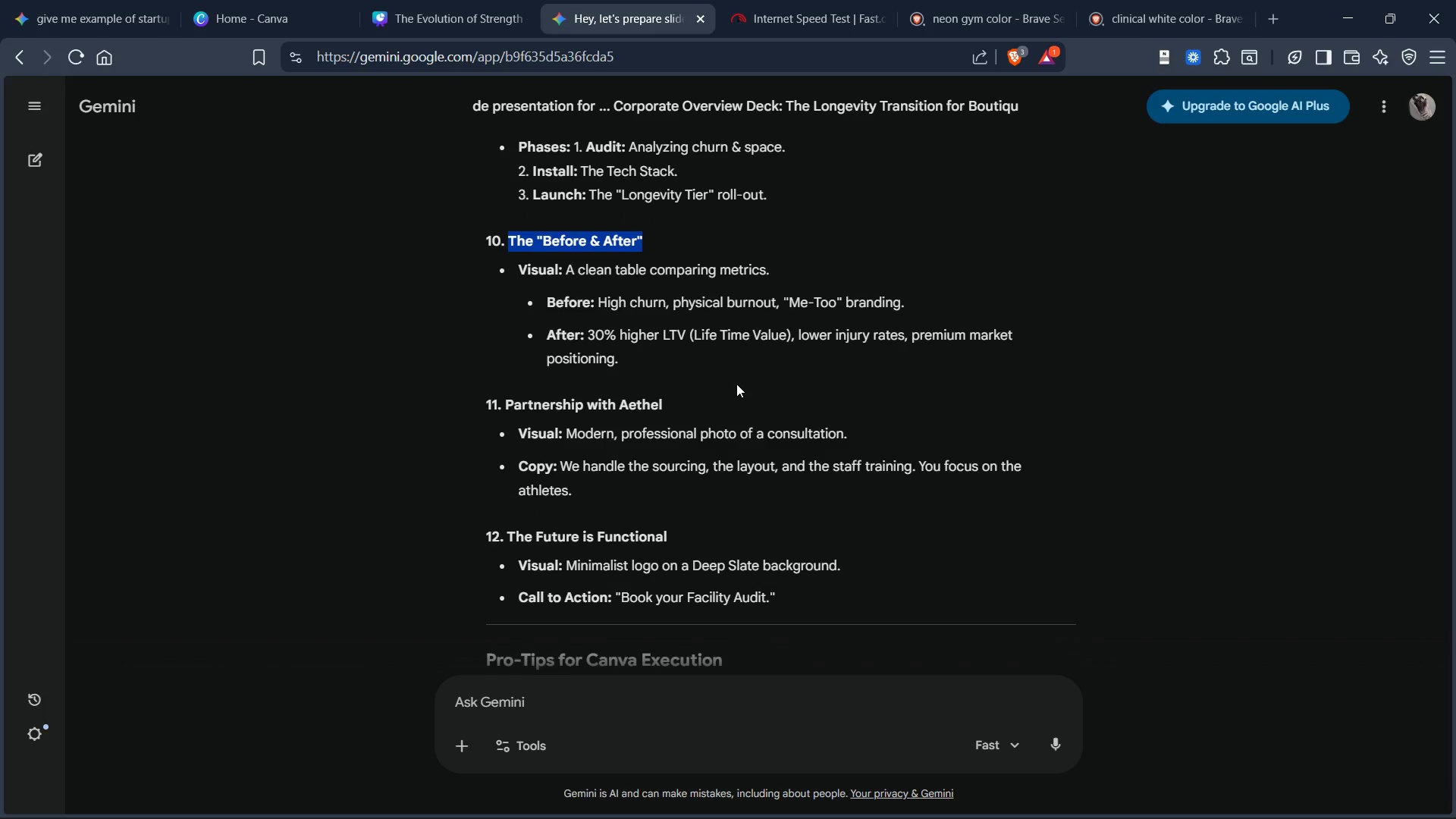 
scroll: coordinate [736, 384], scroll_direction: none, amount: 0.0
 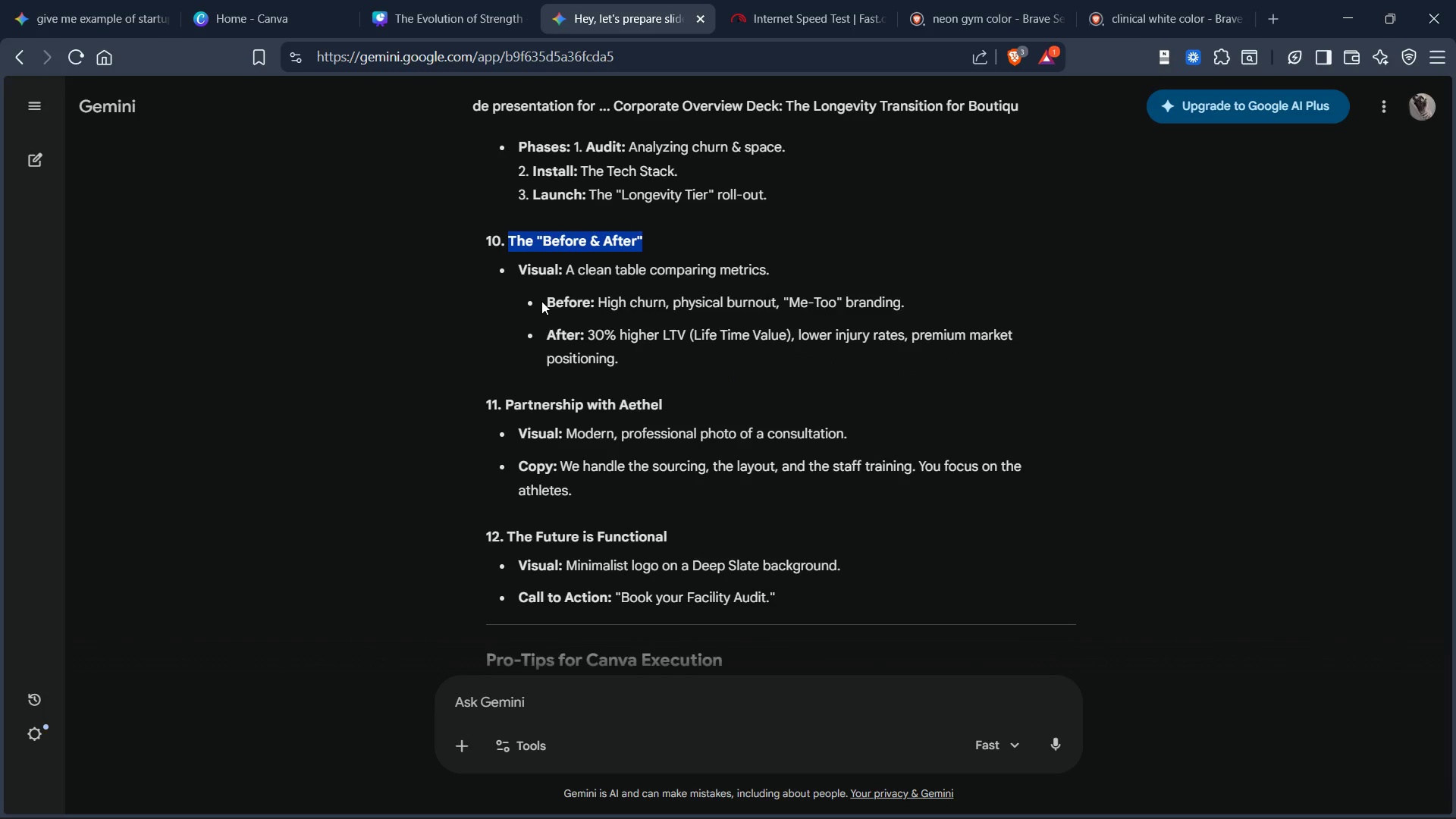 
wait(6.3)
 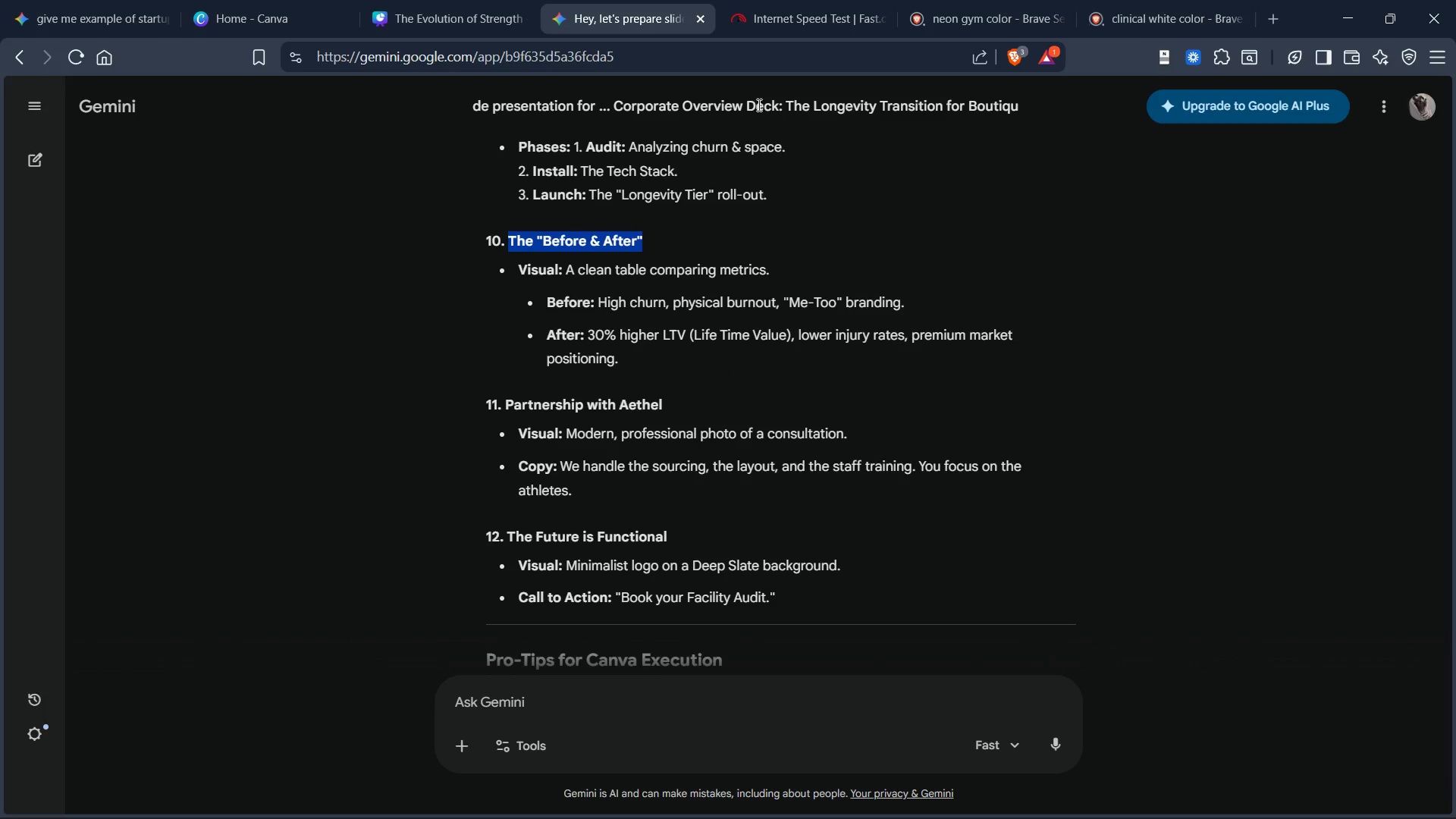 
left_click_drag(start_coordinate=[509, 295], to_coordinate=[655, 355])
 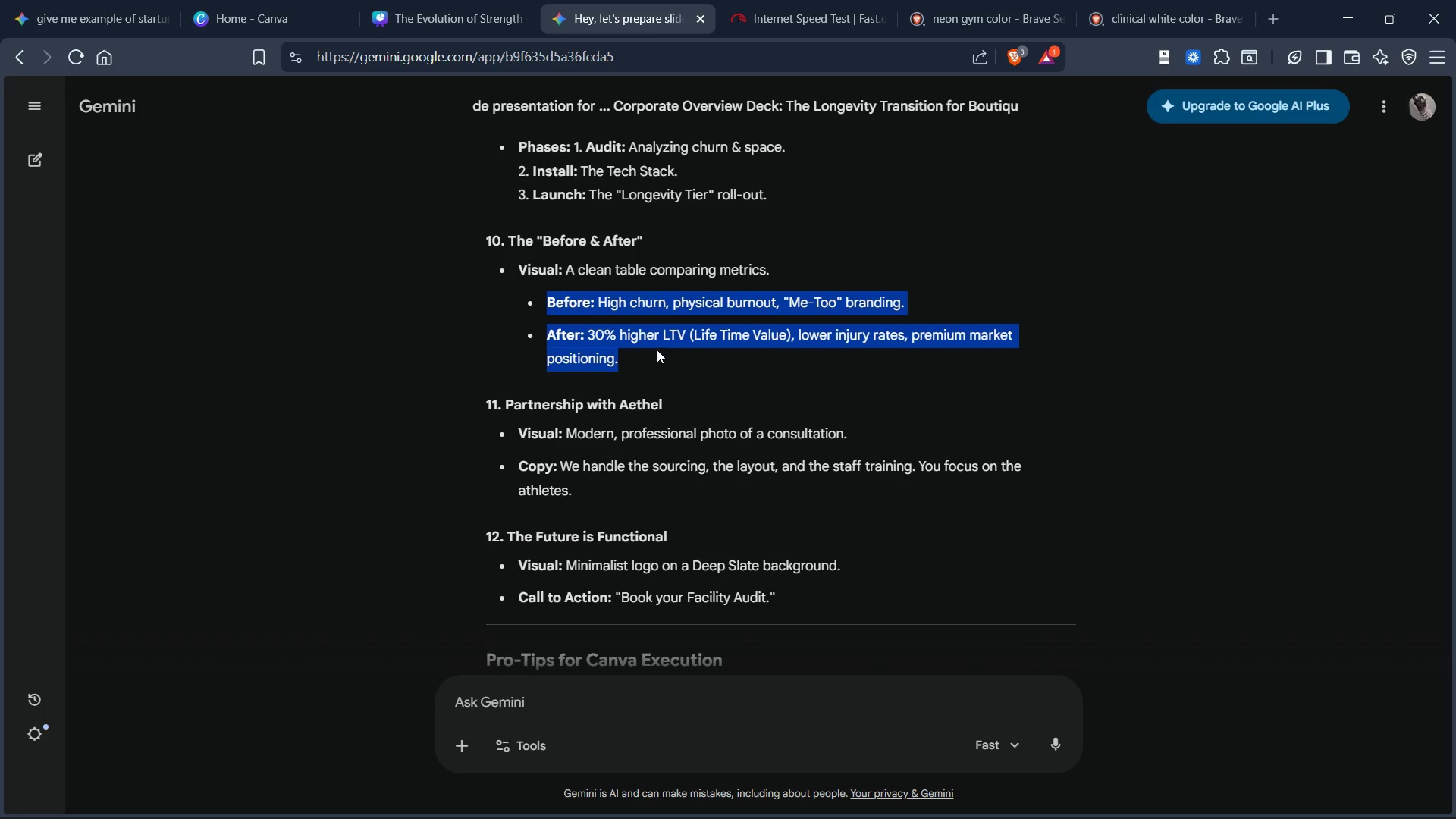 
key(Control+C)
 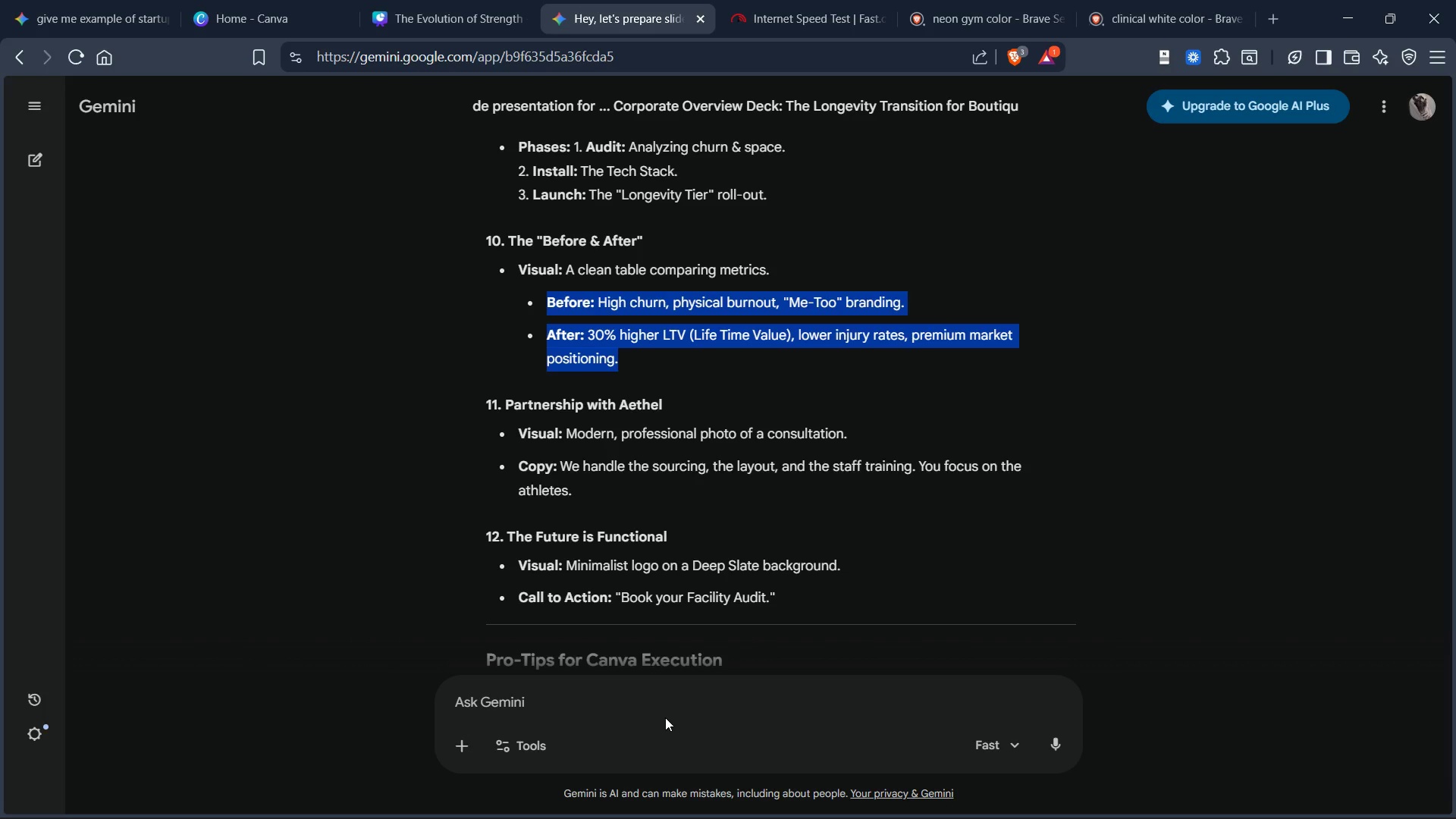 
left_click([667, 695])
 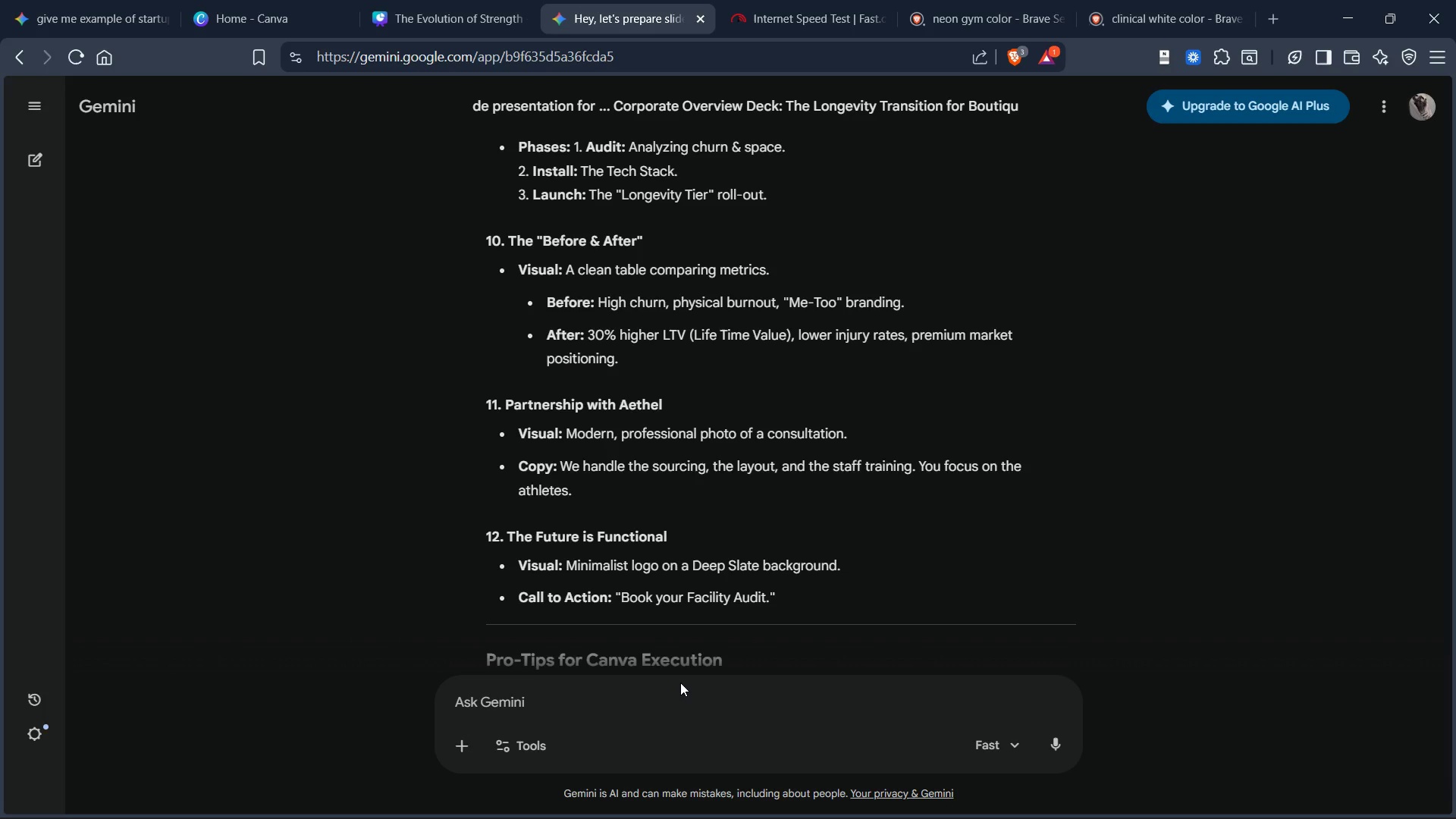 
type(visuaize me this ... )
 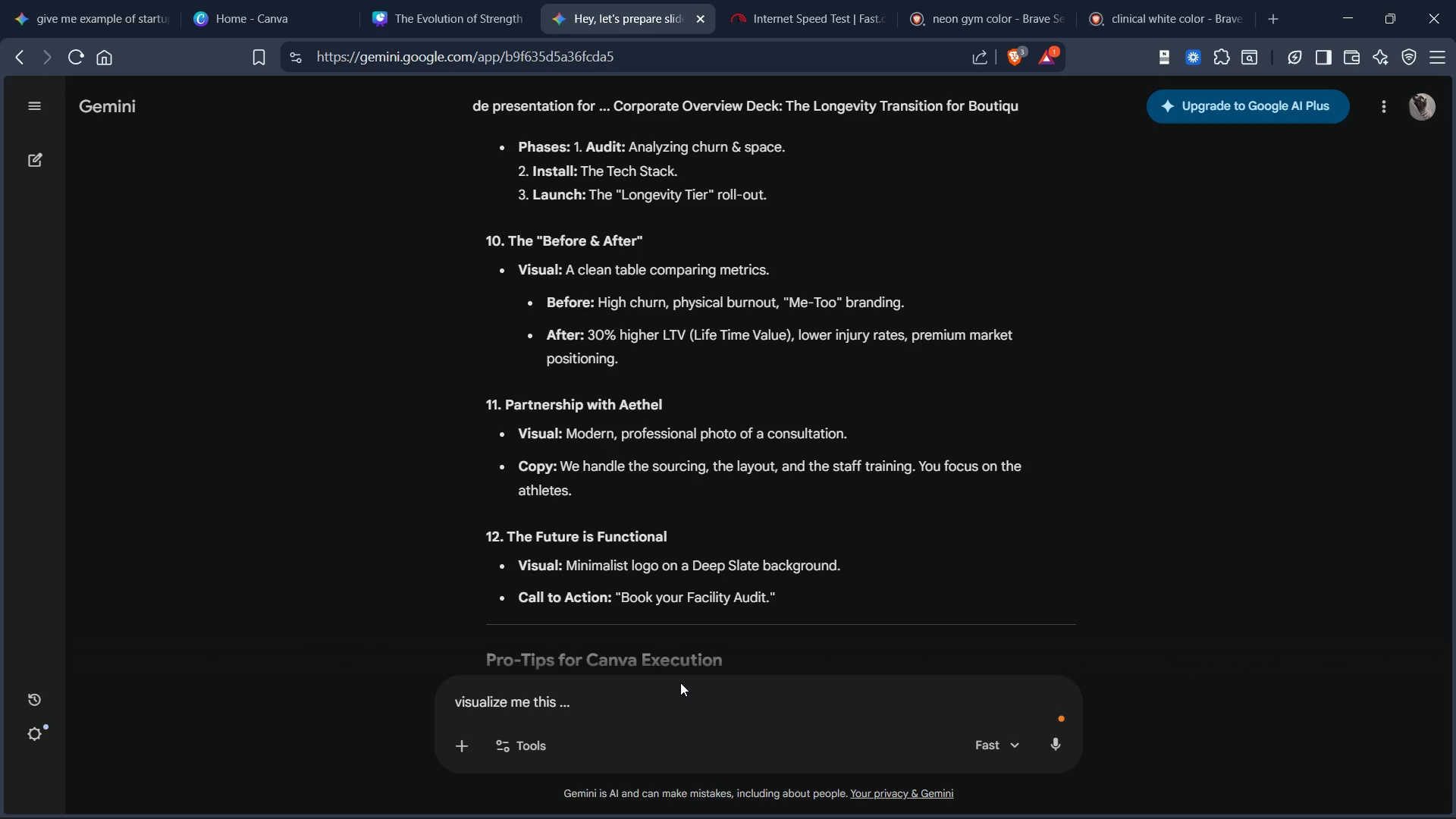 
hold_key(key=L, duration=0.31)
 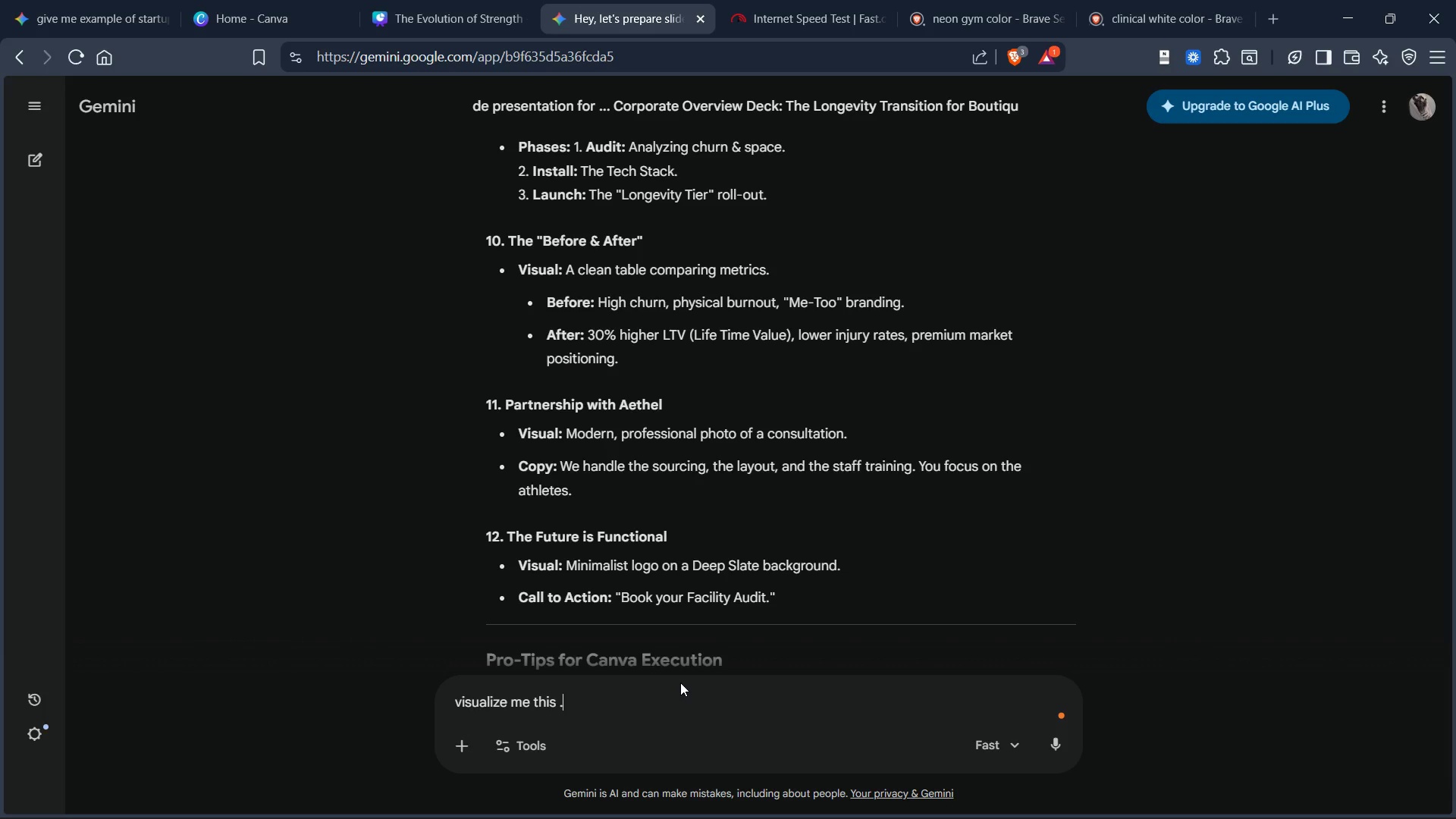 
key(Shift+Enter)
 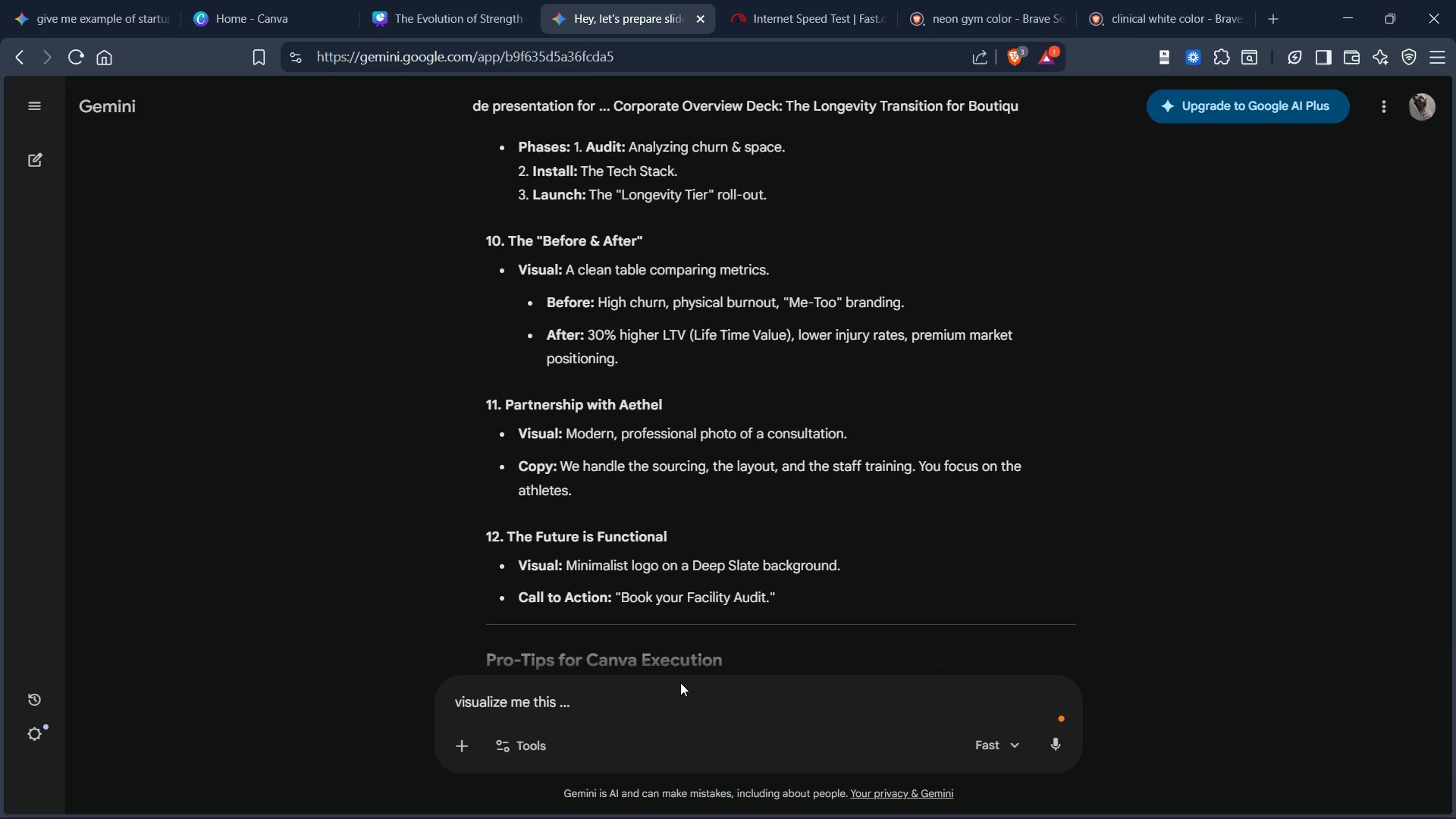 
key(Control+V)
 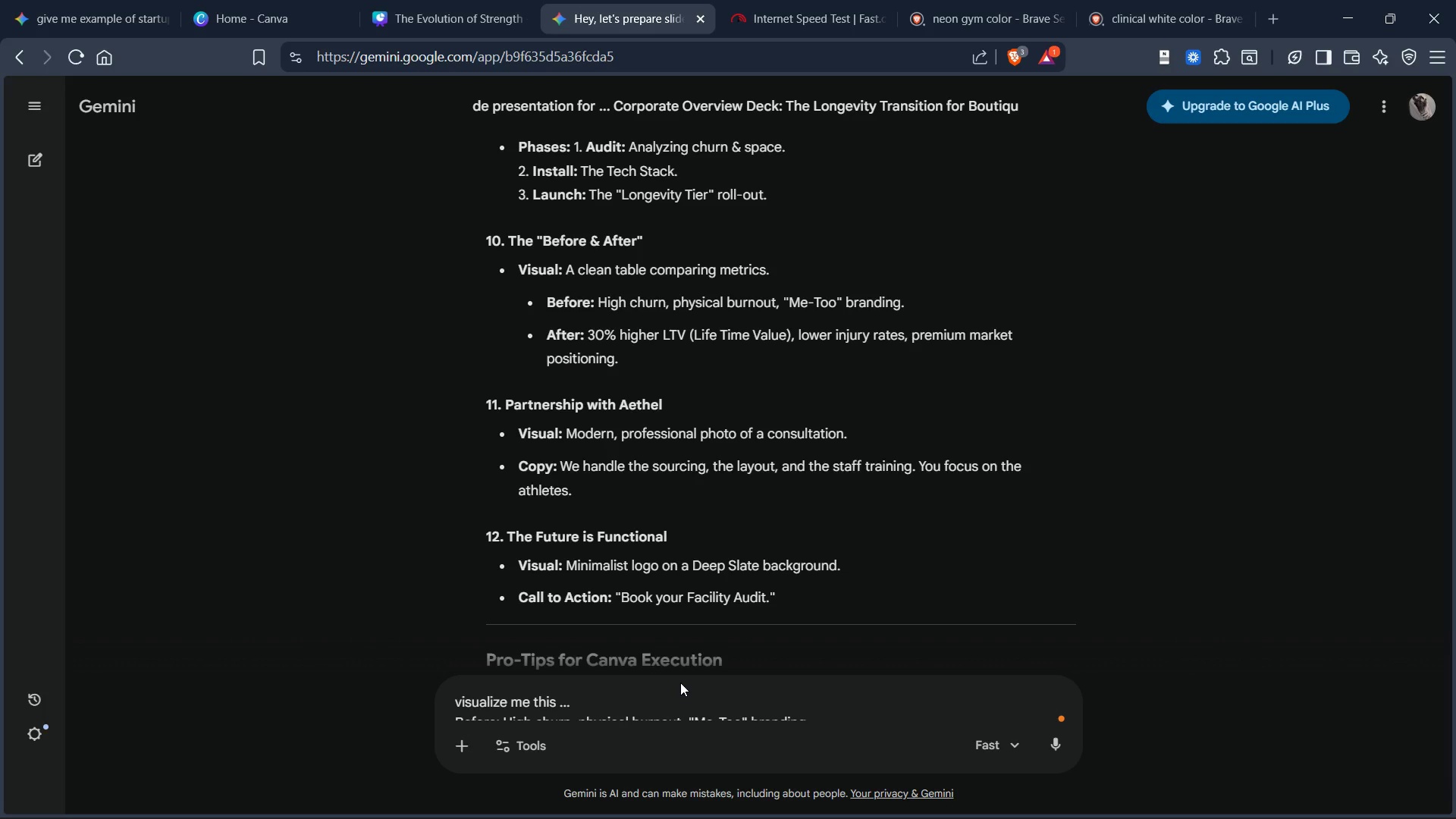 
key(Enter)
 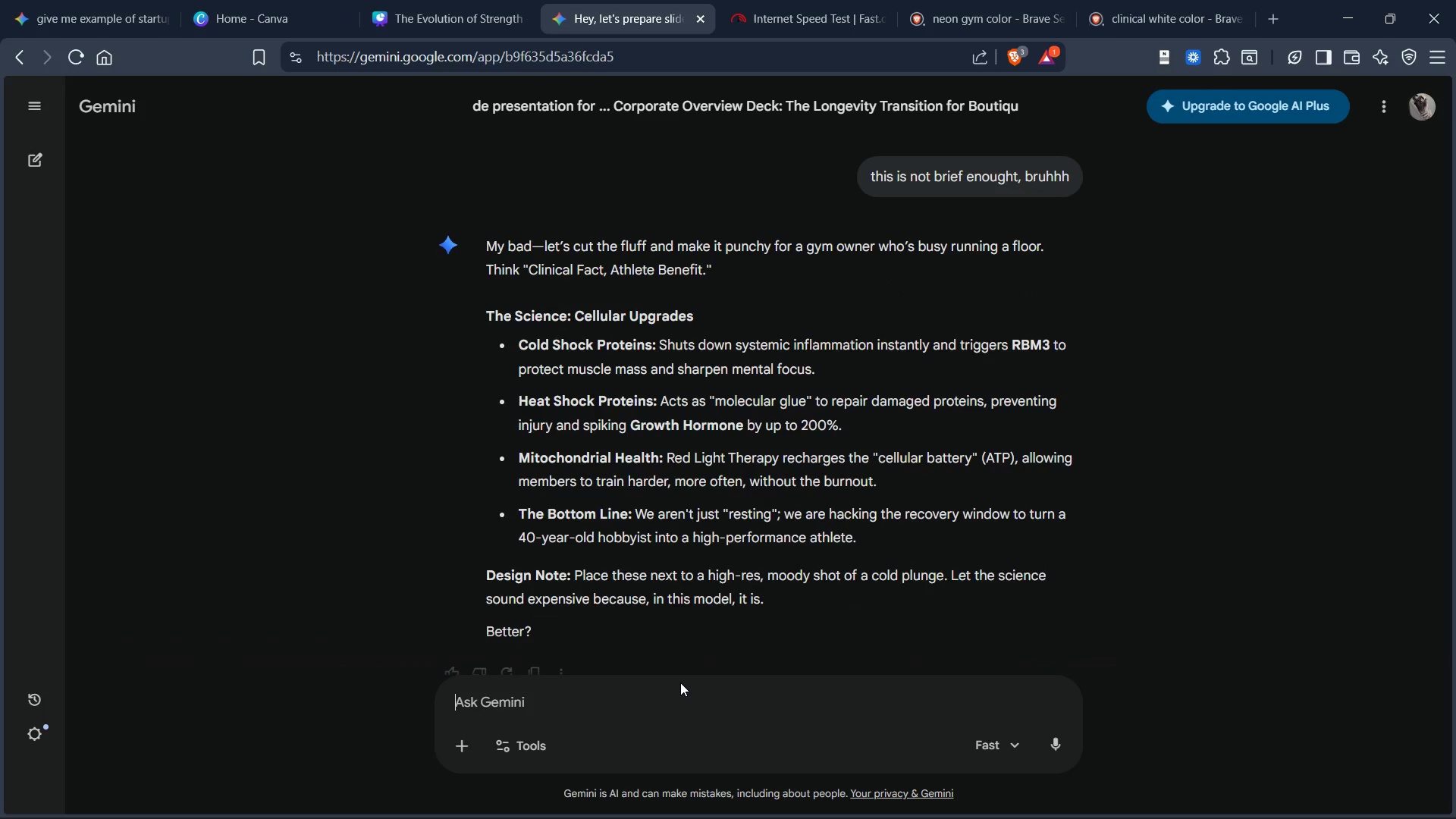 
scroll: coordinate [681, 682], scroll_direction: up, amount: 12.0
 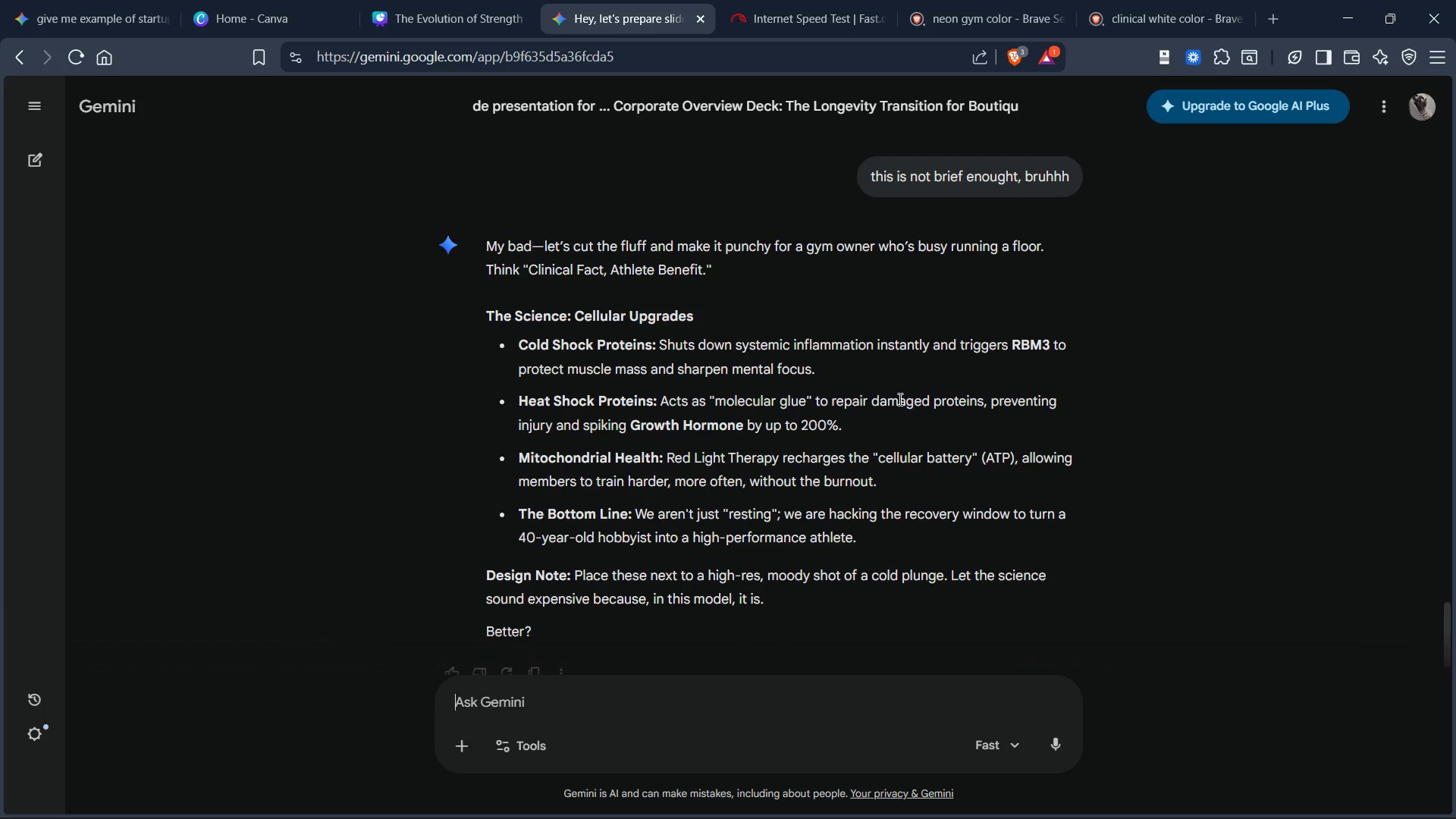 
key(PageUp)
 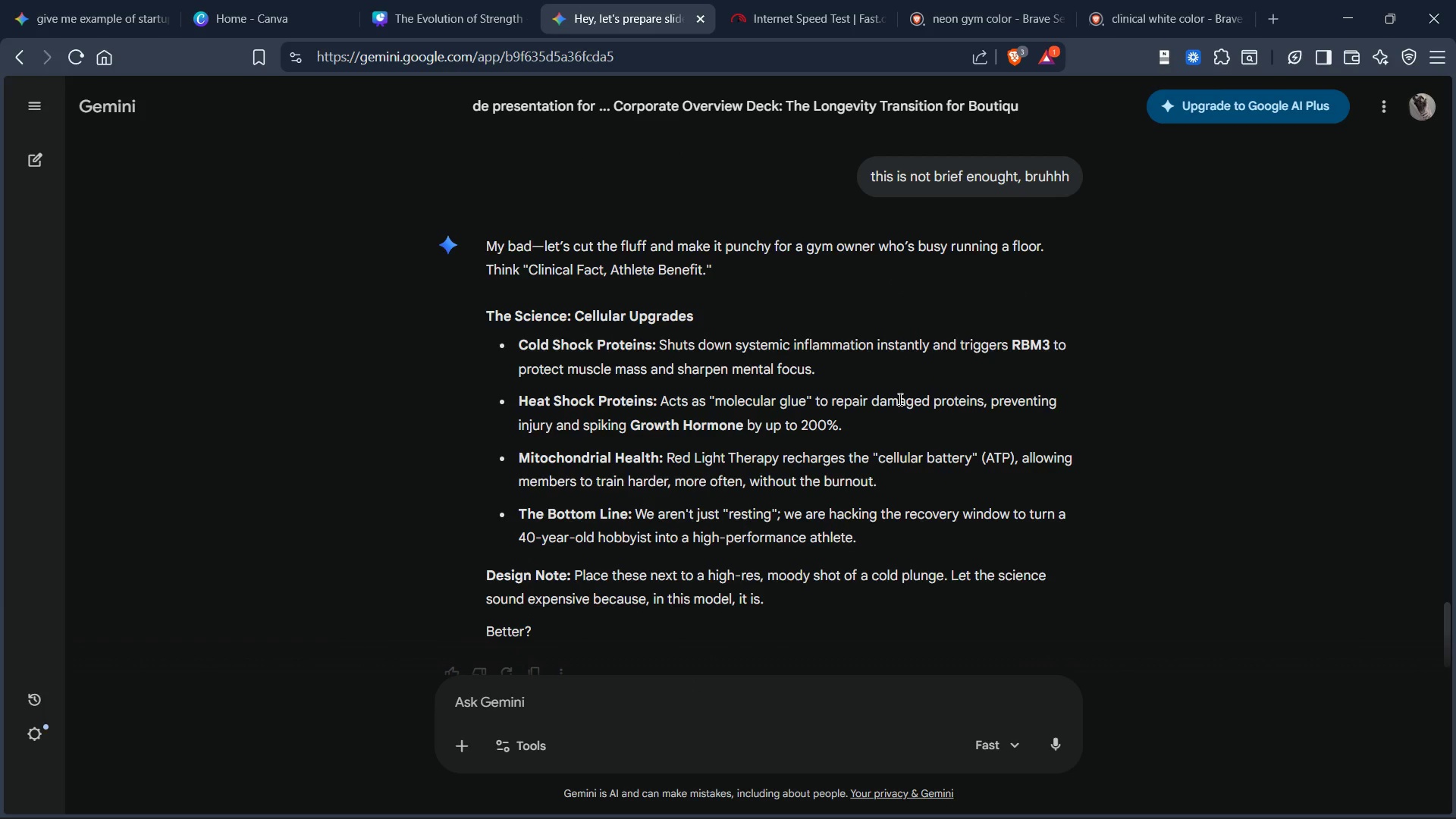 
key(PageUp)
 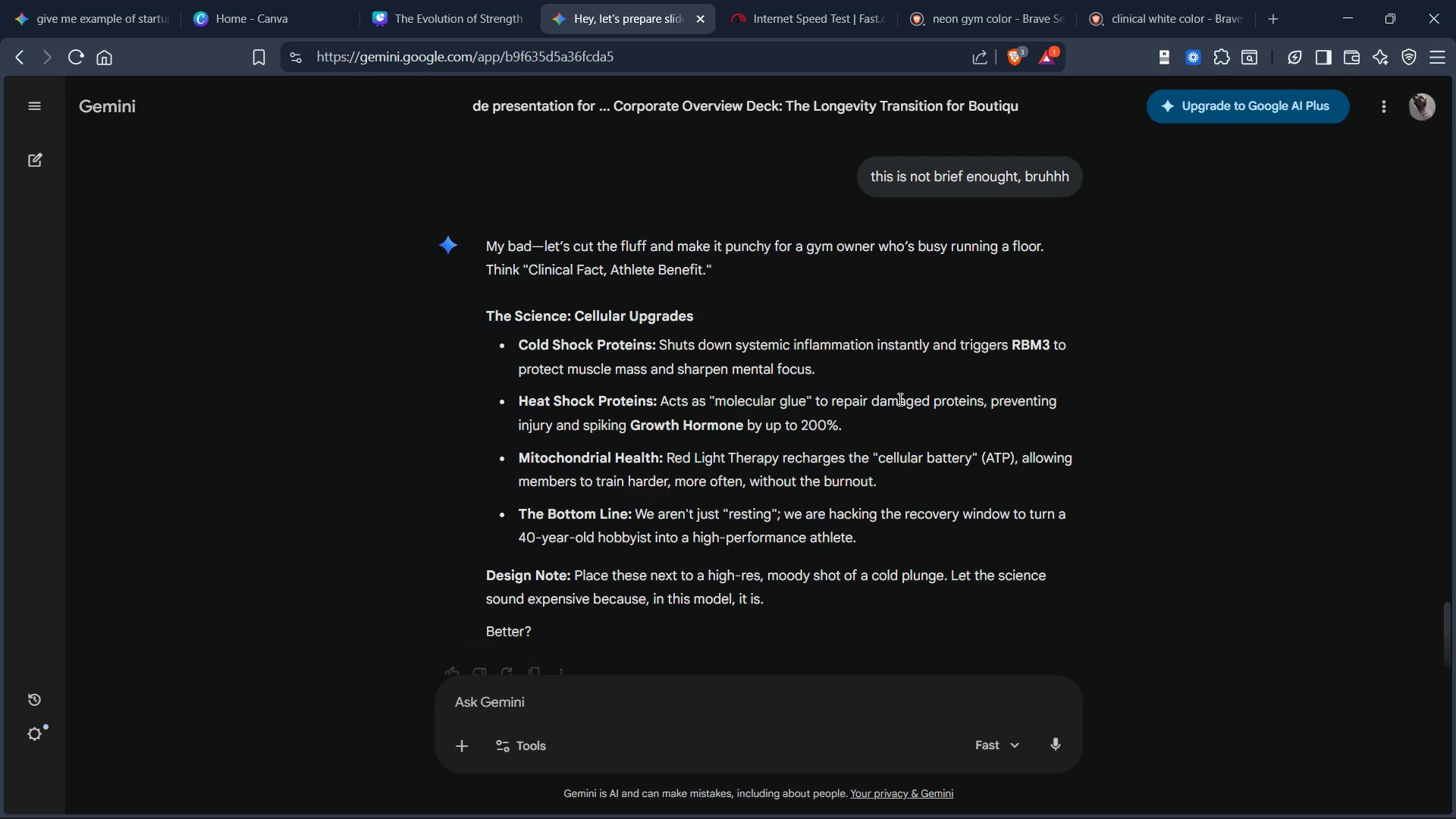 
key(PageUp)
 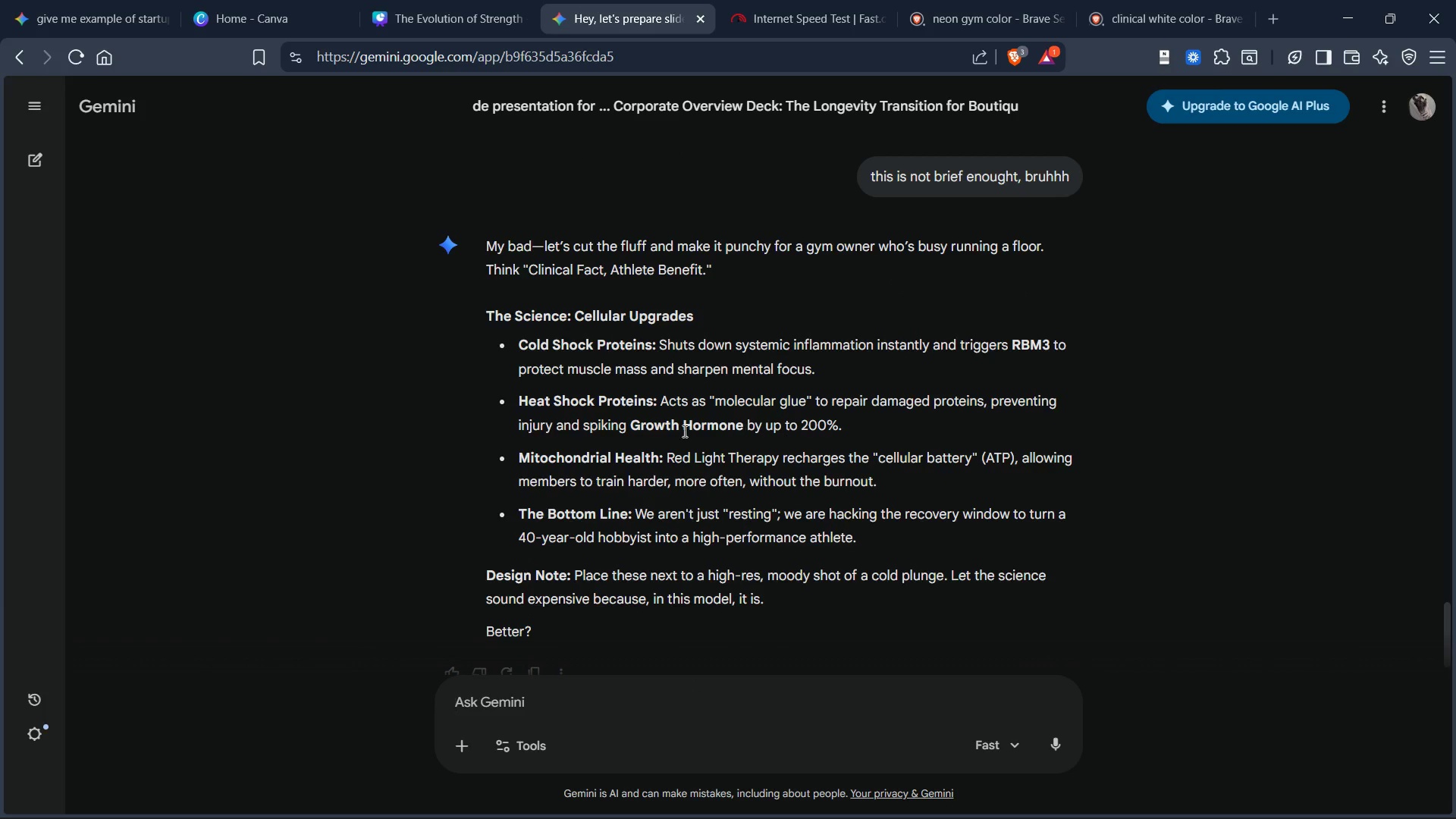 
left_click([481, 431])
 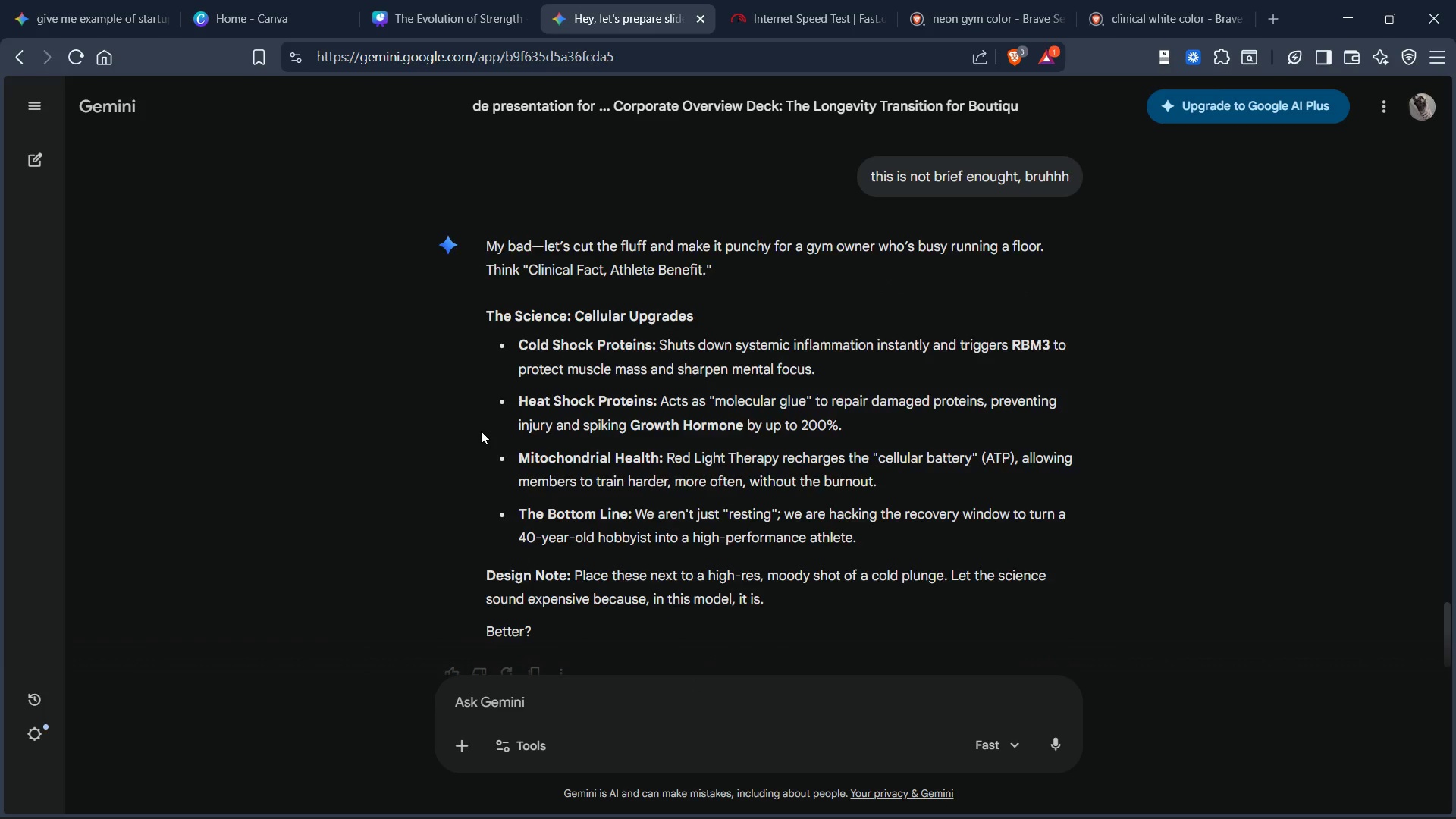 
key(PageUp)
 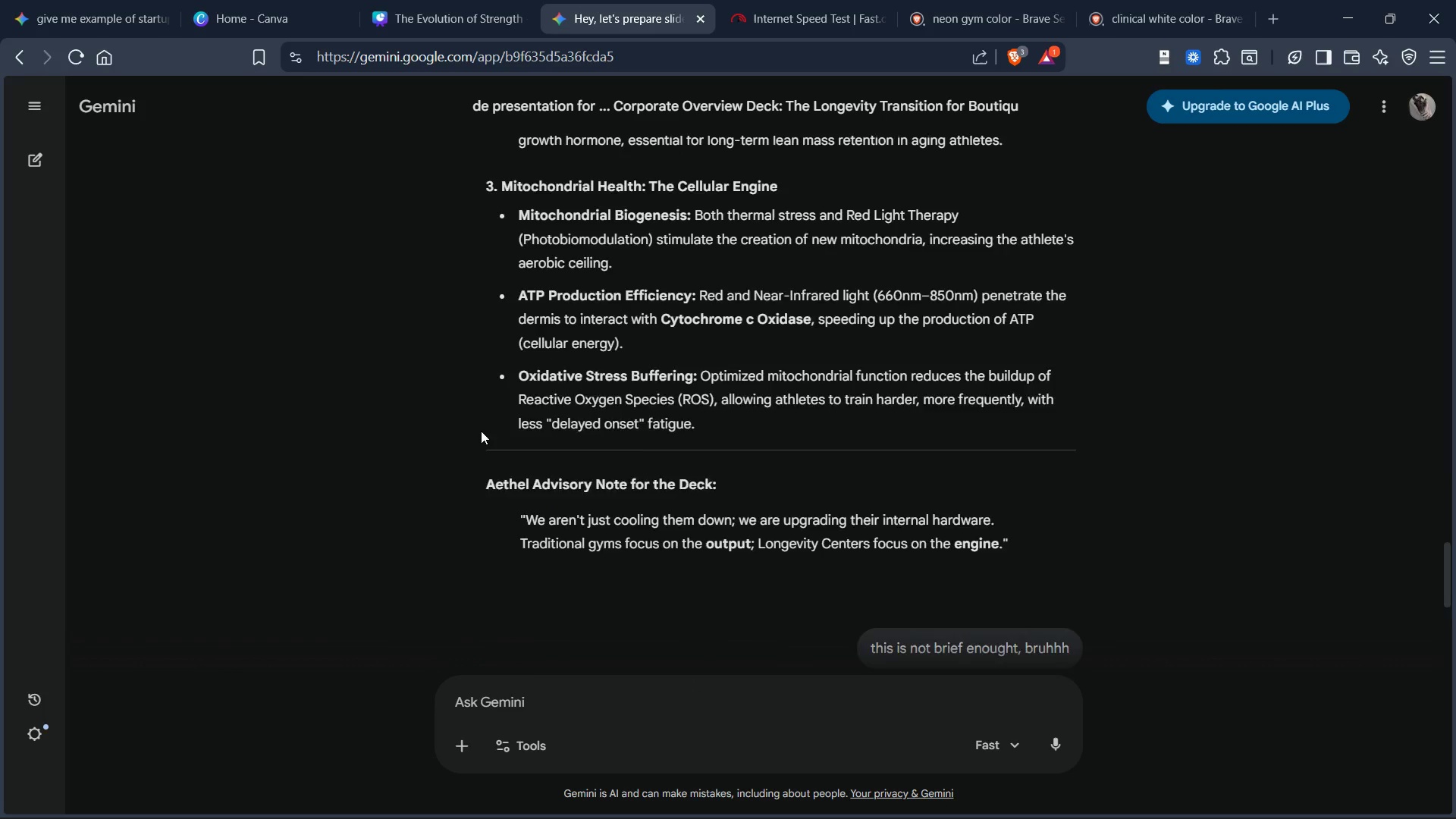 
key(PageUp)
 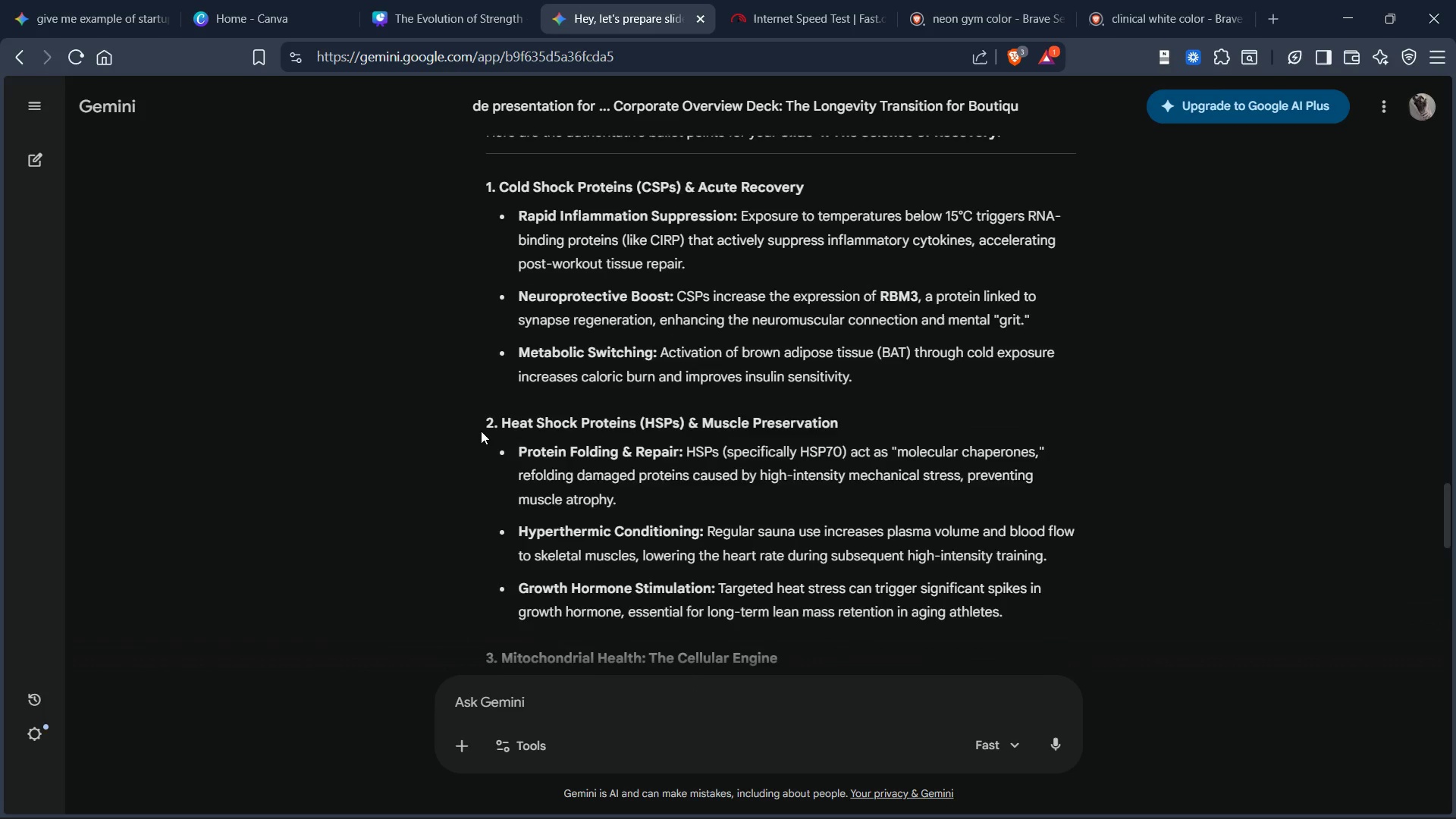 
key(PageUp)
 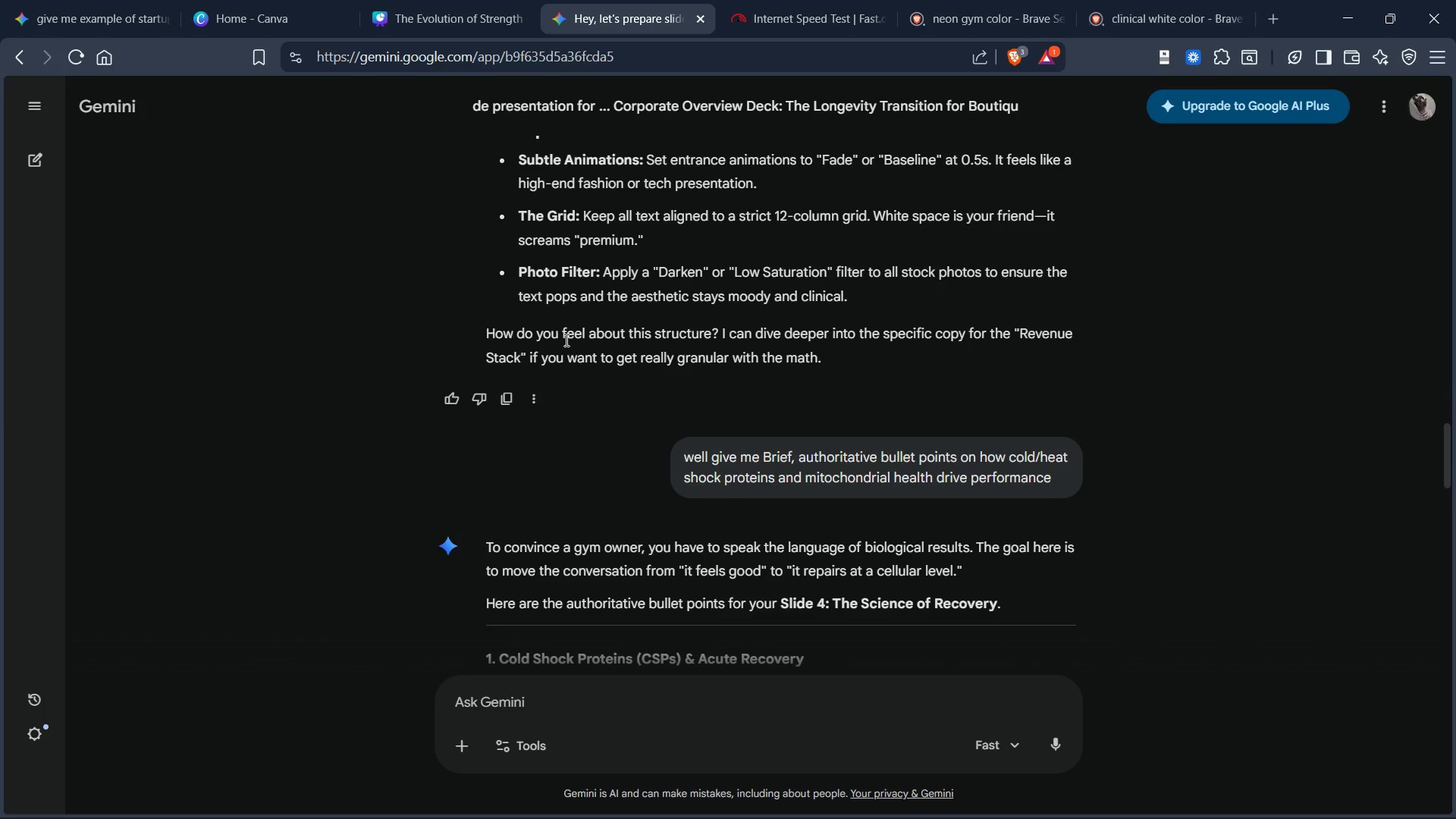 
key(PageUp)
 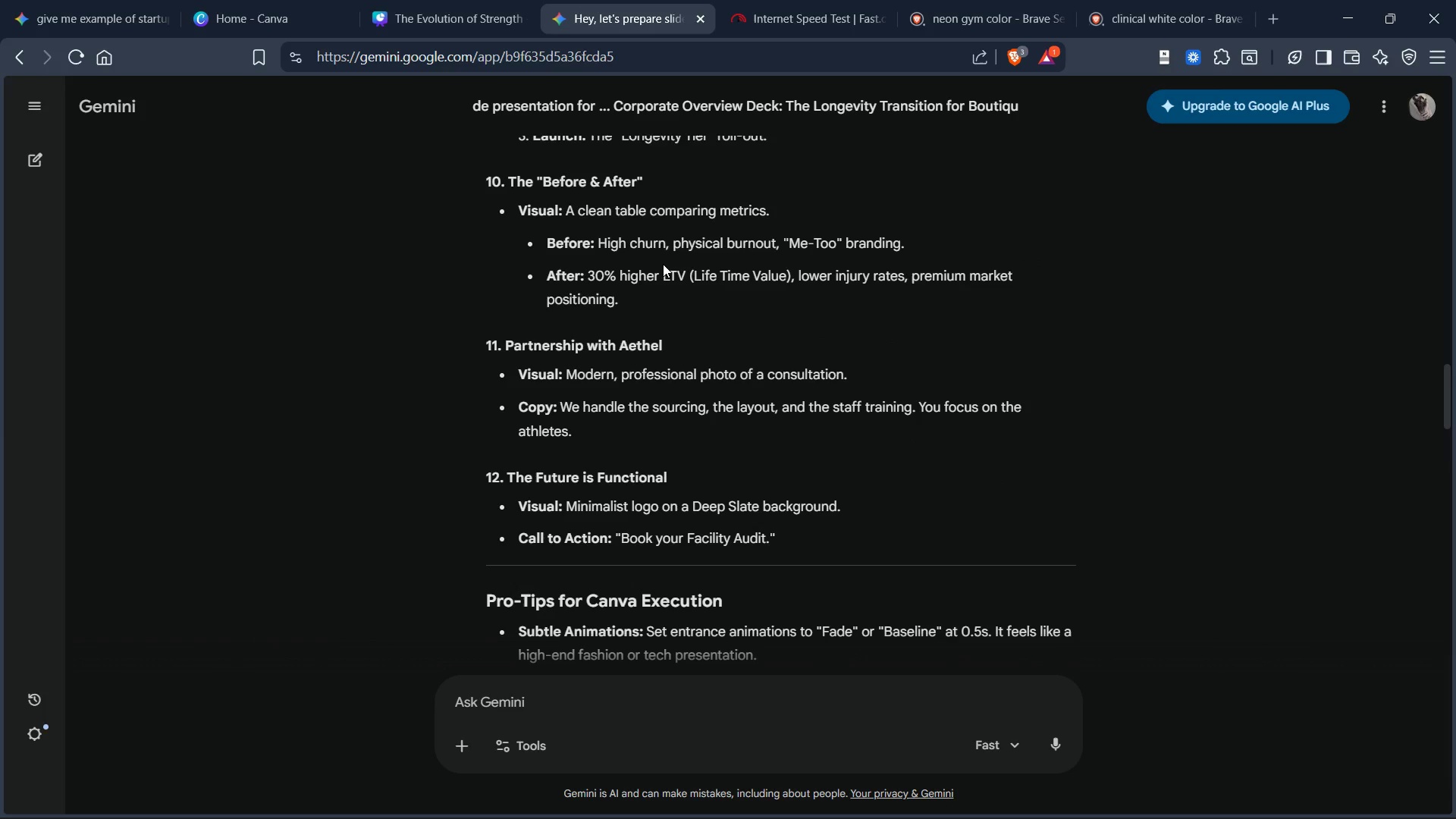 
scroll: coordinate [663, 264], scroll_direction: up, amount: 1.0
 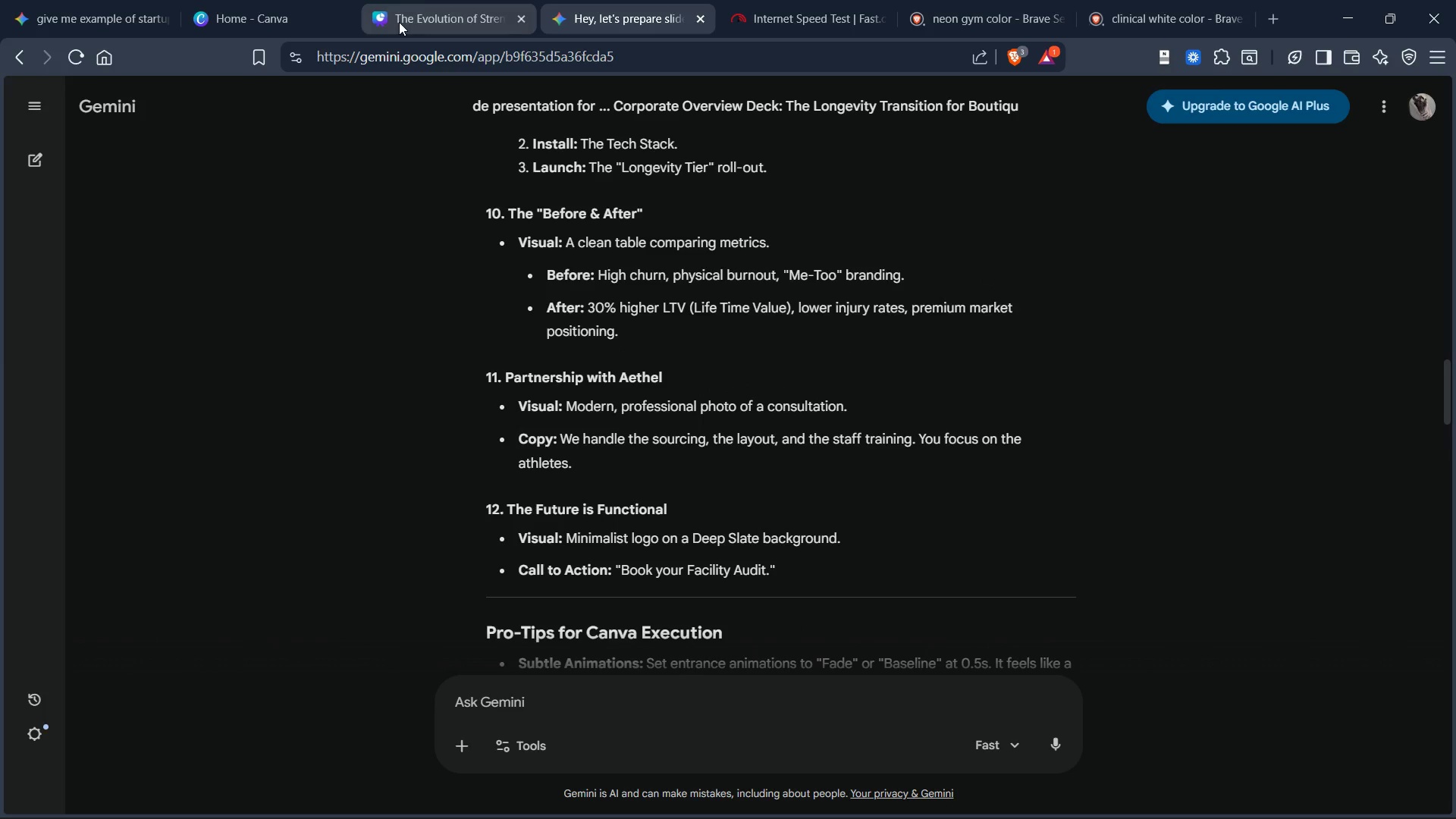 
left_click([253, 22])
 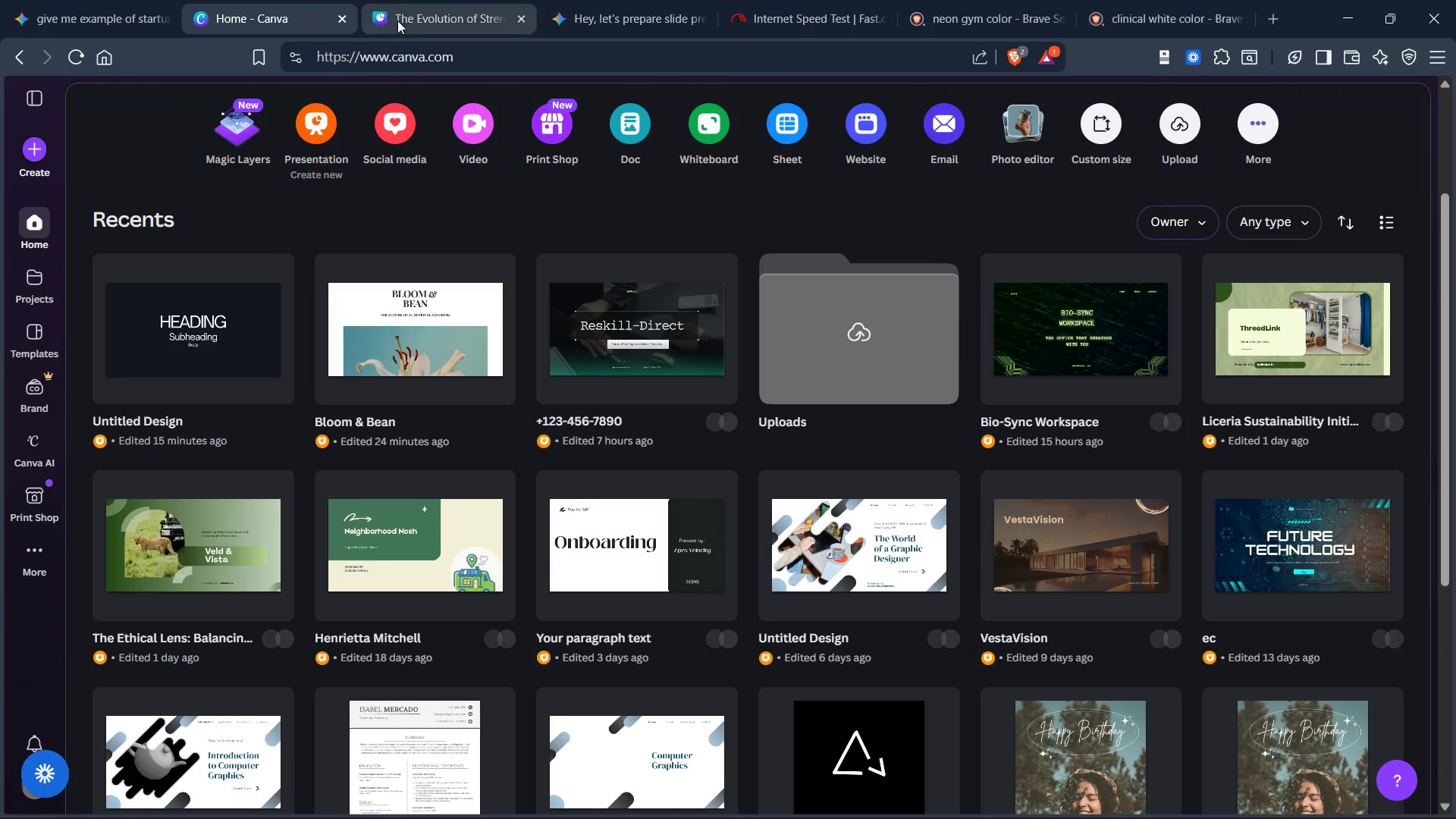 
left_click([400, 20])
 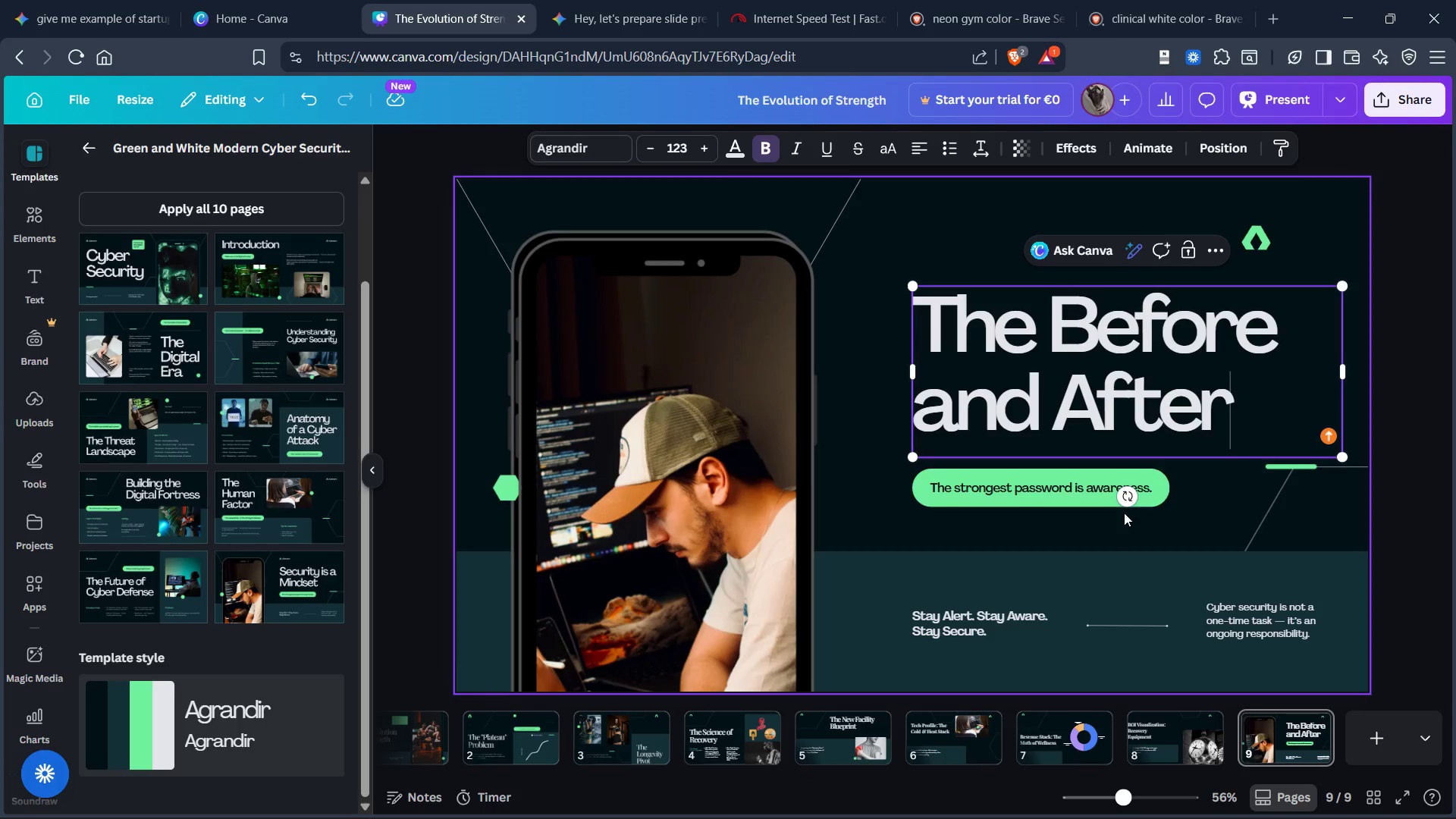 
left_click([1142, 399])
 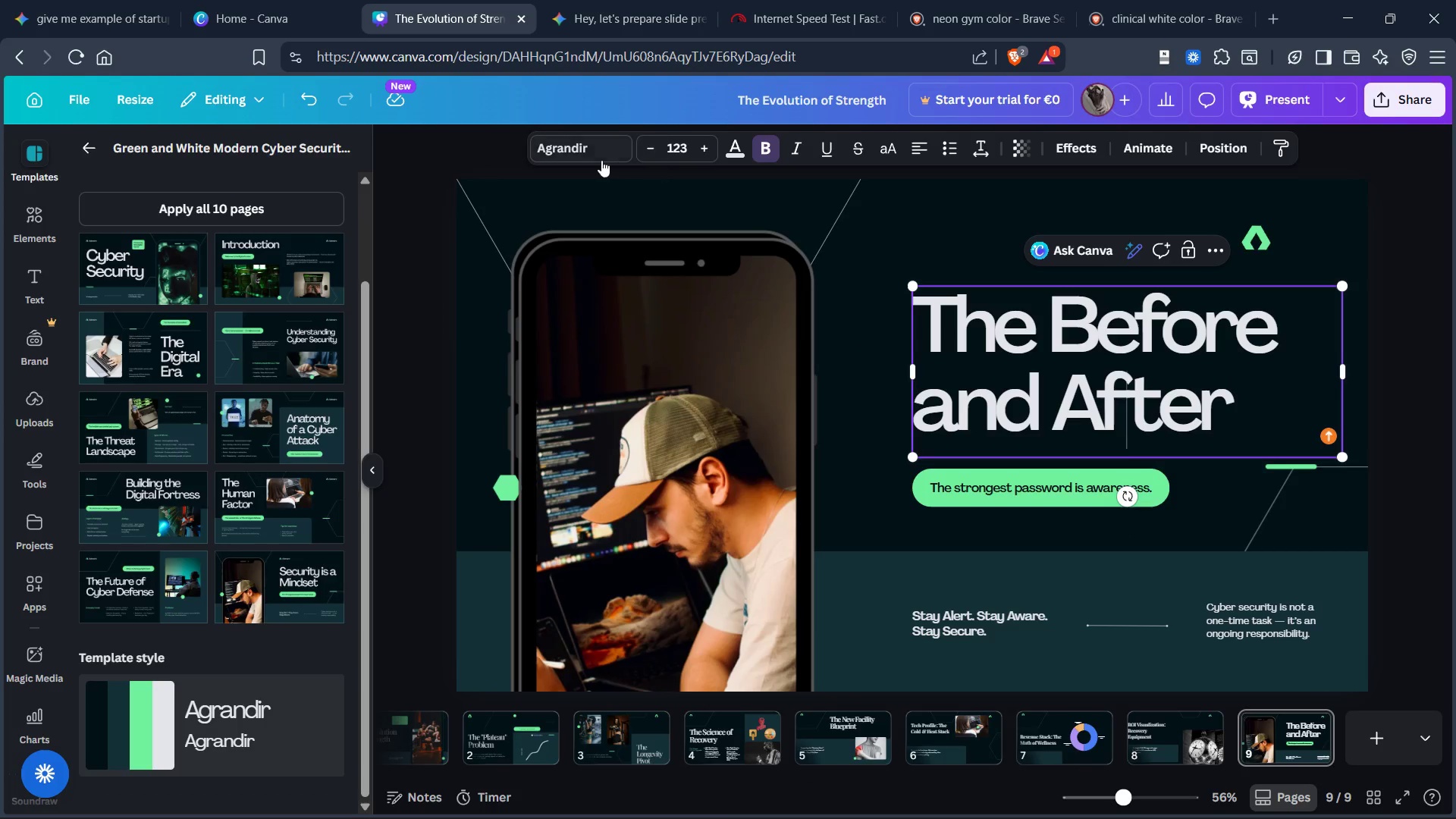 
left_click([575, 142])
 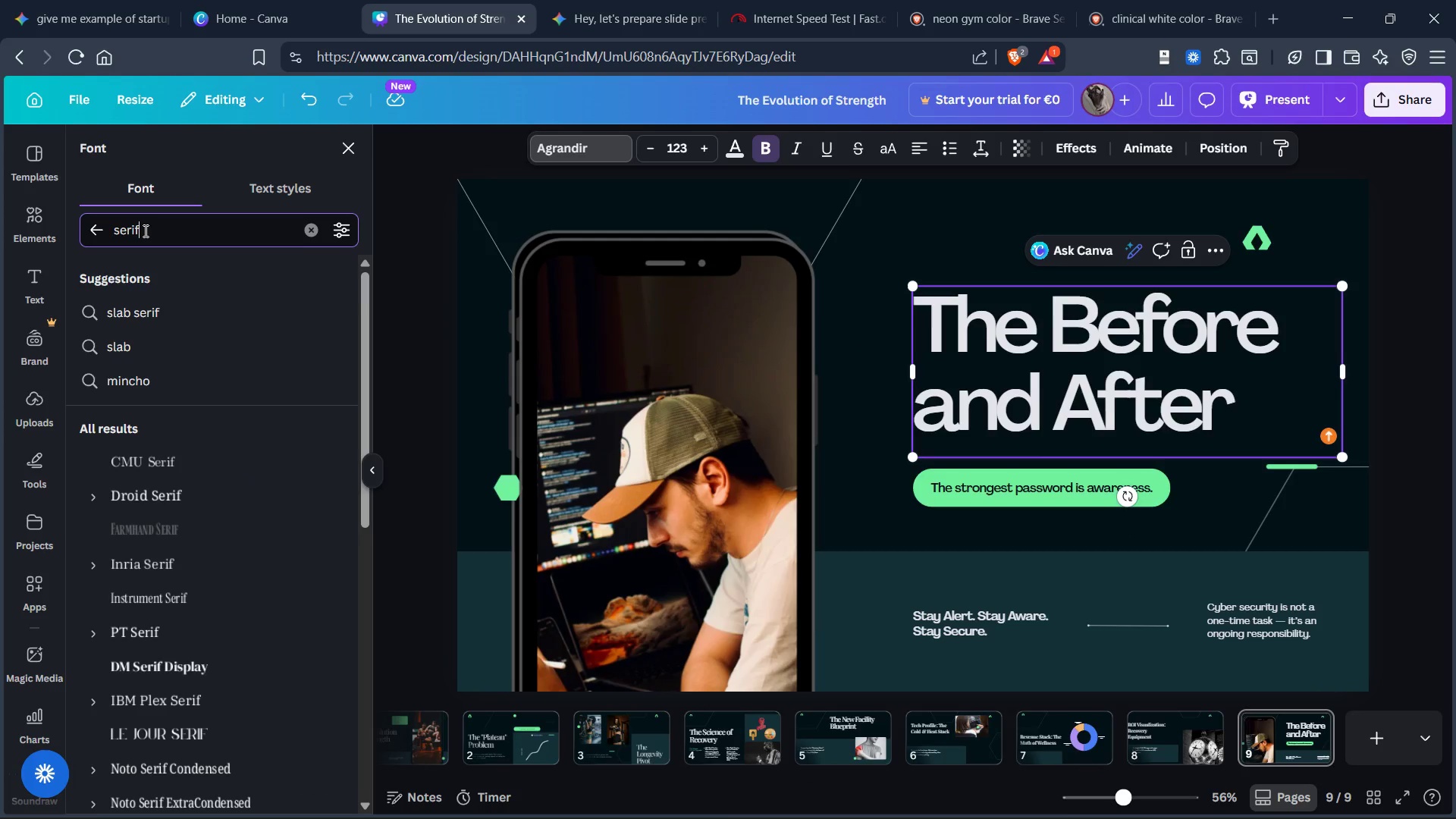 
key(Control+Backspace)
 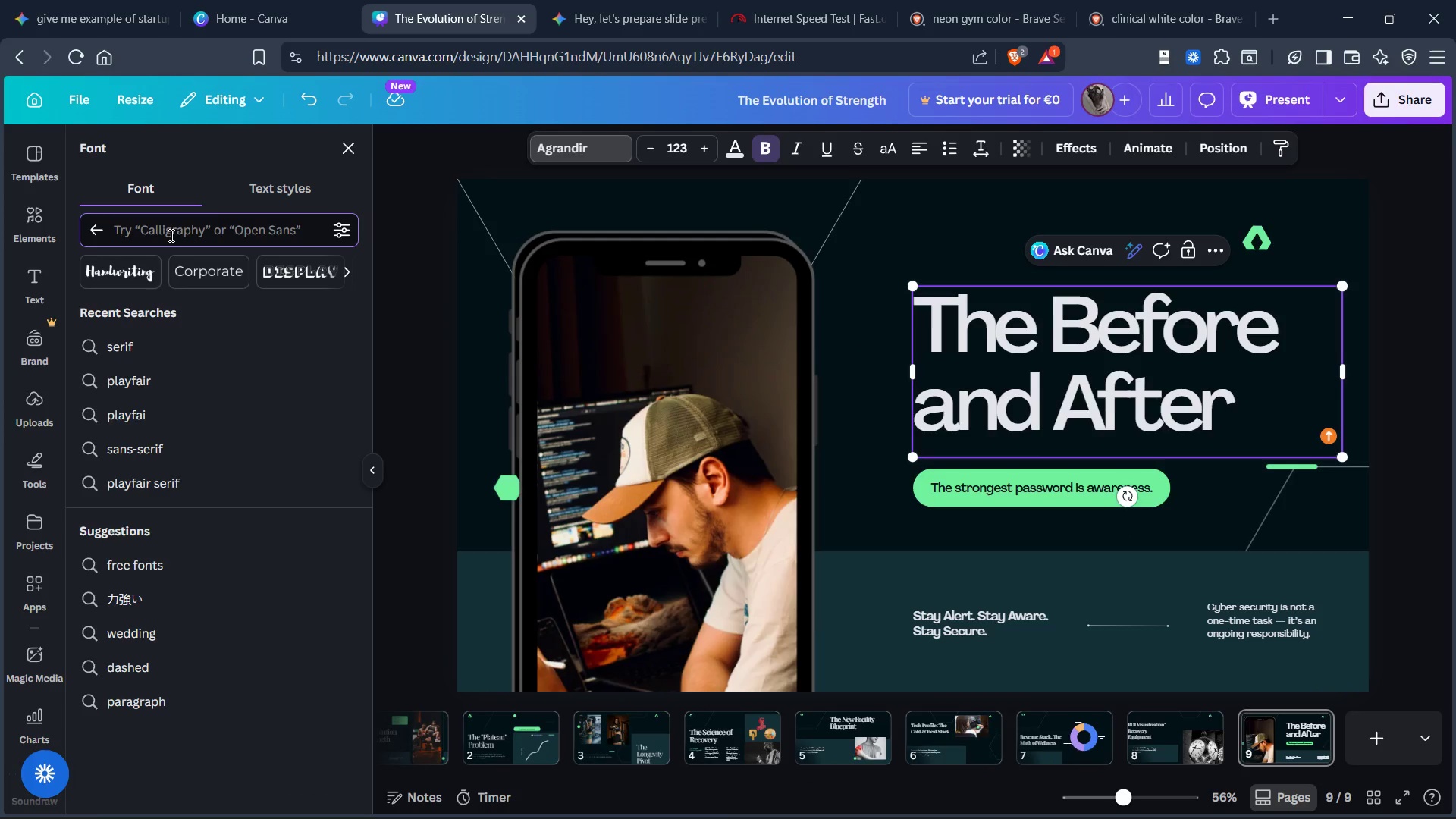 
type(playfair)
 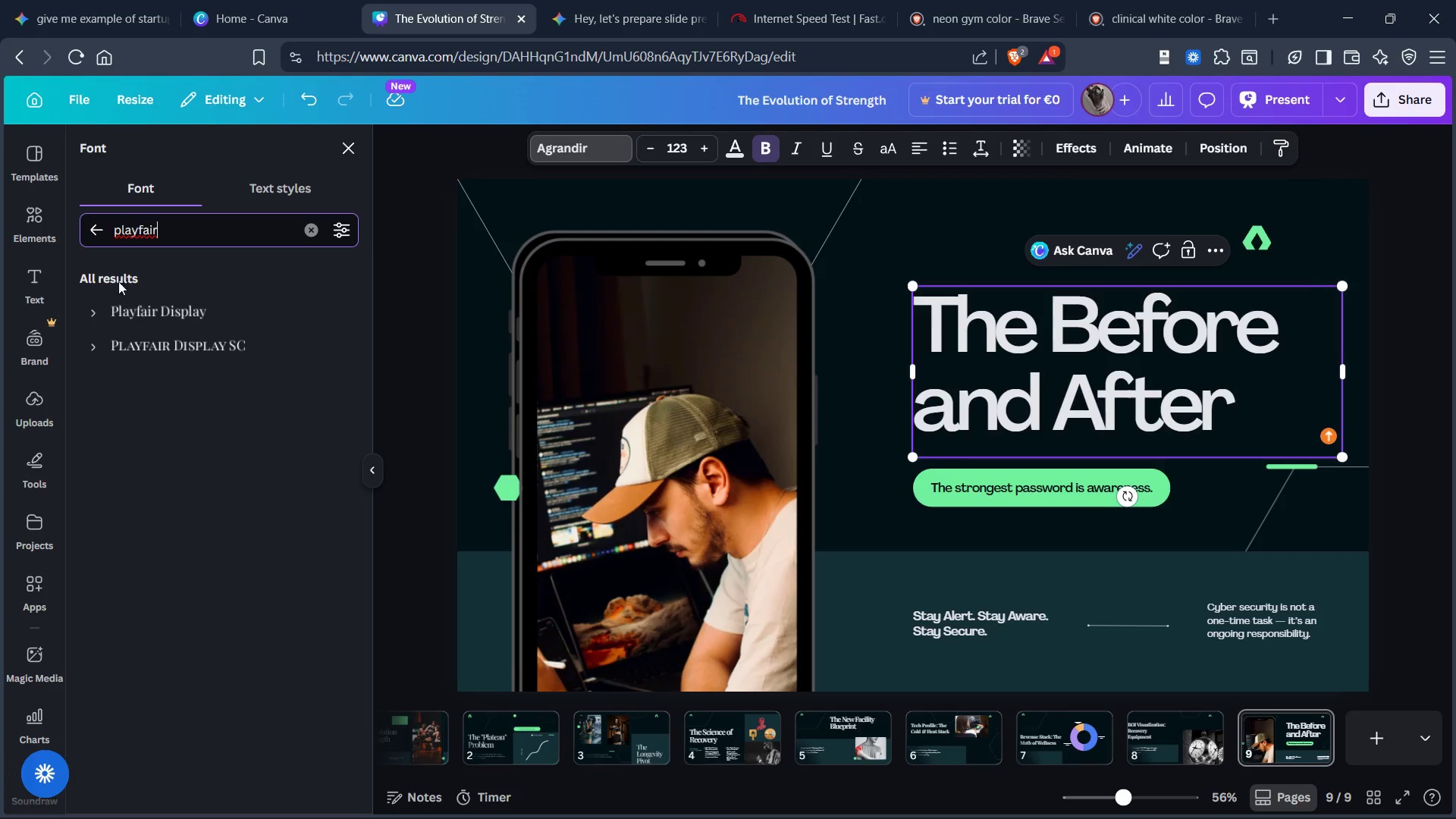 
left_click([130, 312])
 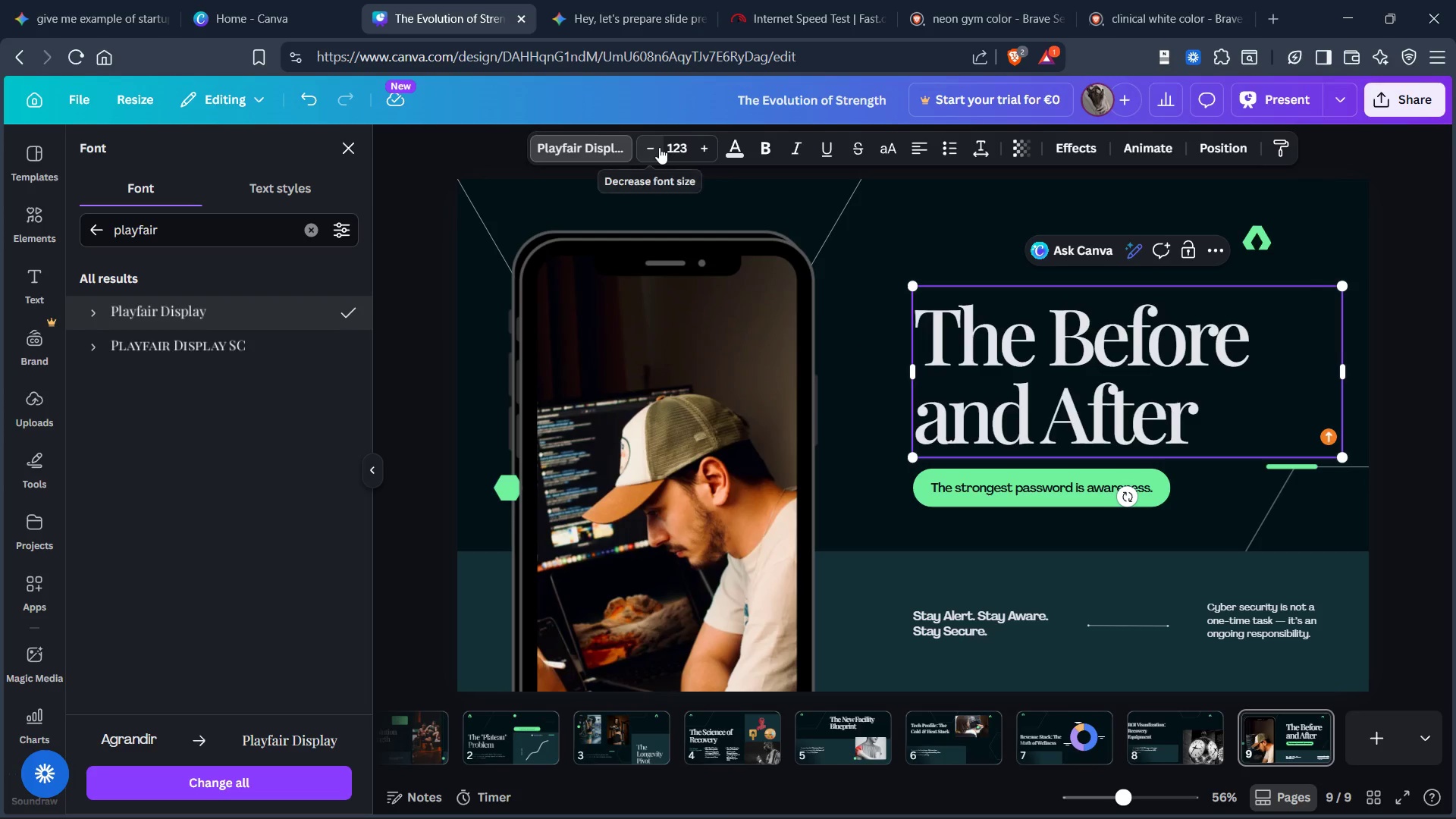 
double_click([670, 146])
 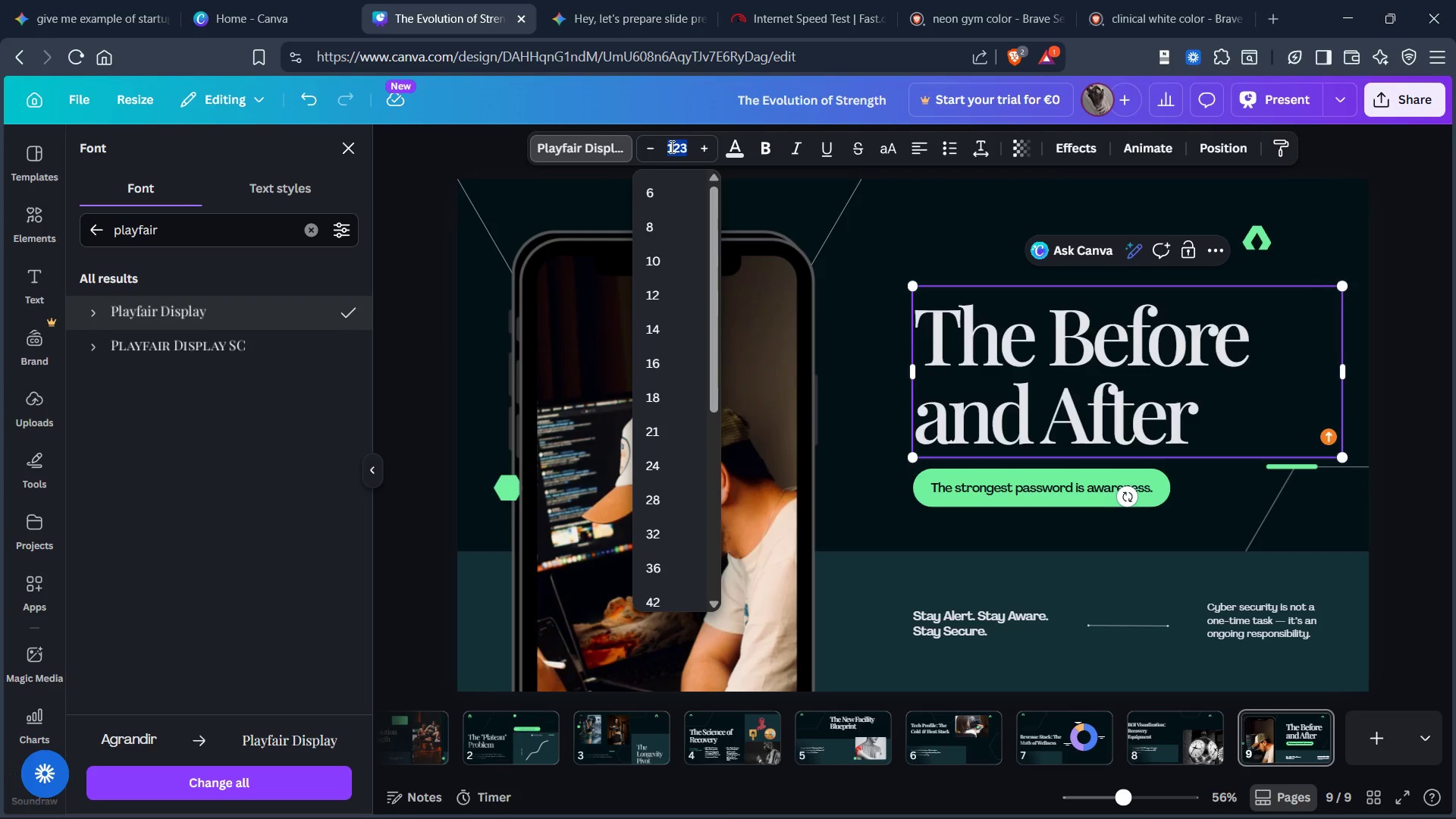 
type(80)
 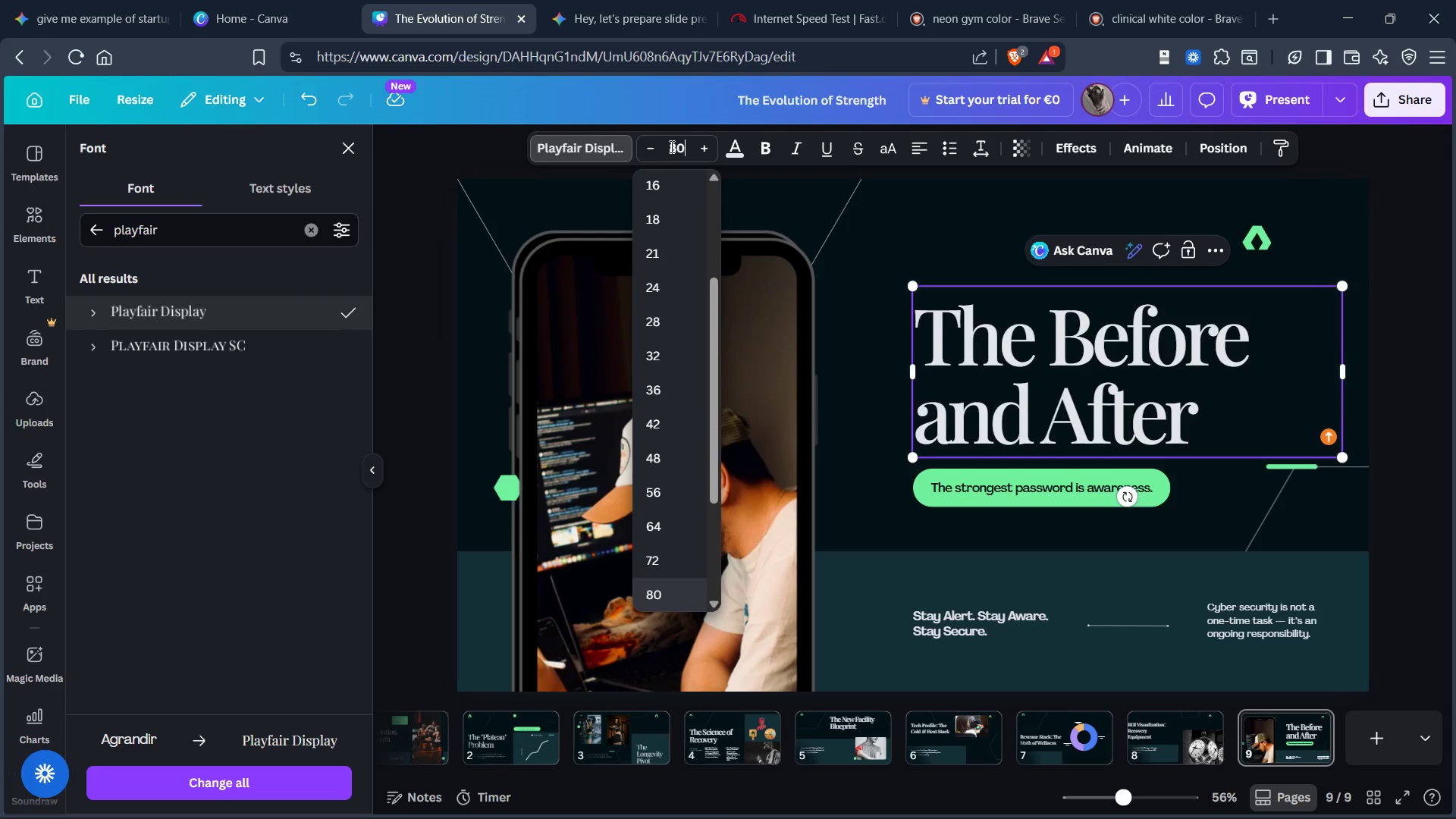 
key(Enter)
 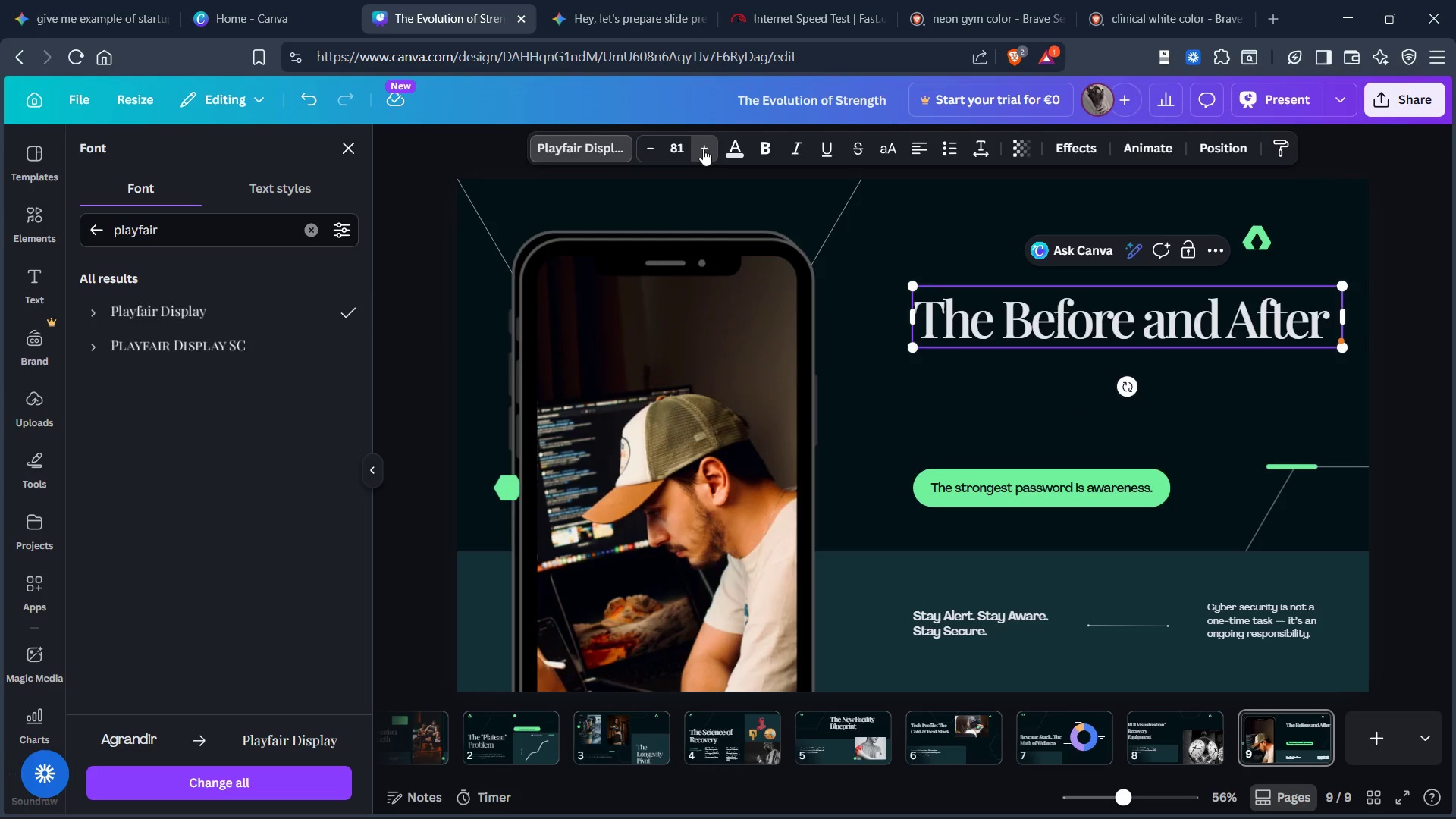 
left_click([703, 149])
 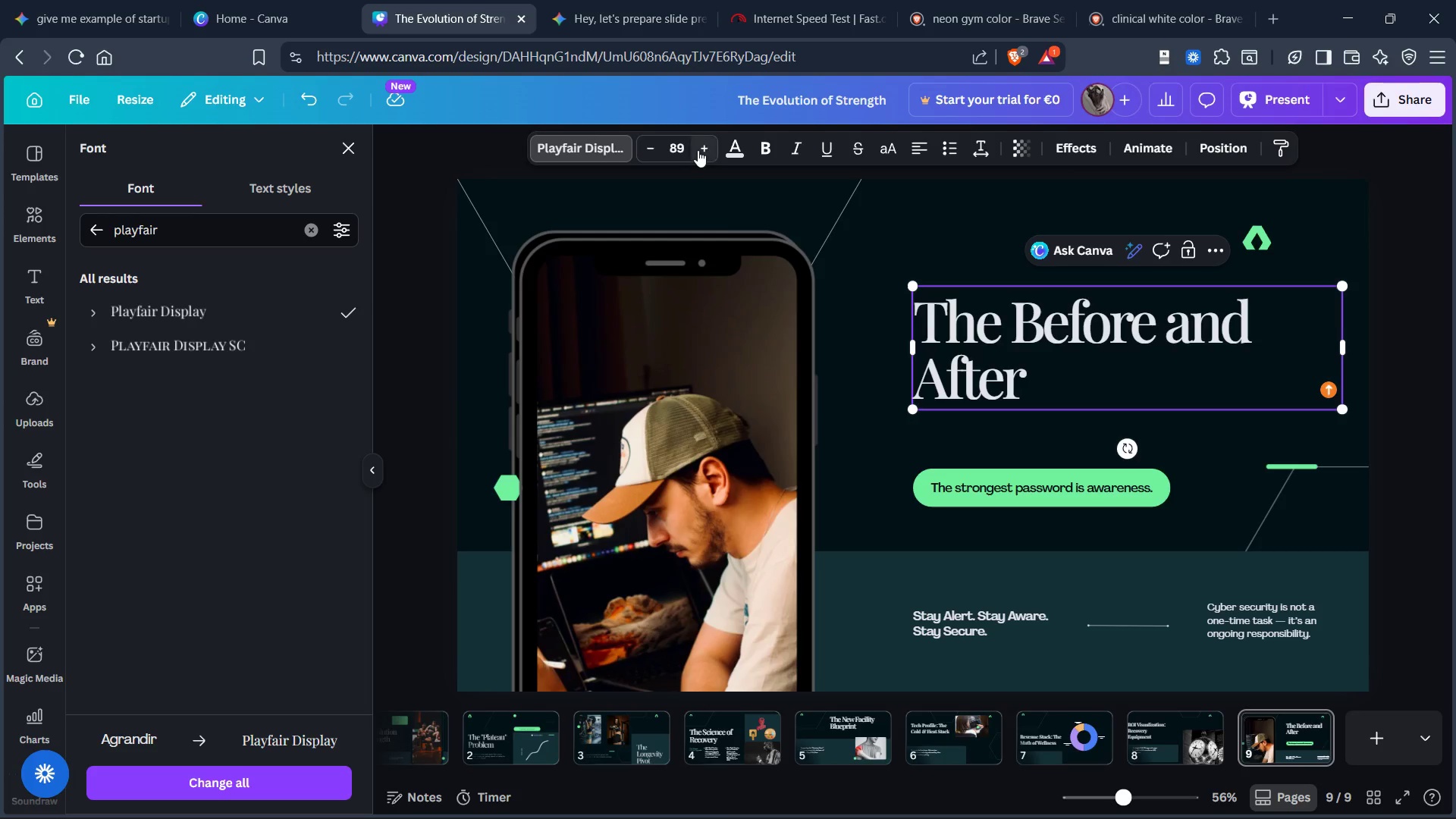 
left_click([698, 150])
 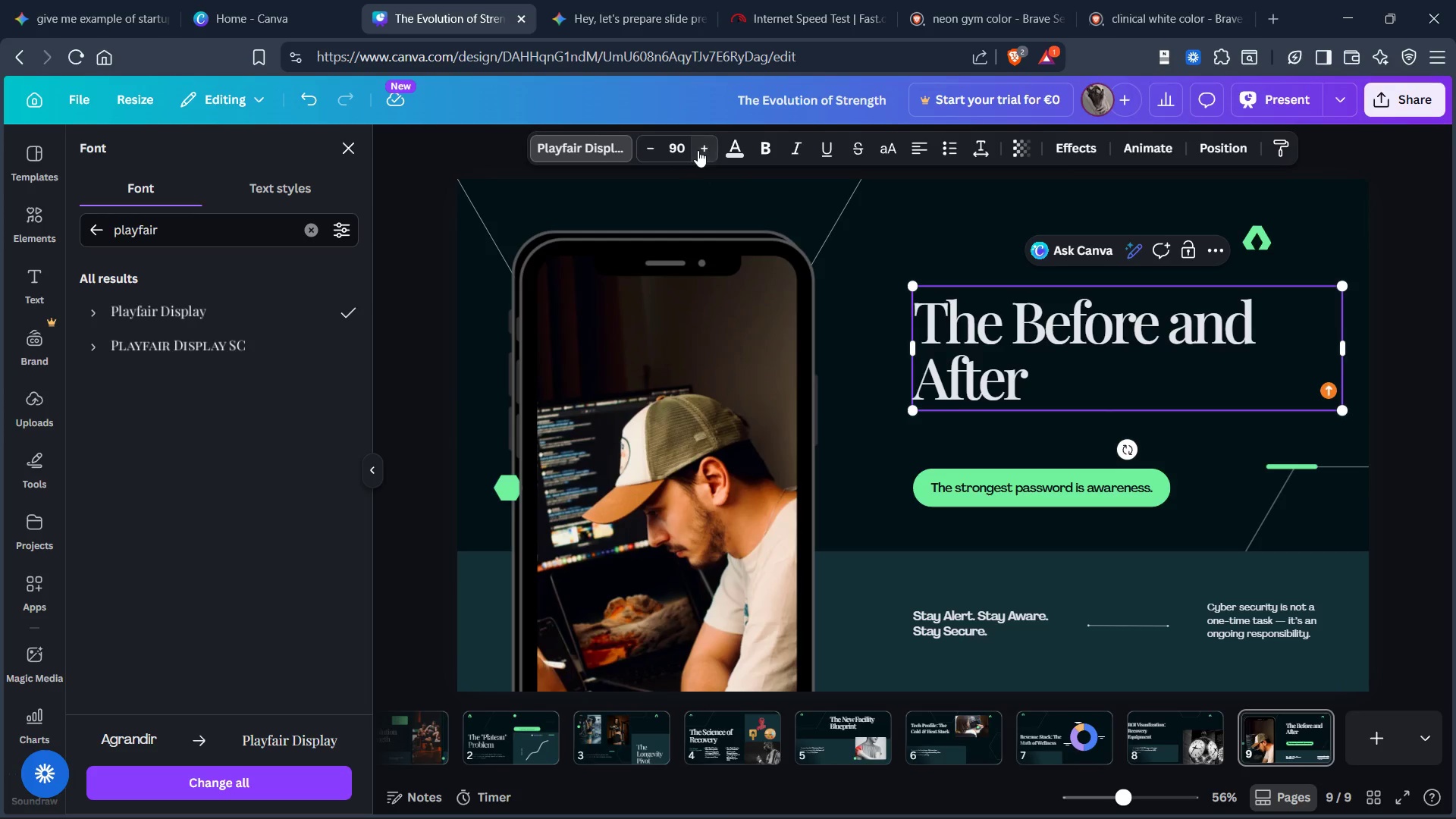 
left_click([698, 150])
 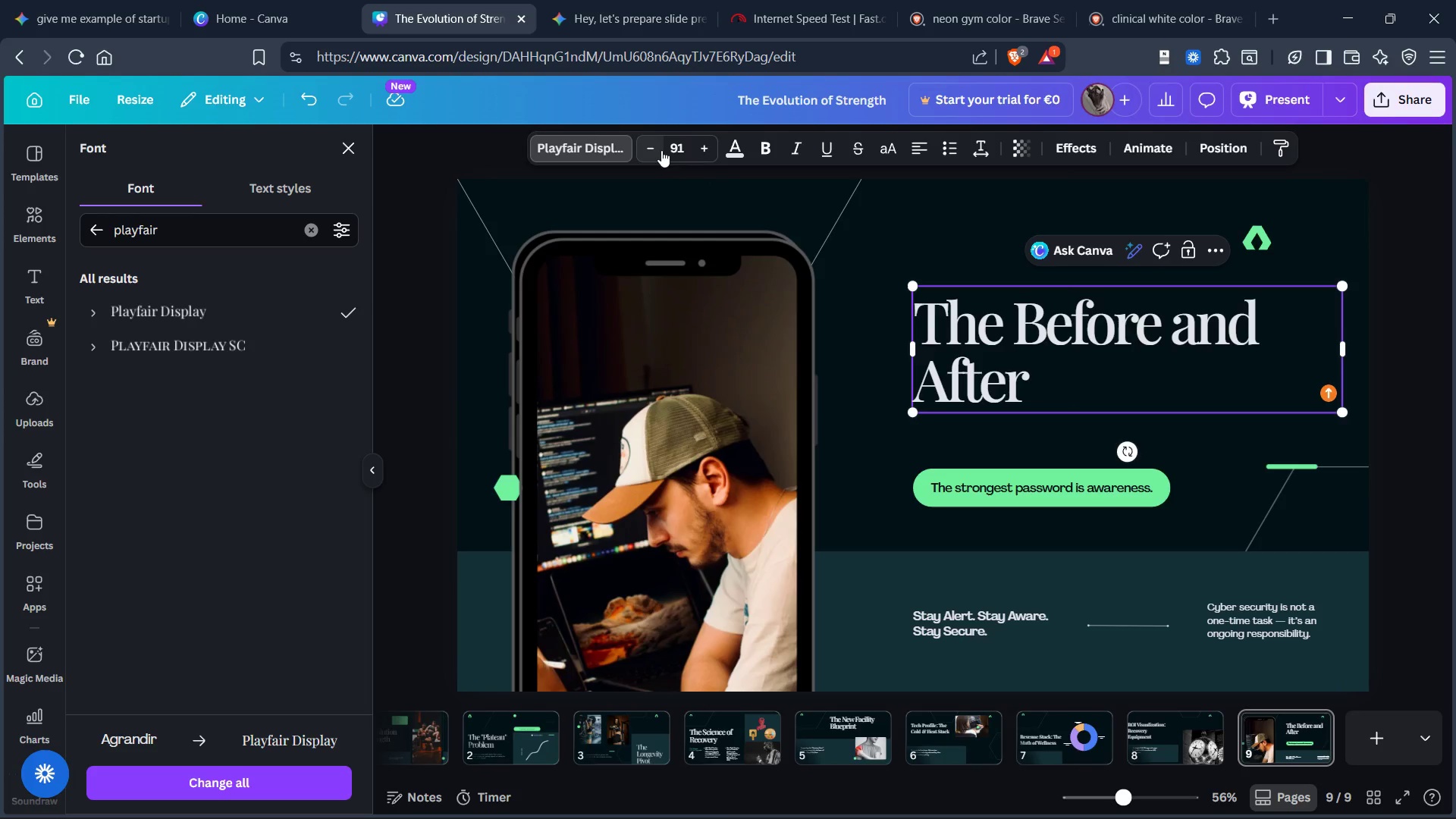 
left_click([651, 150])
 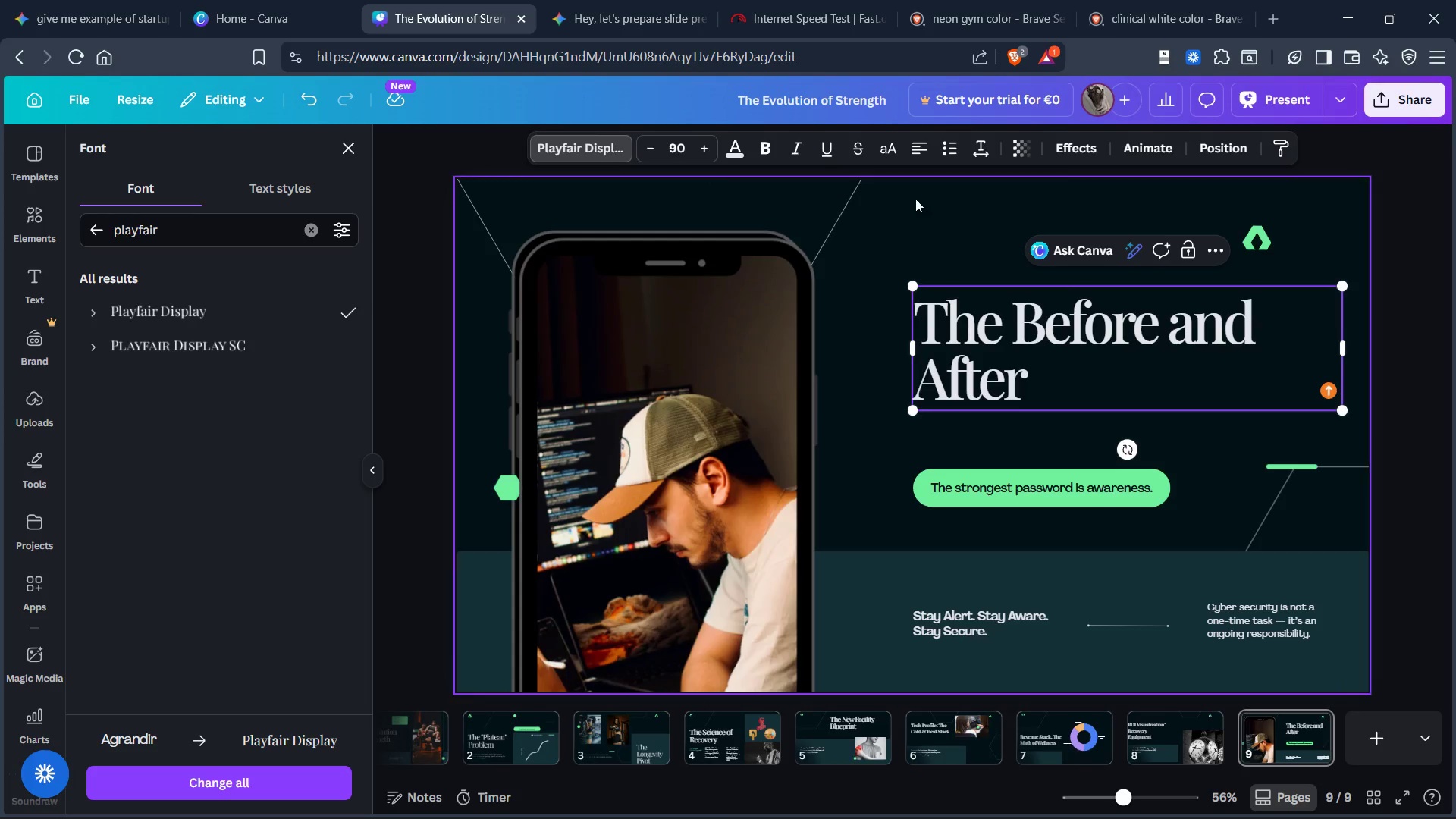 
left_click([929, 224])
 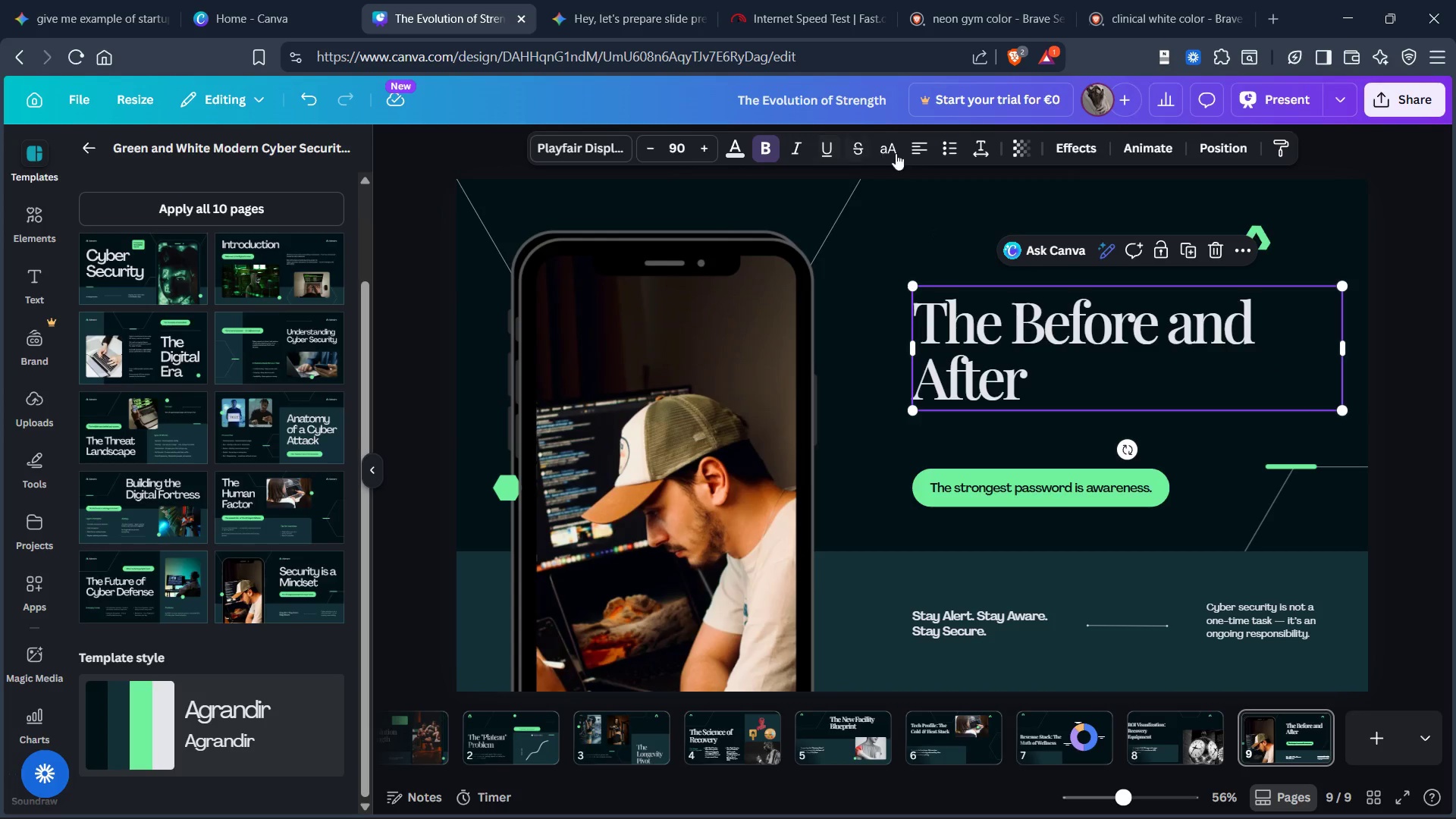 
left_click([981, 149])
 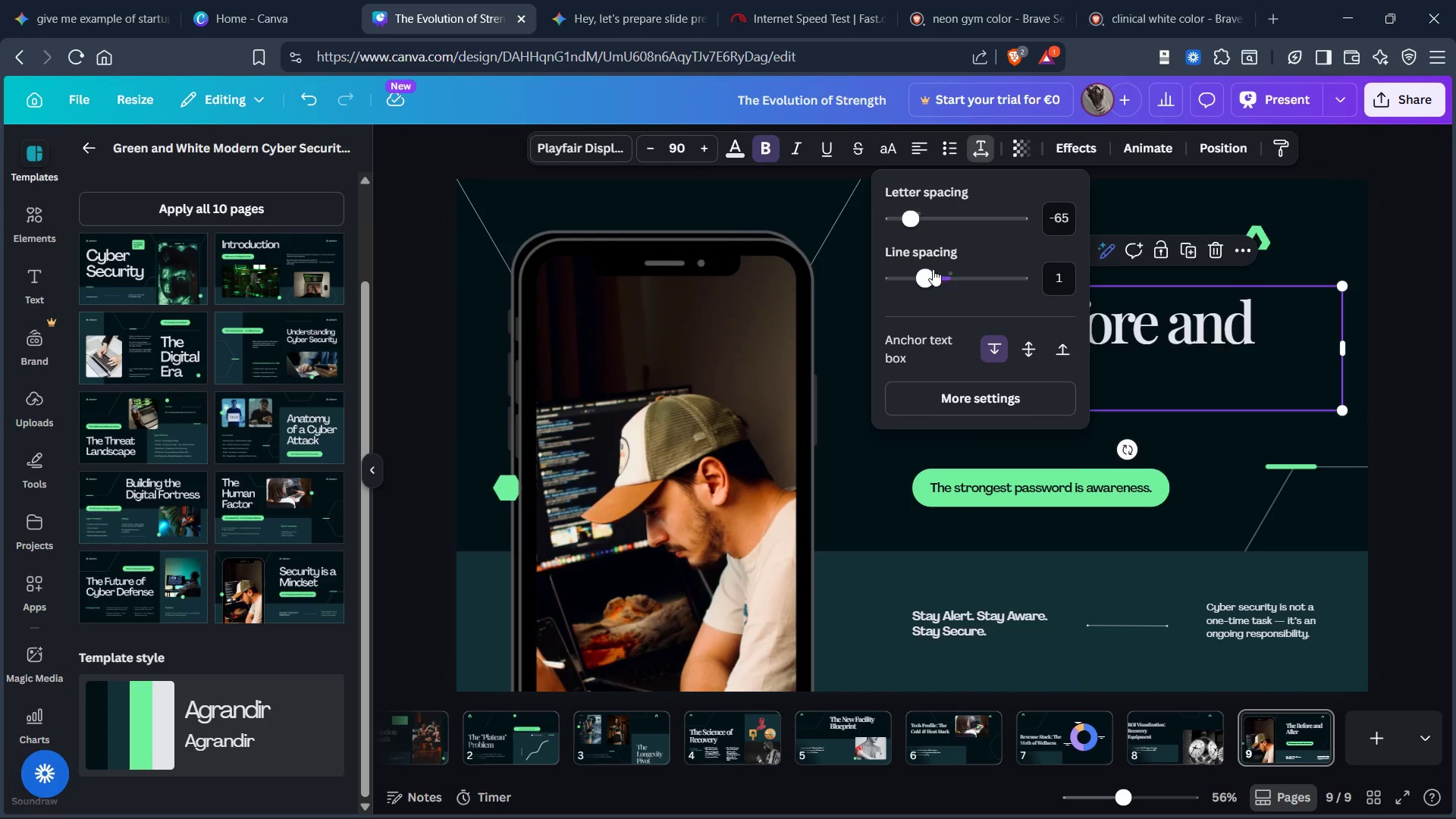 
left_click_drag(start_coordinate=[930, 274], to_coordinate=[934, 274])
 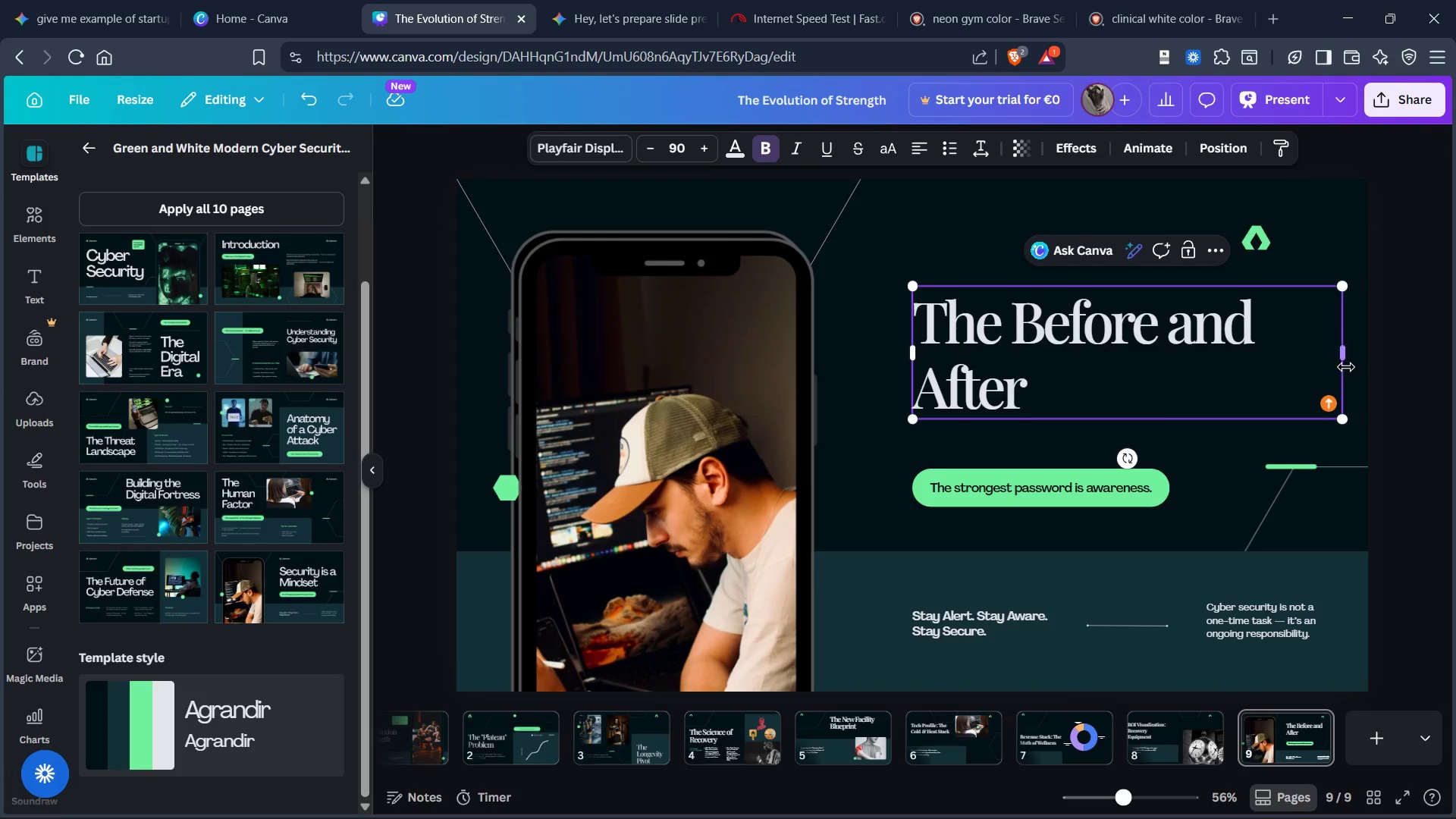 
left_click_drag(start_coordinate=[1345, 359], to_coordinate=[1314, 358])
 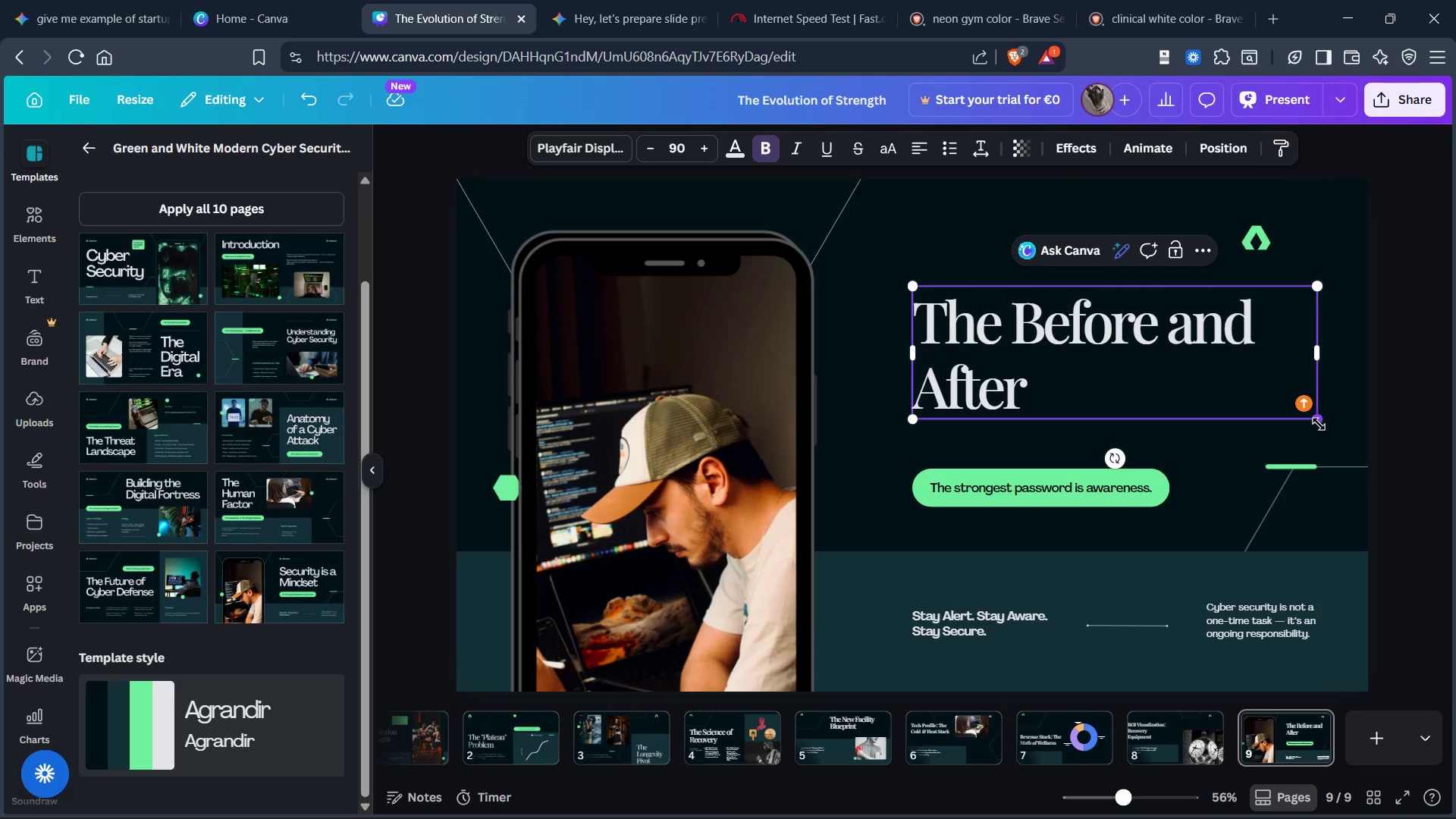 
left_click_drag(start_coordinate=[1320, 424], to_coordinate=[1304, 394])
 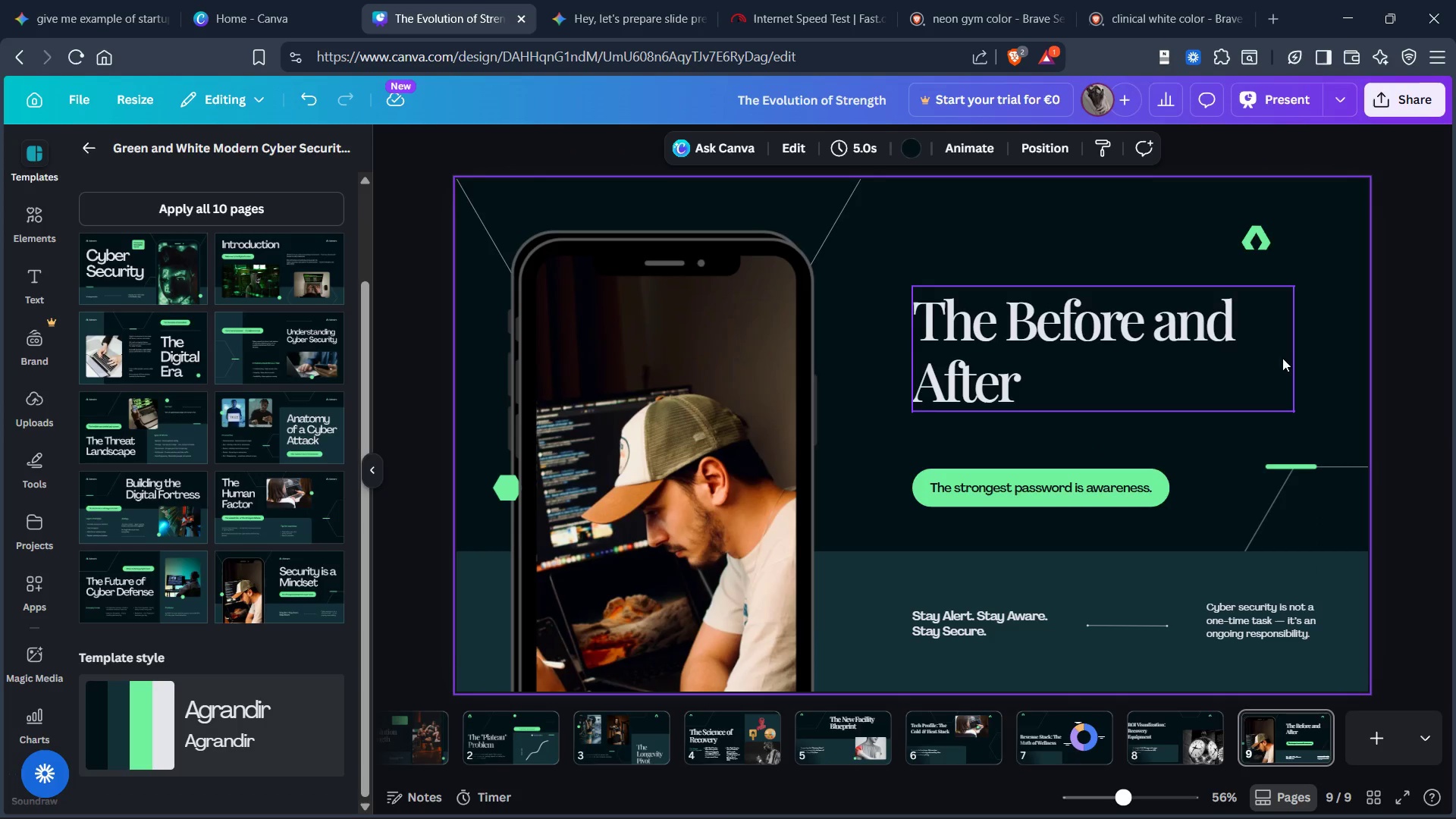 
left_click([1258, 356])
 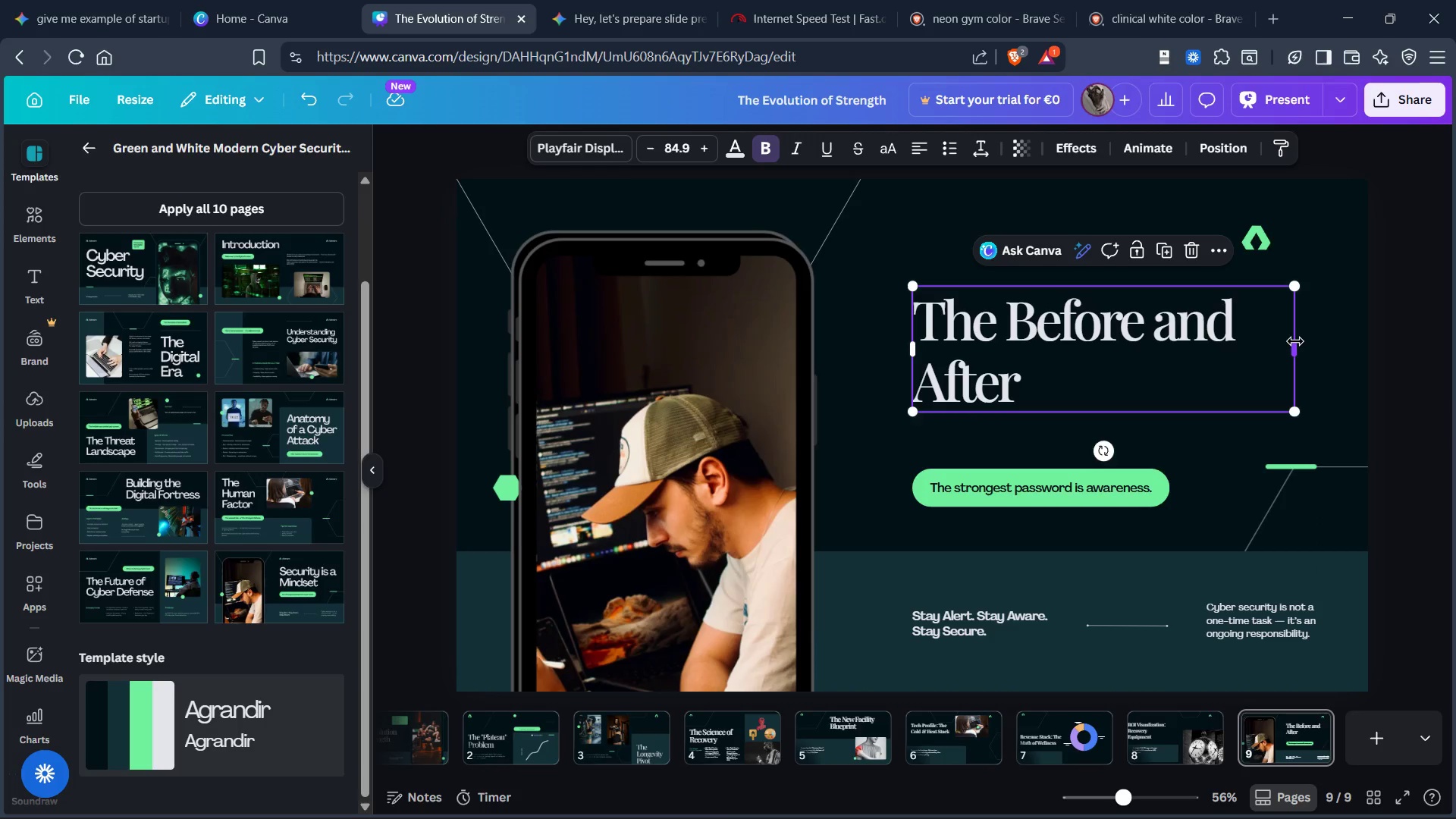 
left_click([1291, 349])
 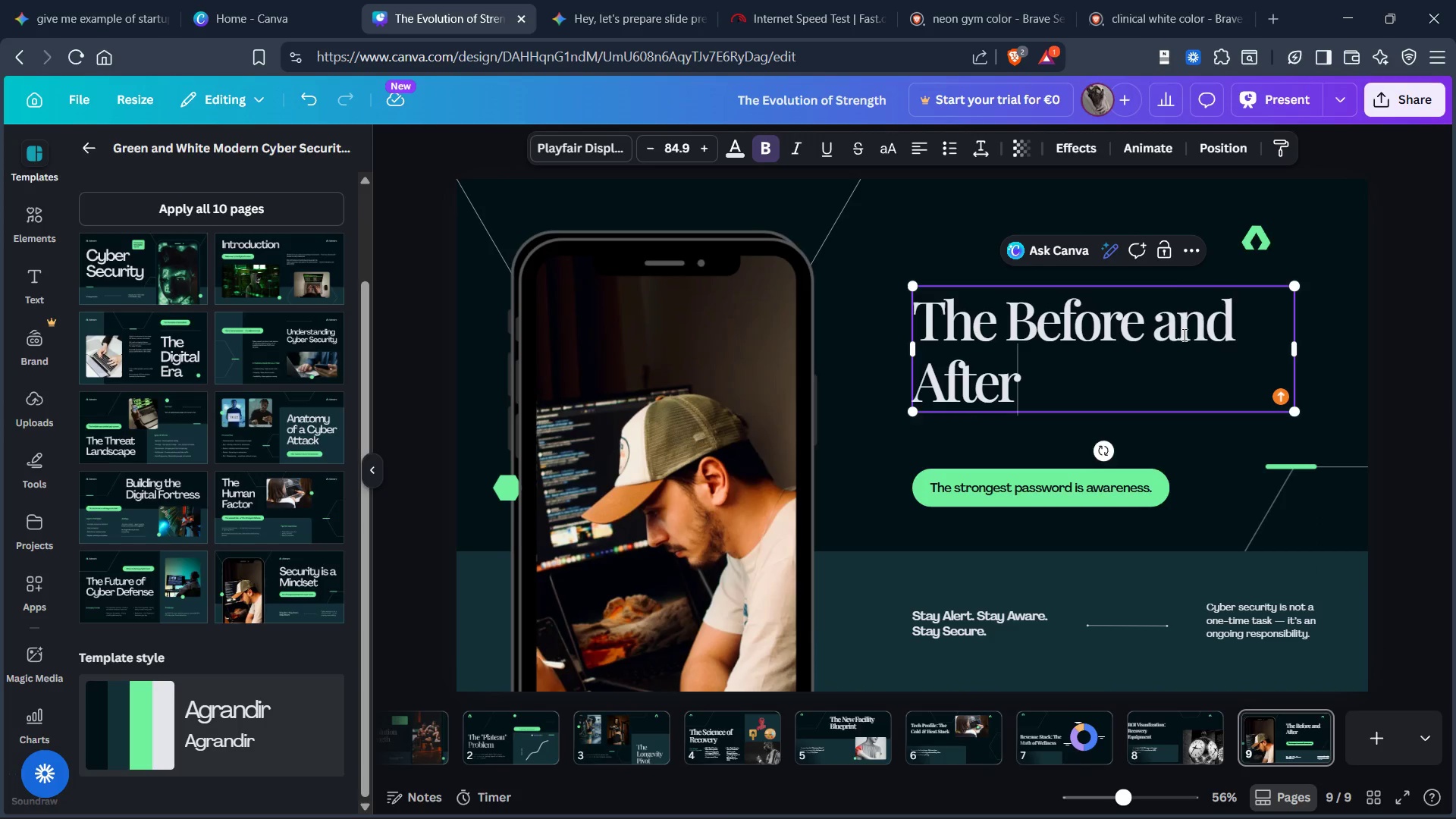 
double_click([1179, 334])
 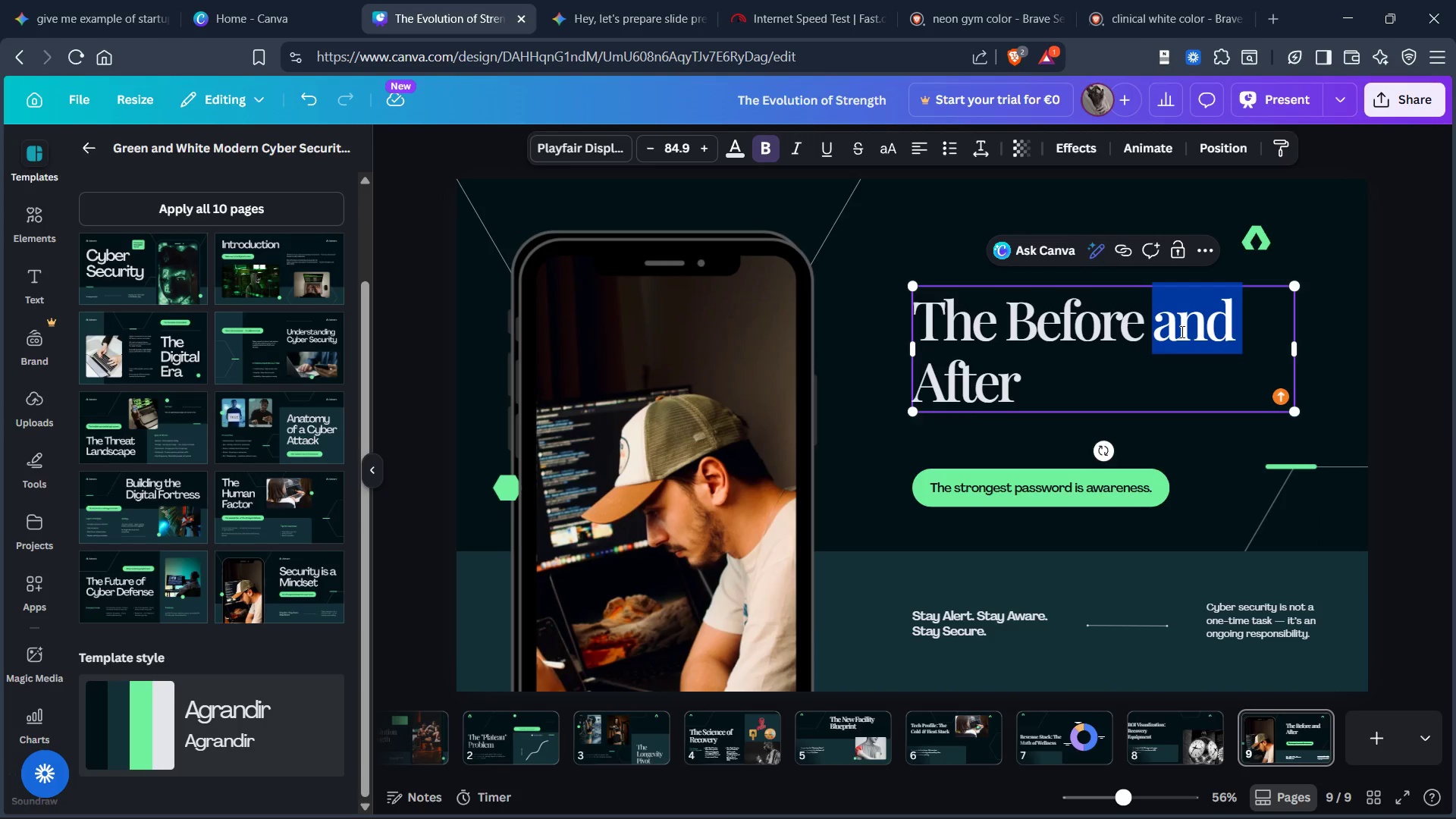 
key(Shift+7)
 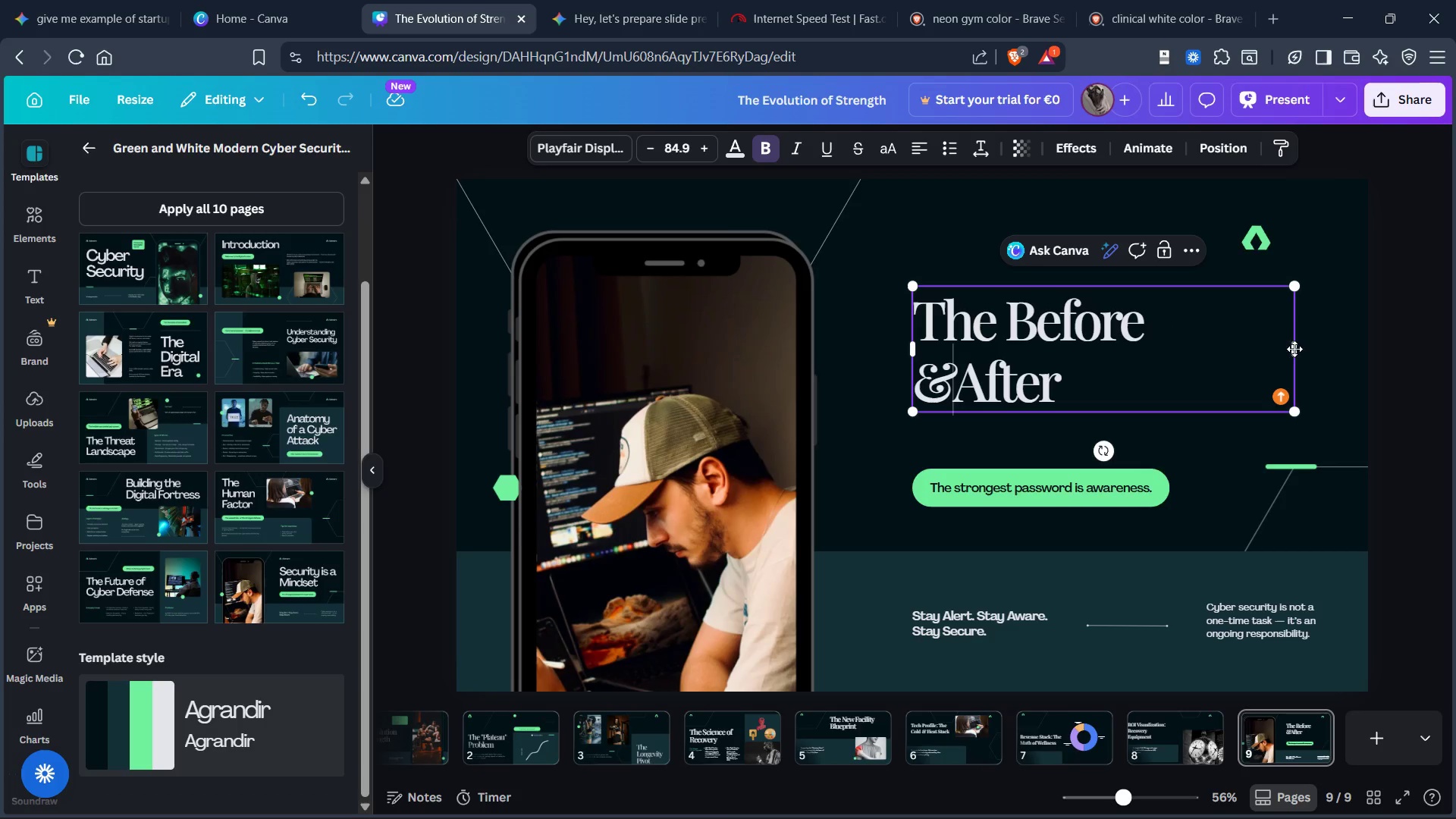 
left_click_drag(start_coordinate=[1298, 353], to_coordinate=[1323, 350])
 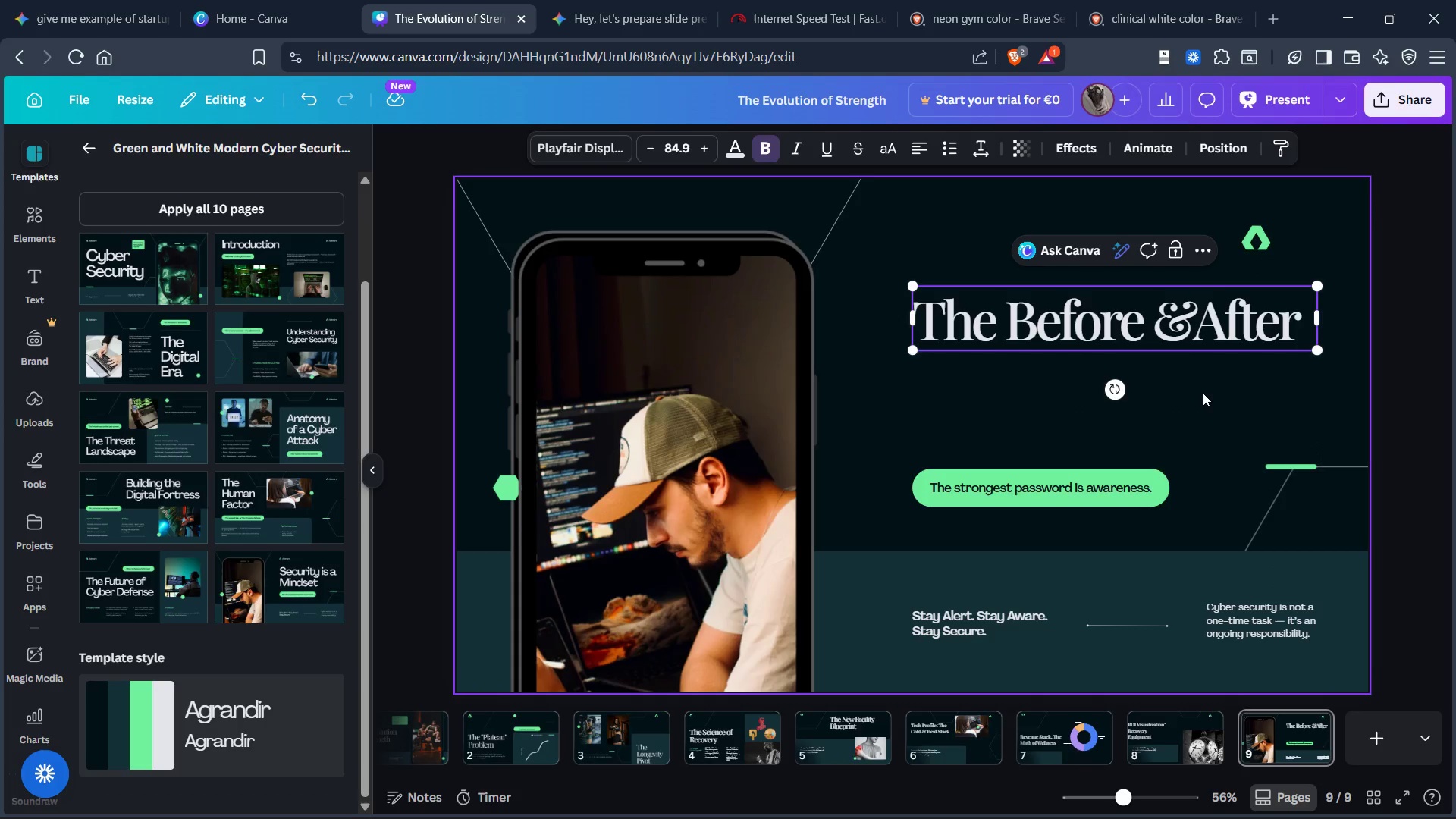 
left_click([1203, 393])
 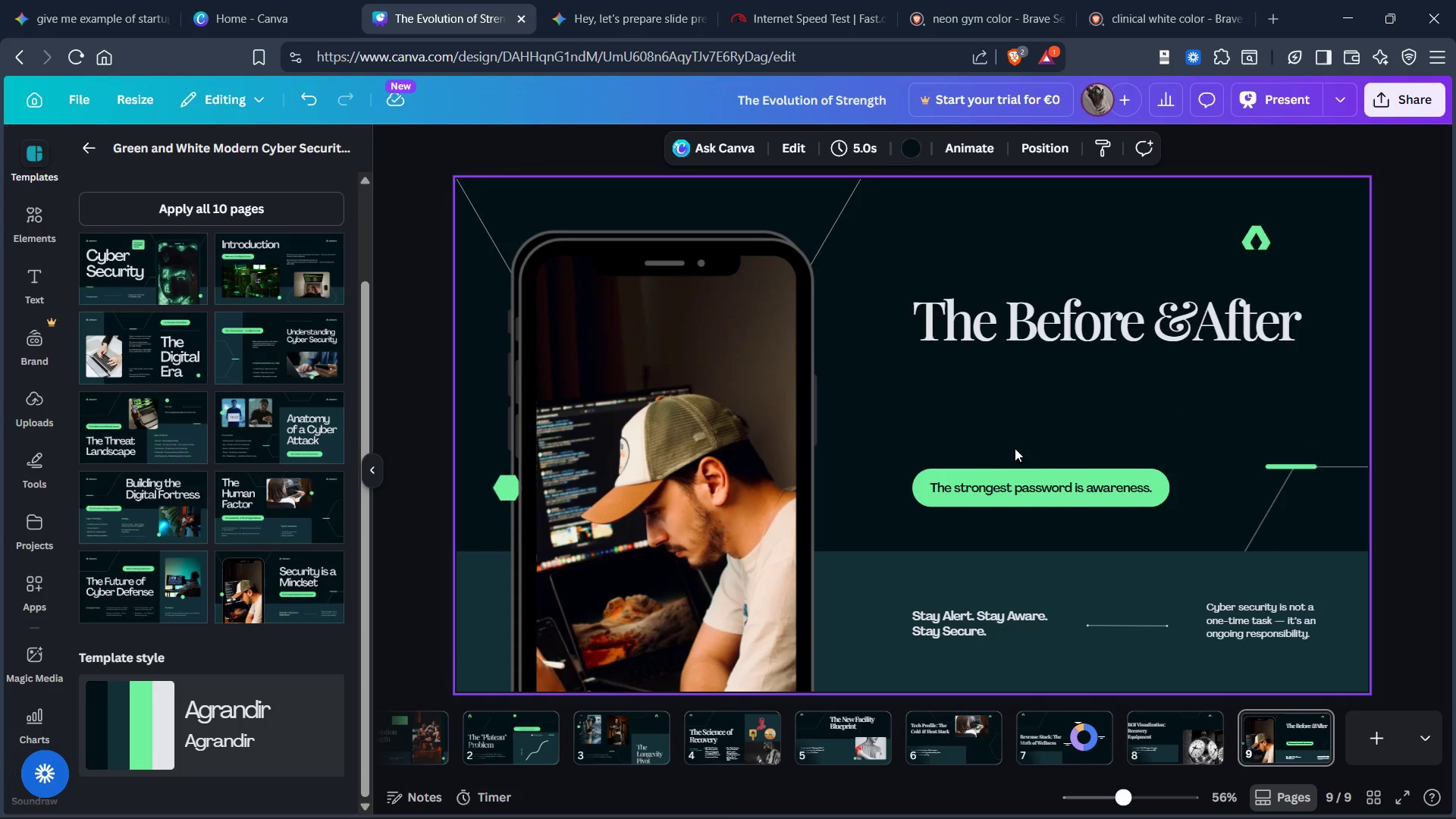 
left_click_drag(start_coordinate=[1014, 444], to_coordinate=[1028, 501])
 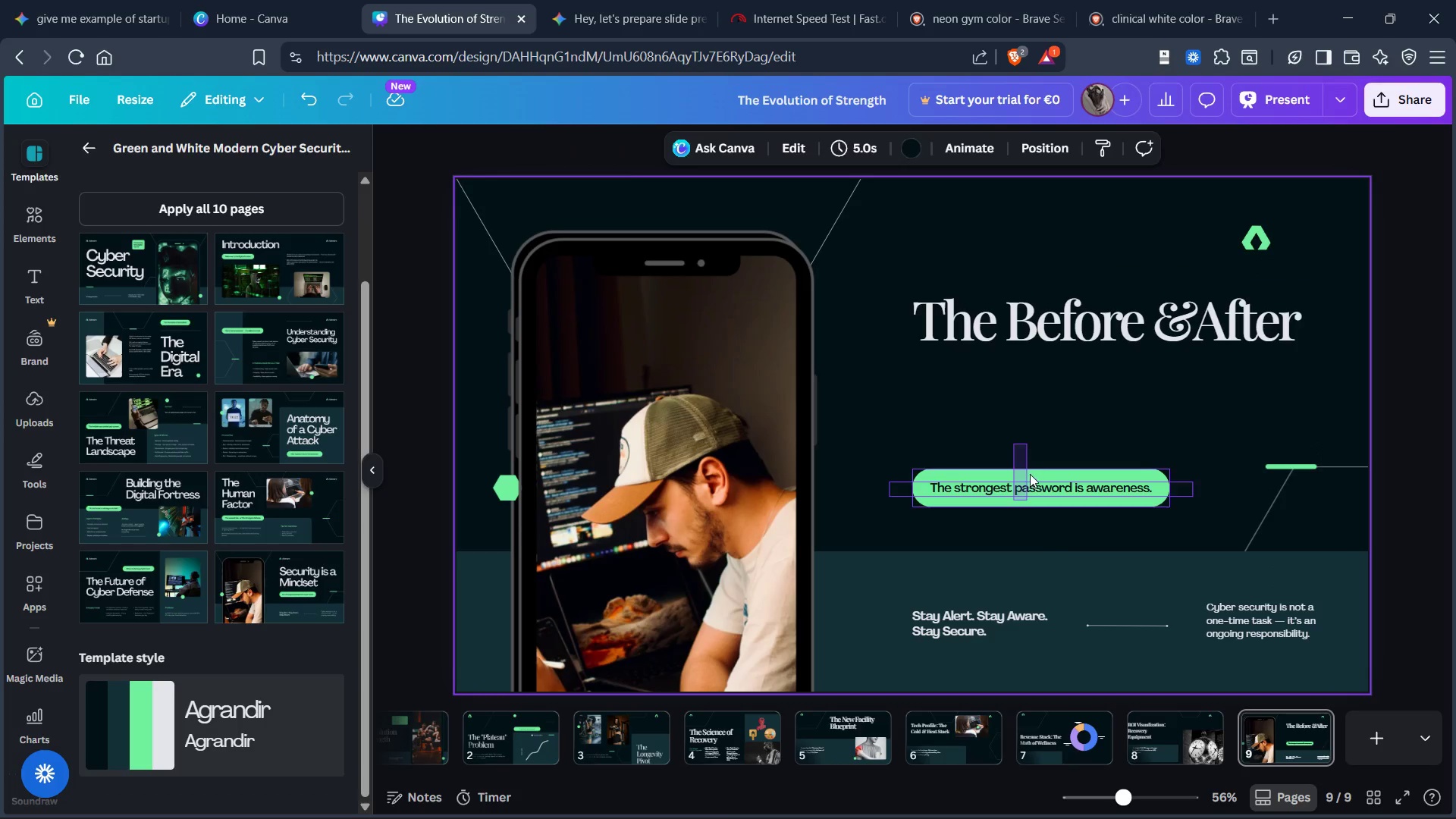 
key(Control+X)
 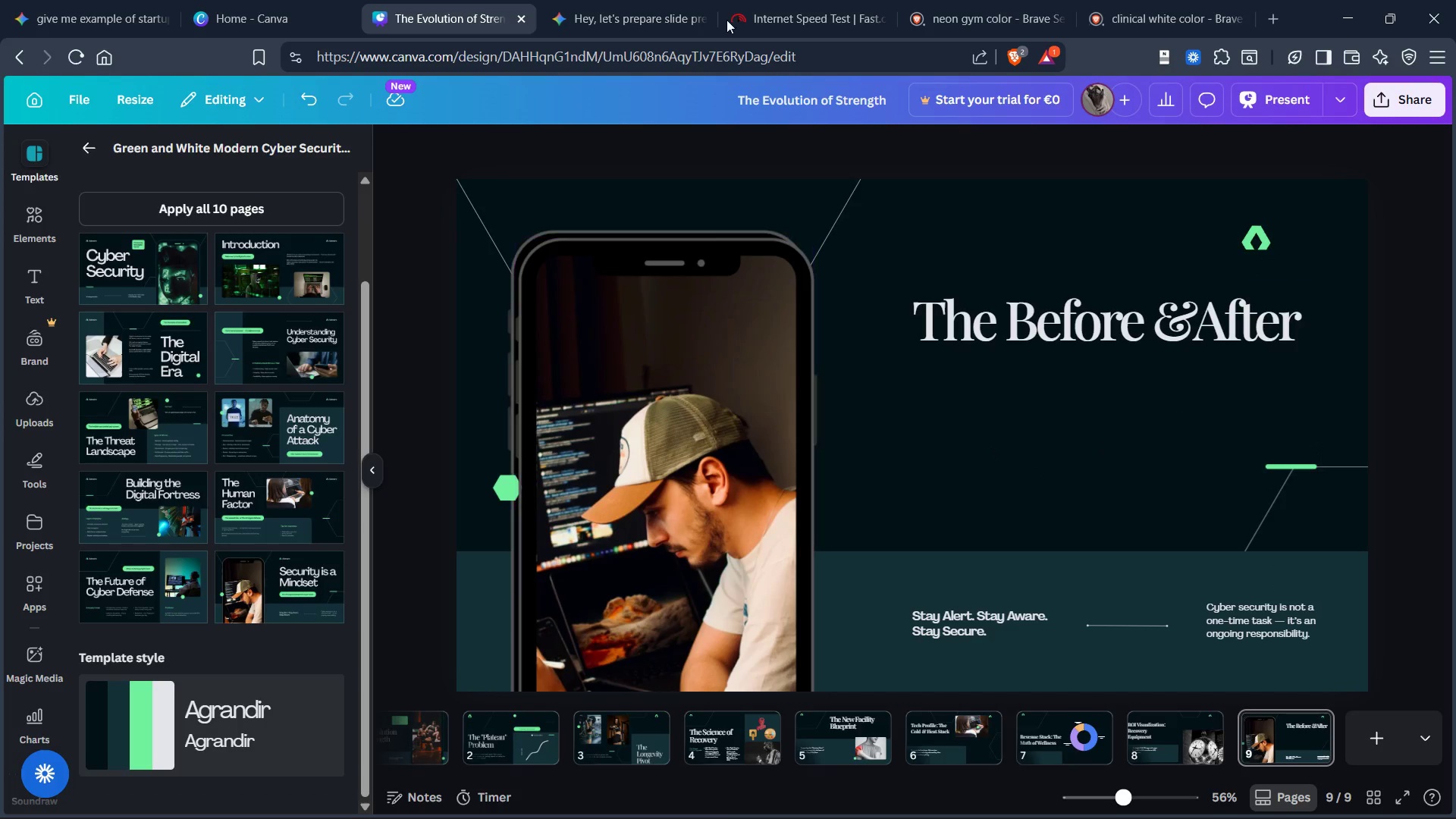 
left_click([595, 8])
 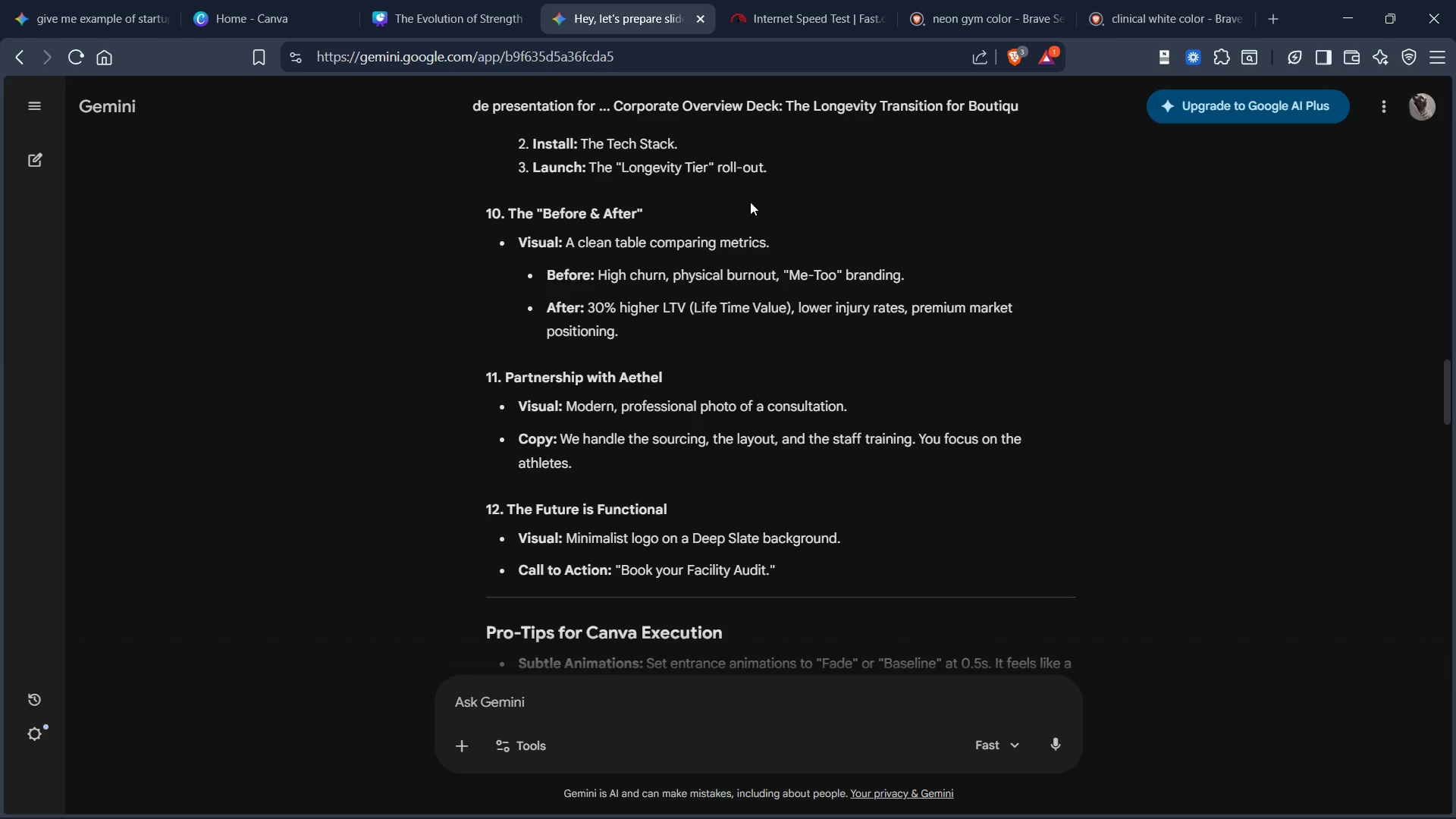 
scroll: coordinate [746, 204], scroll_direction: down, amount: 1.0
 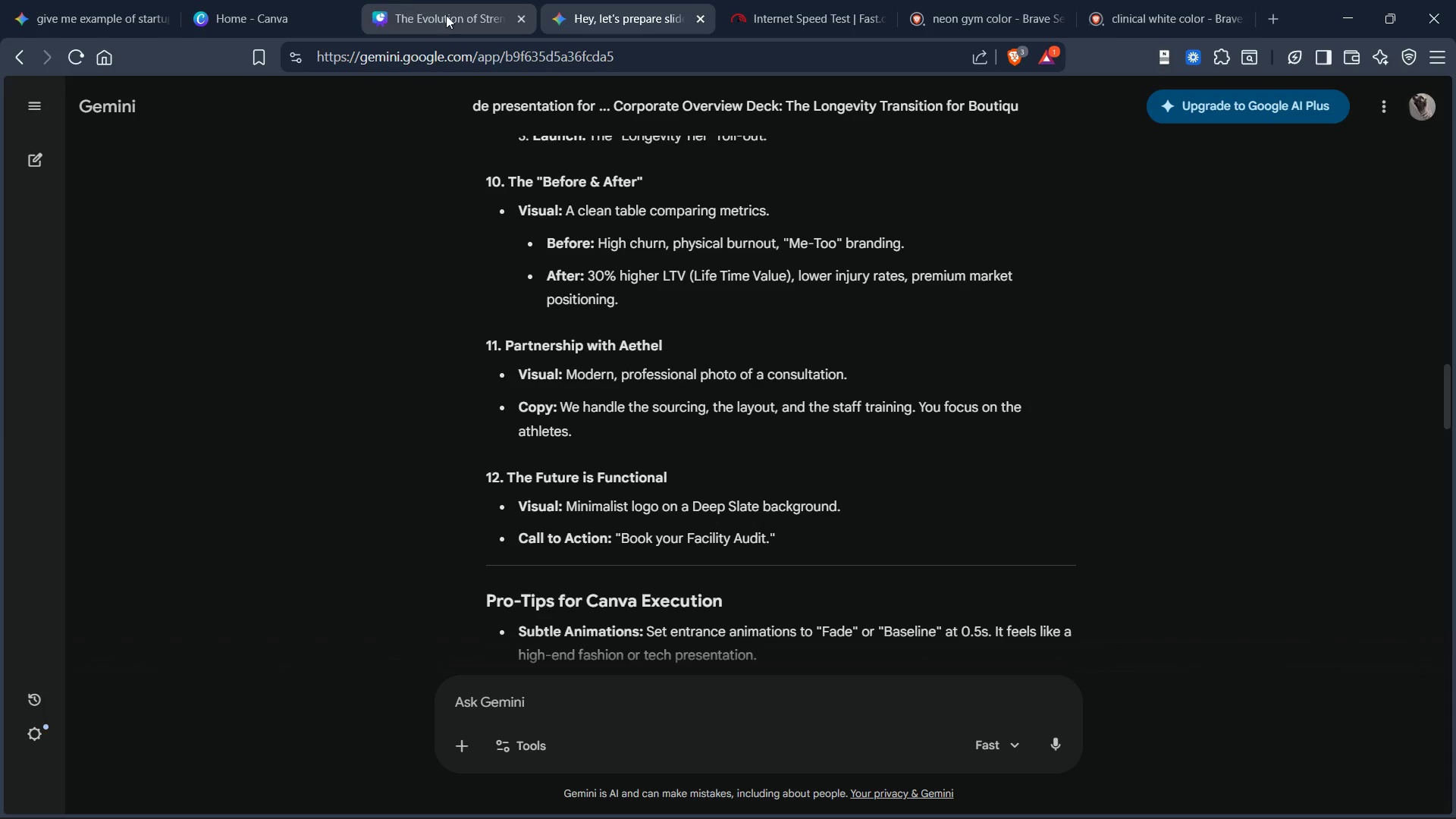 
left_click([446, 15])
 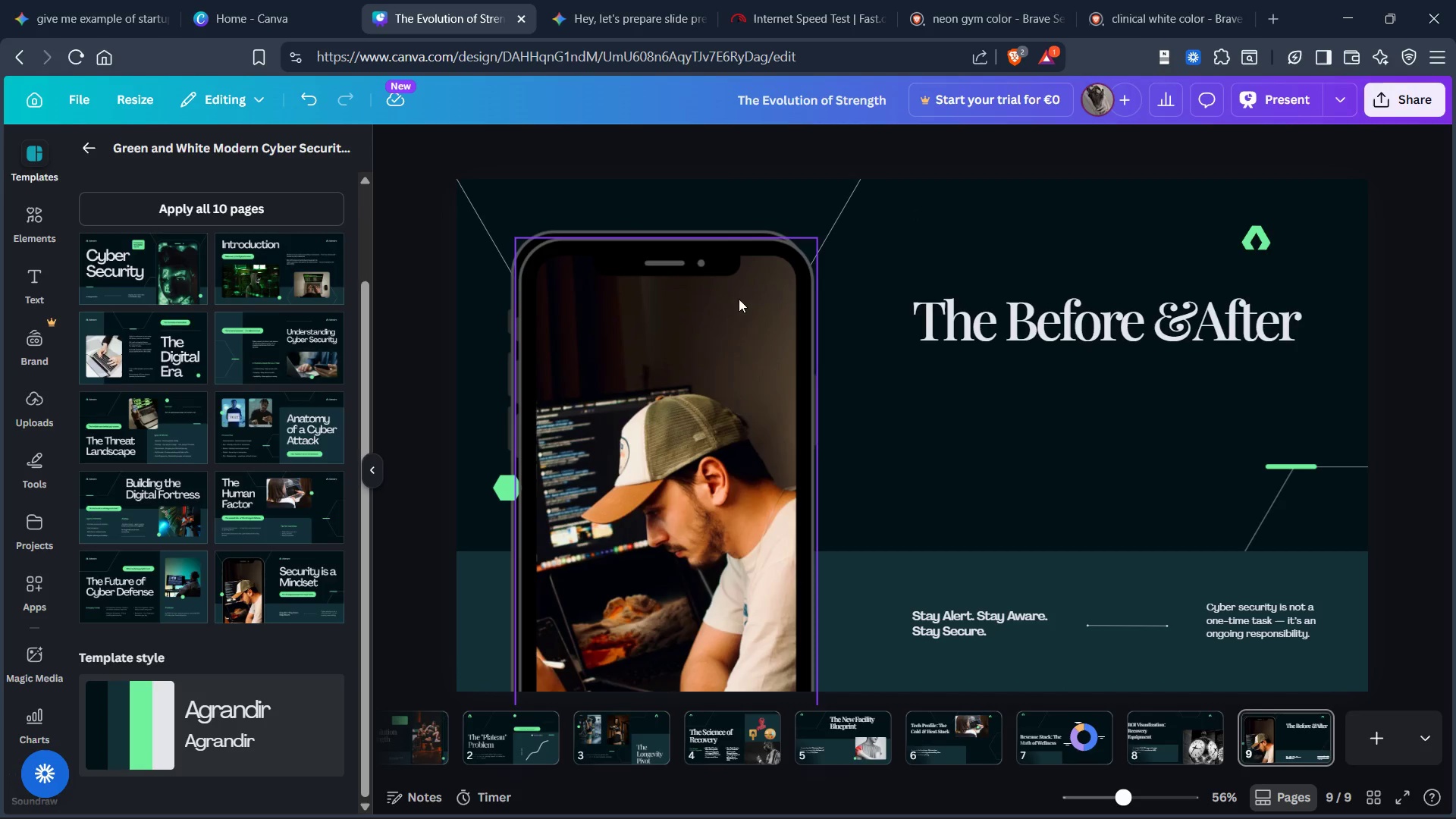 
left_click_drag(start_coordinate=[712, 335], to_coordinate=[871, 342])
 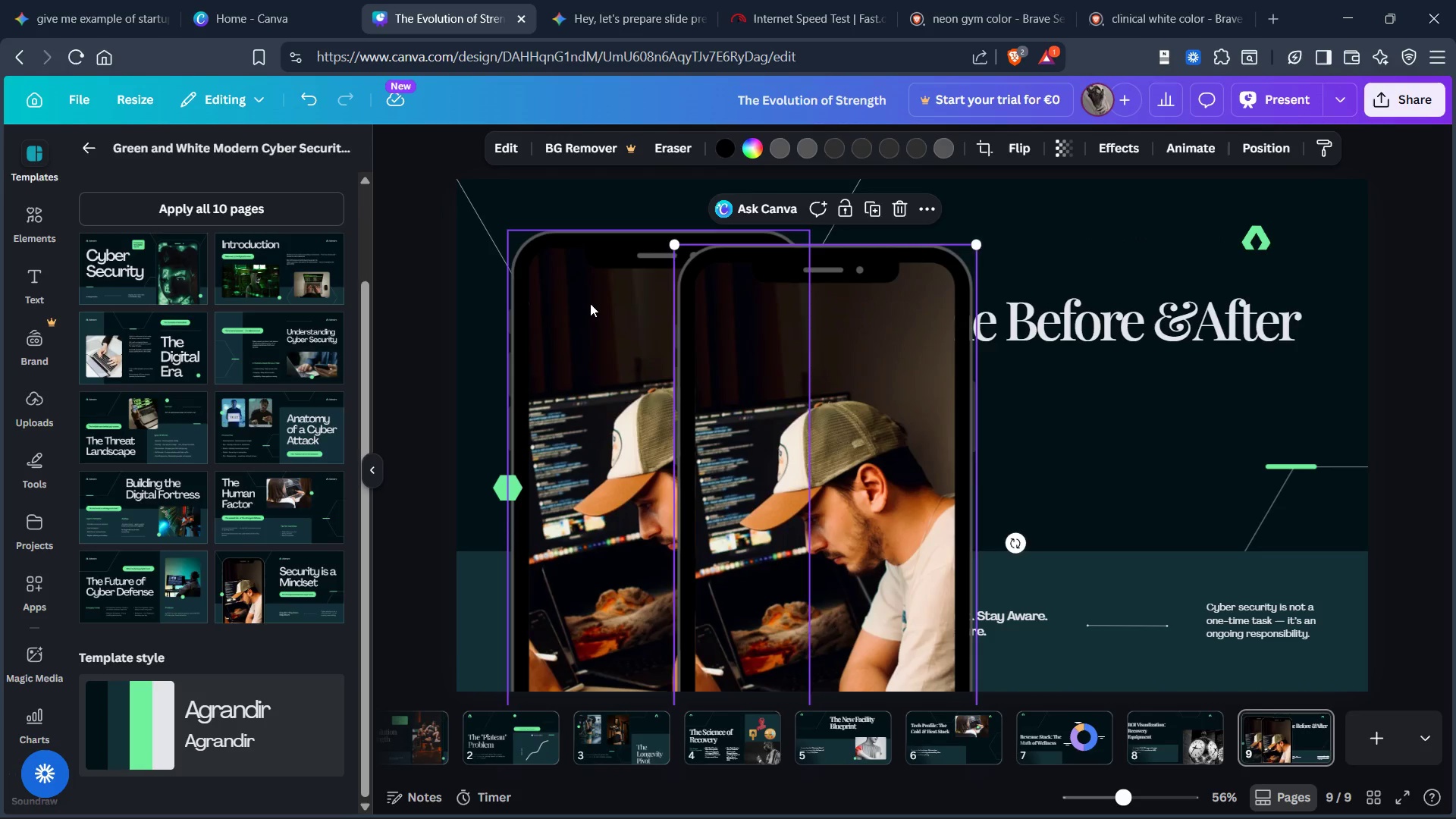 
left_click([588, 303])
 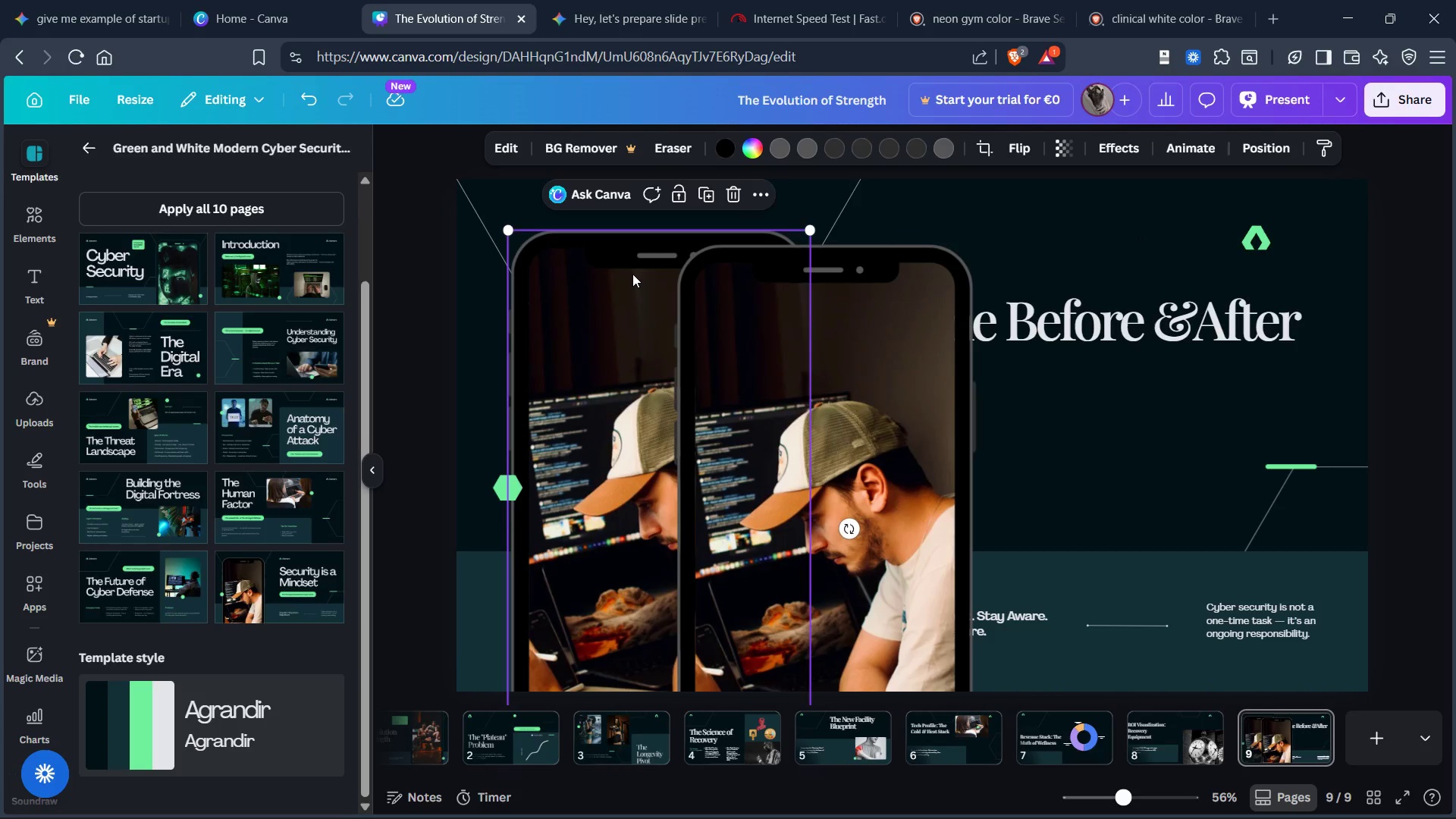 
left_click_drag(start_coordinate=[632, 274], to_coordinate=[536, 272])
 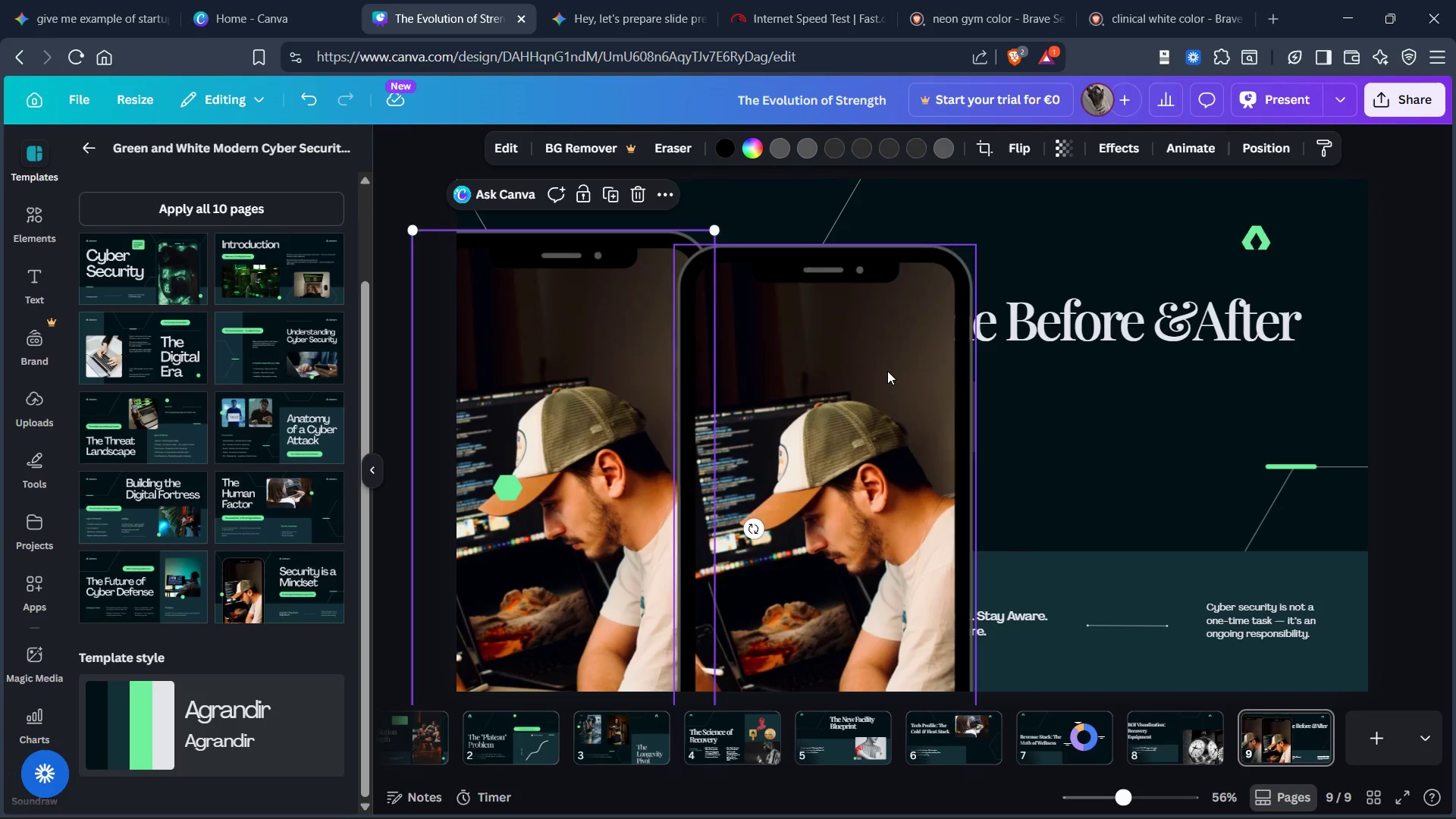 
left_click_drag(start_coordinate=[887, 371], to_coordinate=[927, 366])
 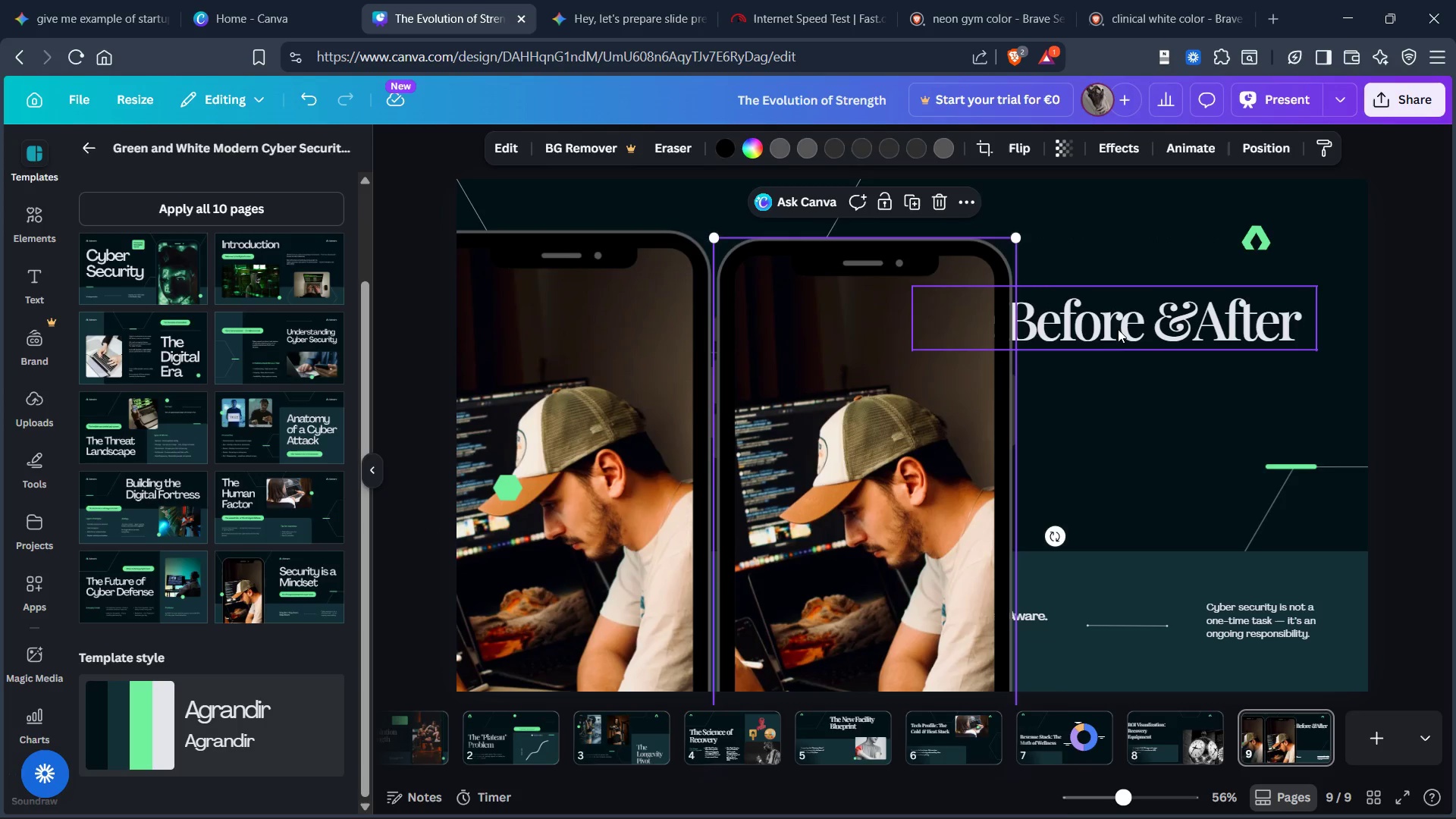 
left_click([1118, 328])
 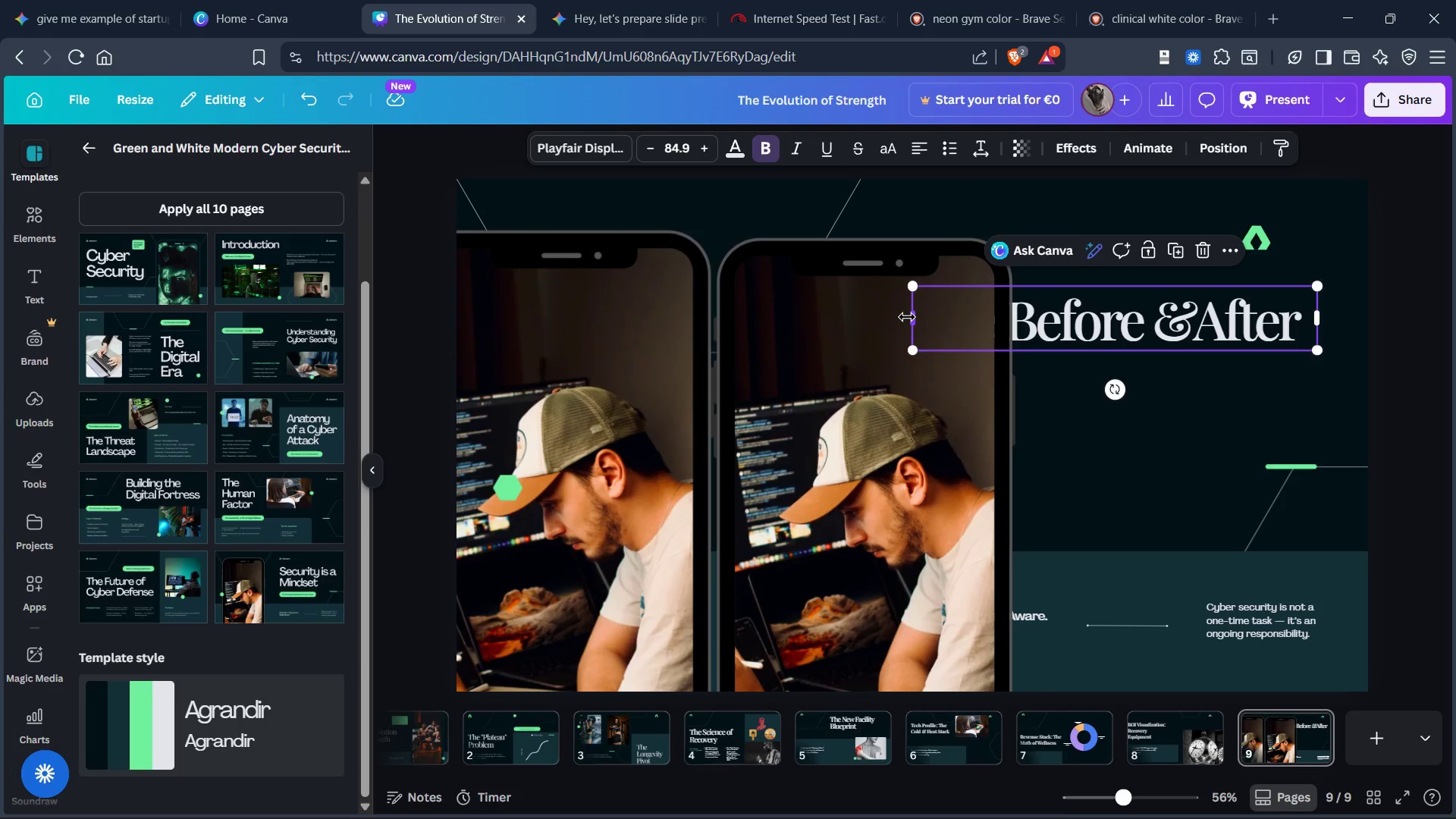 
left_click_drag(start_coordinate=[908, 317], to_coordinate=[1042, 342])
 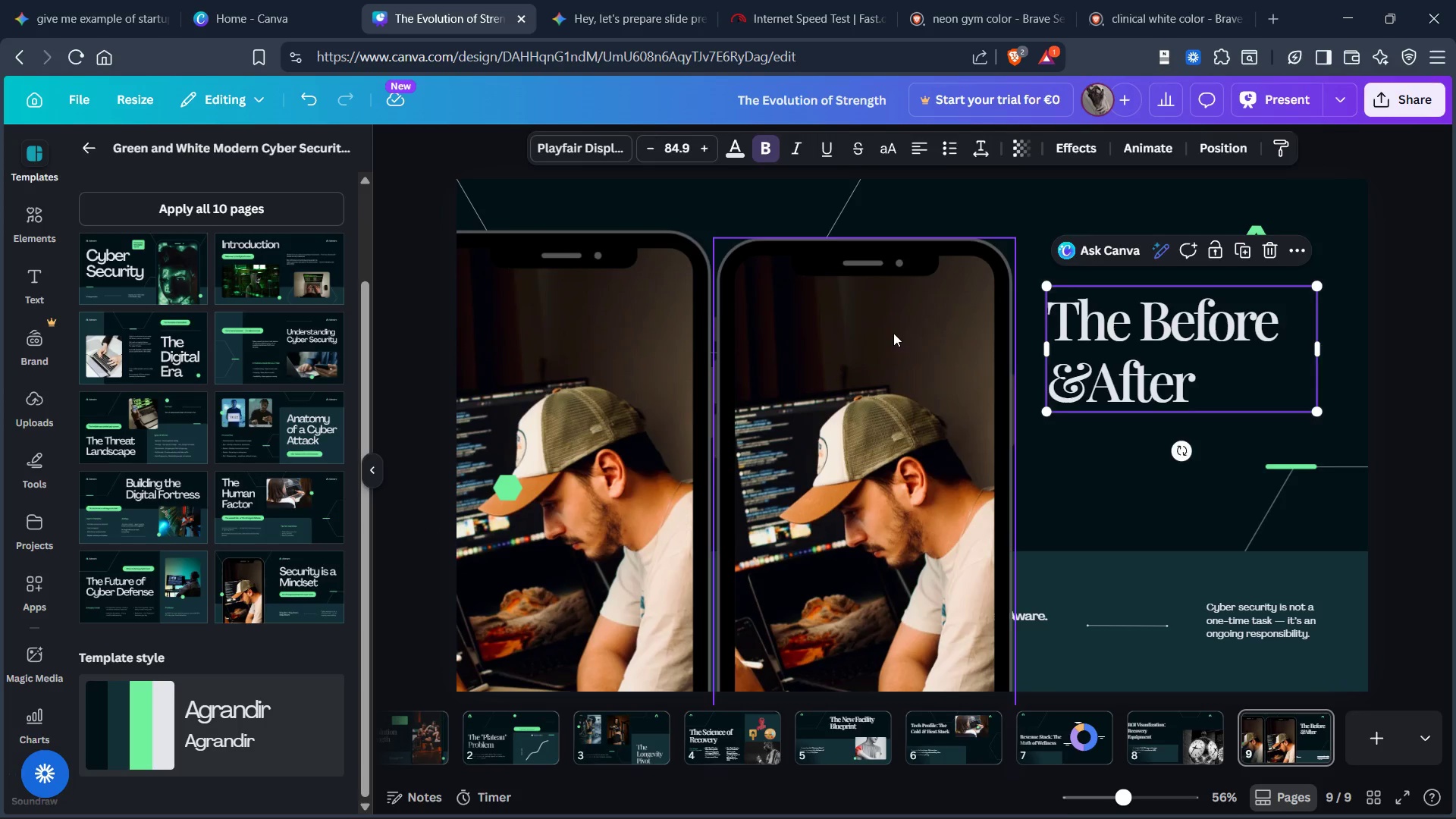 
left_click_drag(start_coordinate=[893, 333], to_coordinate=[905, 328])
 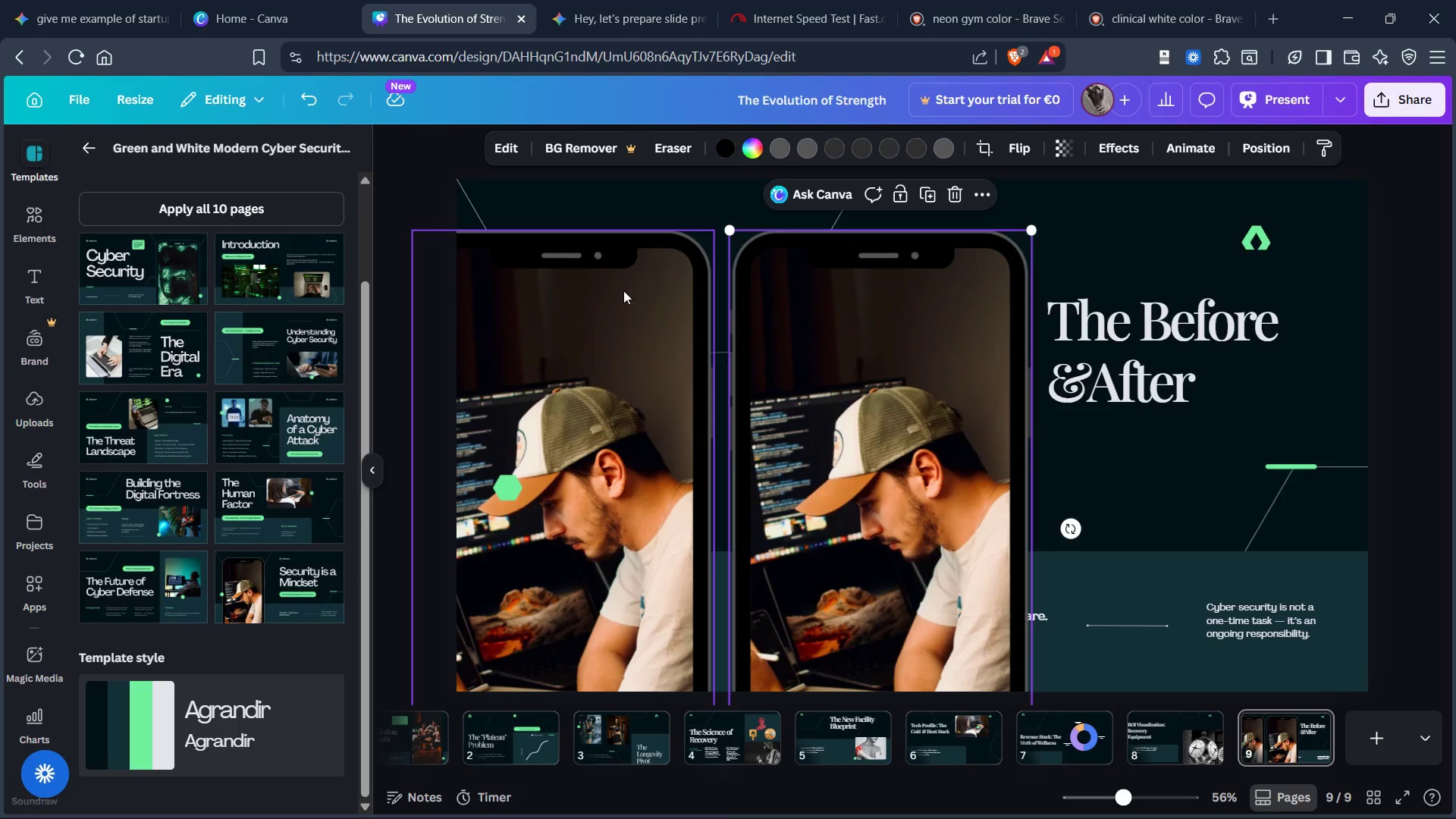 
left_click_drag(start_coordinate=[623, 290], to_coordinate=[650, 292])
 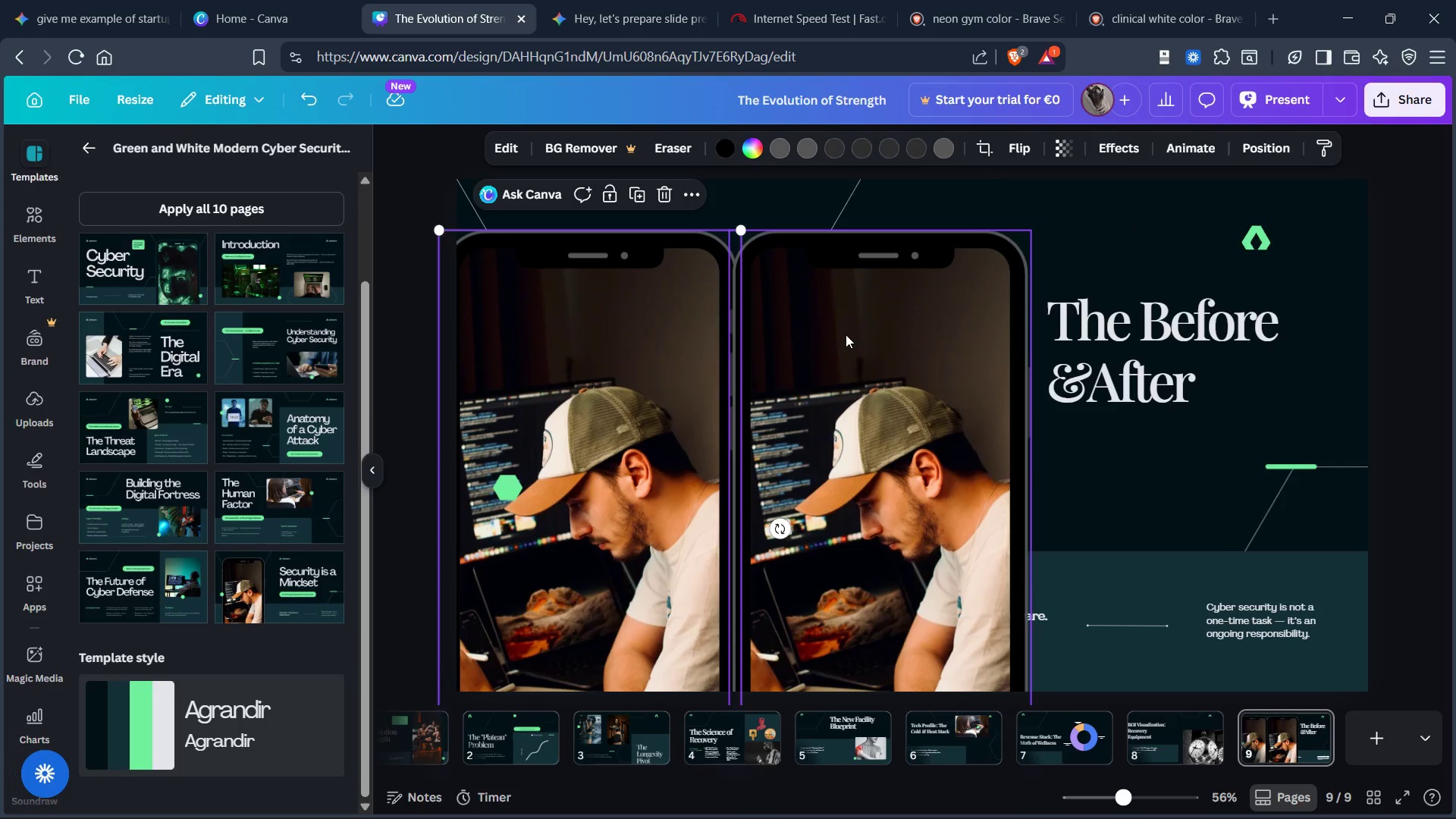 
left_click_drag(start_coordinate=[846, 334], to_coordinate=[849, 341])
 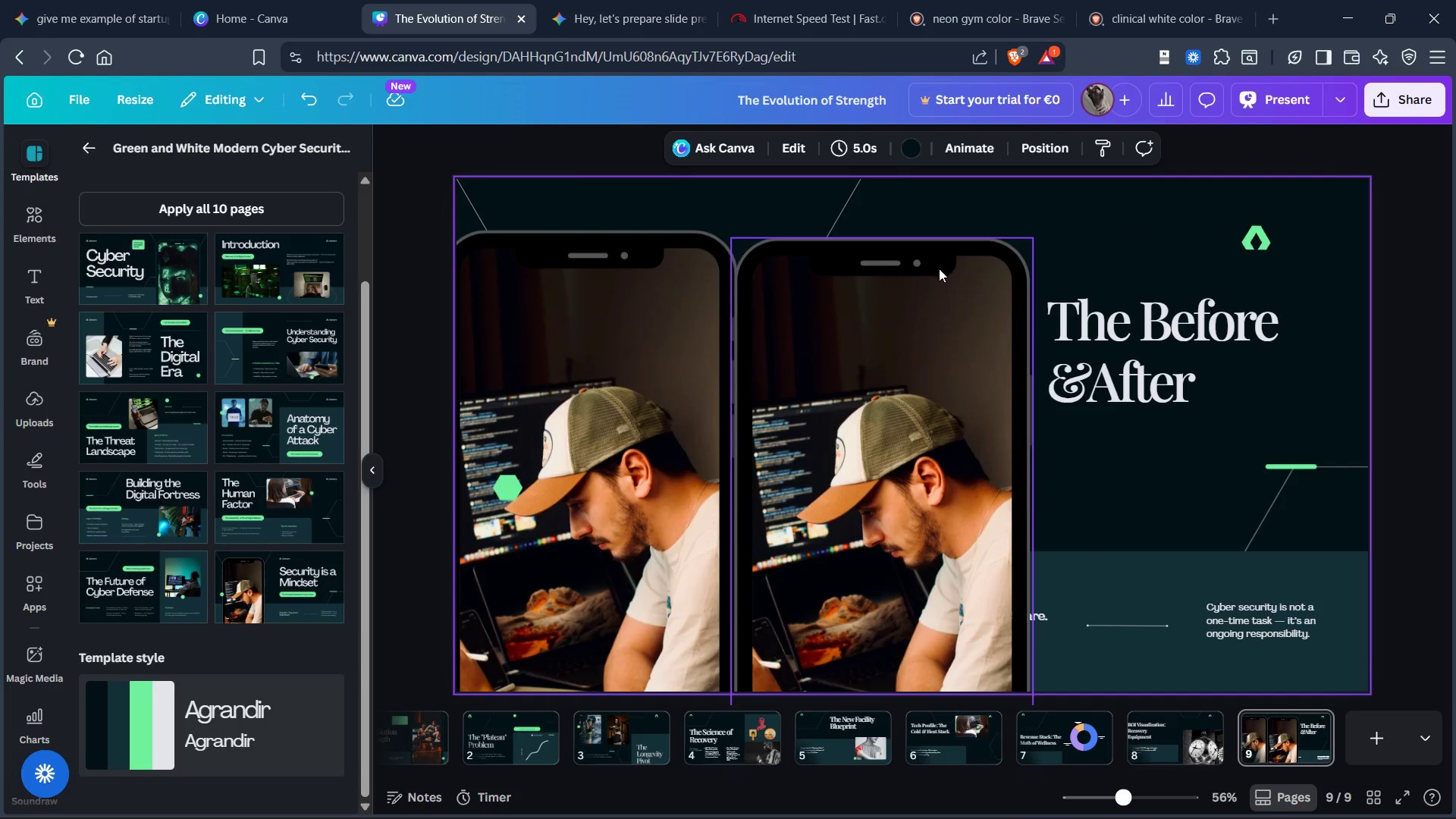 
left_click_drag(start_coordinate=[1030, 212], to_coordinate=[664, 394])
 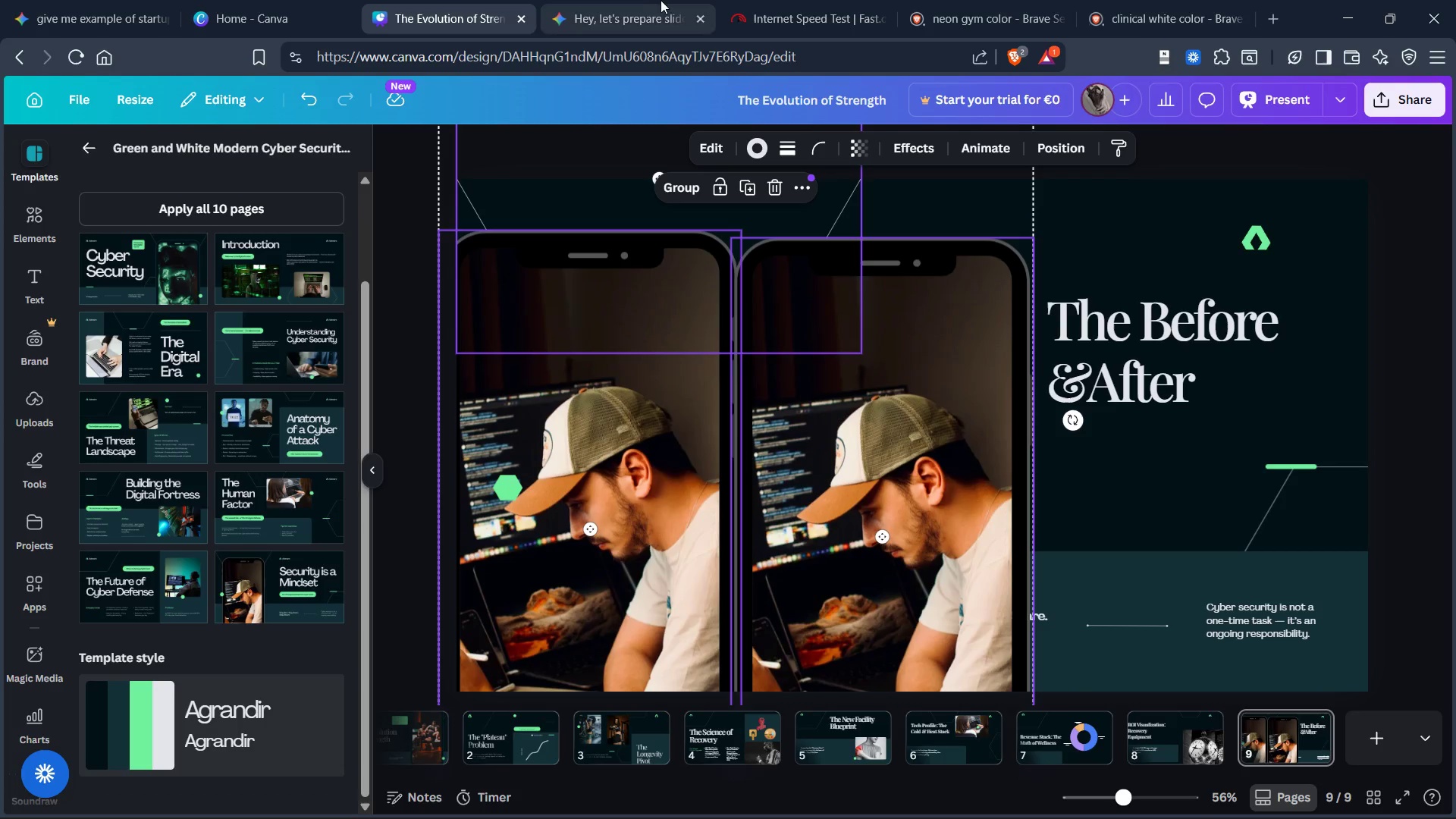 
scroll: coordinate [913, 258], scroll_direction: up, amount: 4.0
 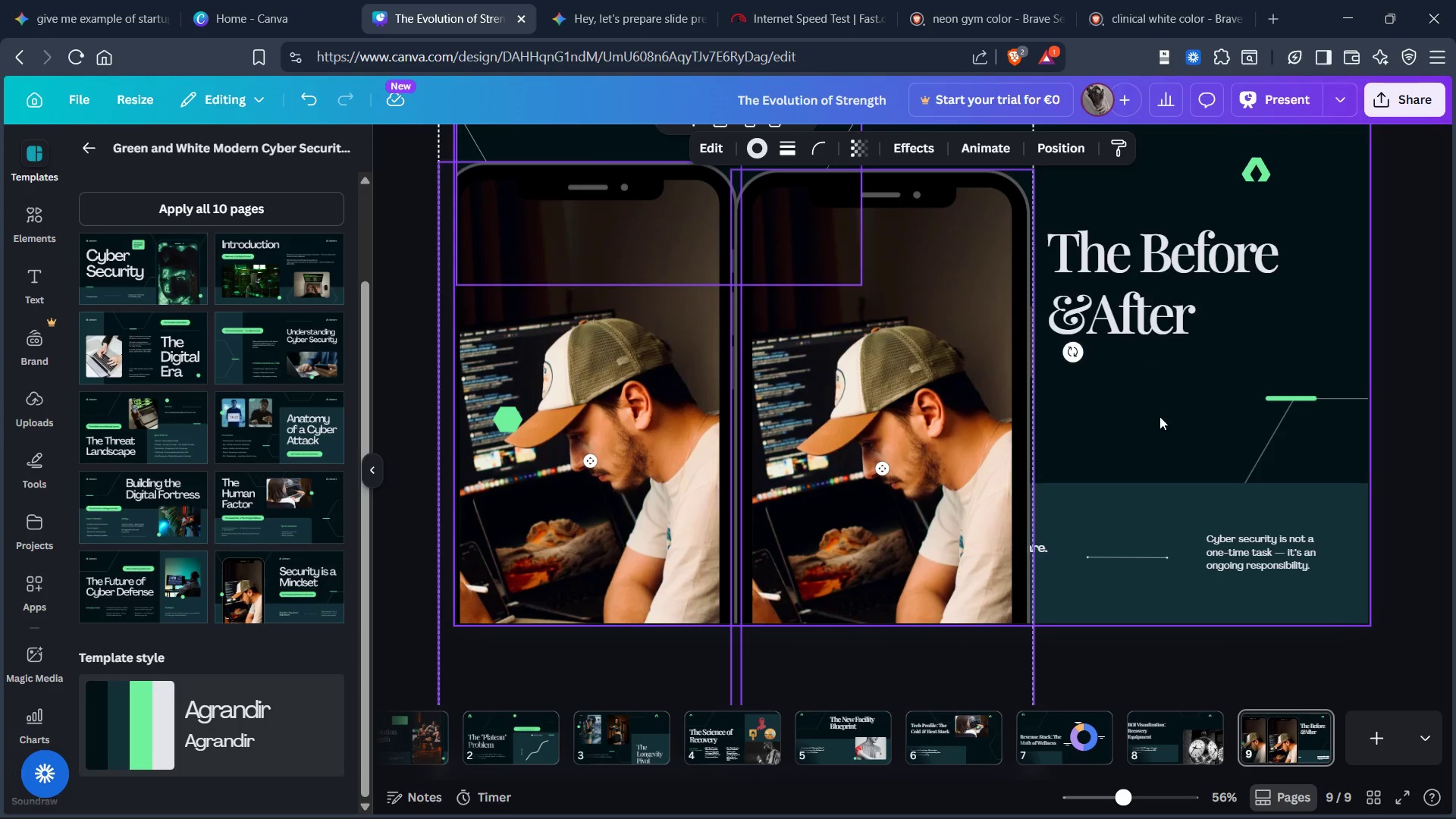 
scroll: coordinate [1152, 399], scroll_direction: down, amount: 11.0
 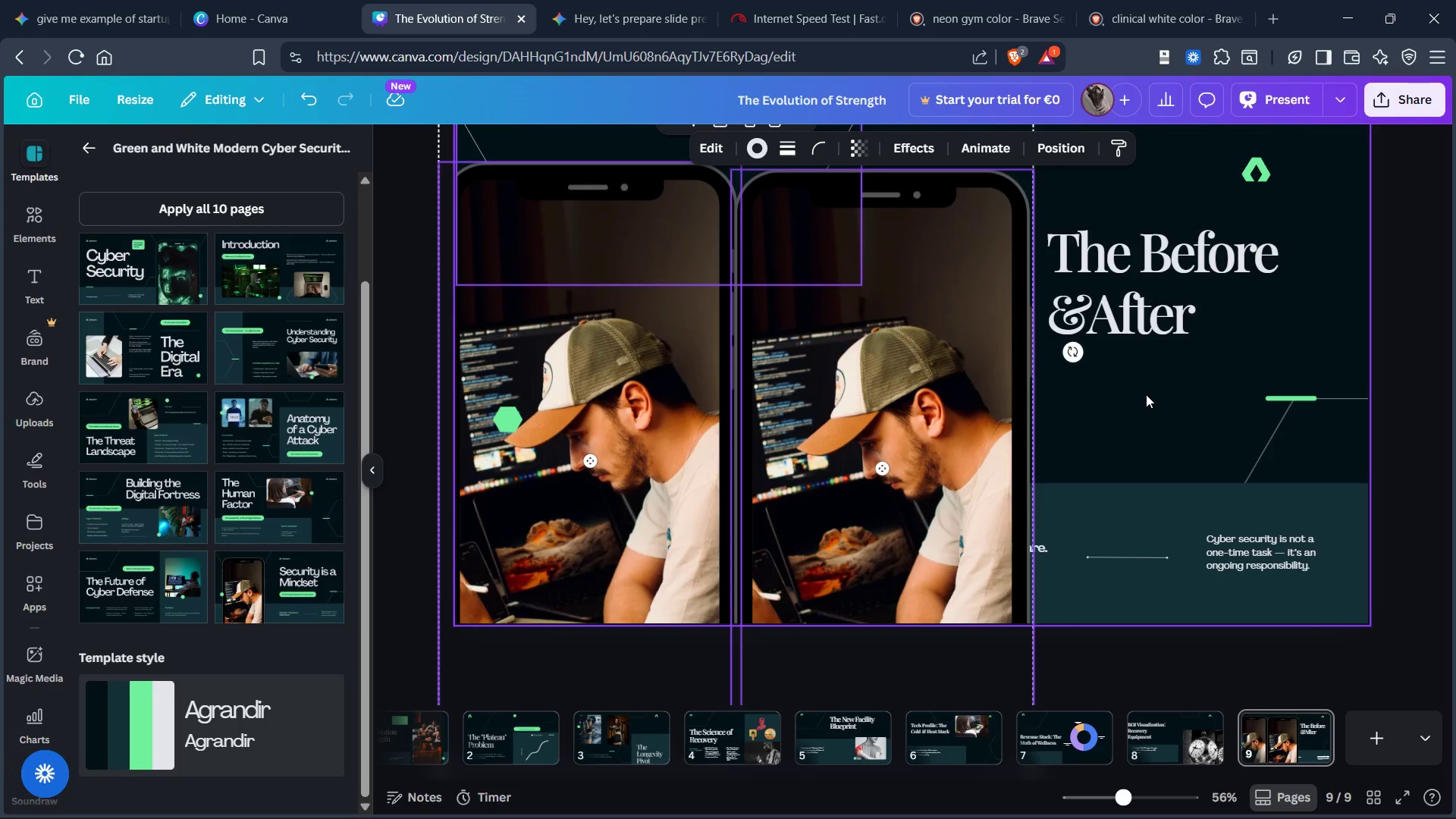 
left_click([1146, 395])
 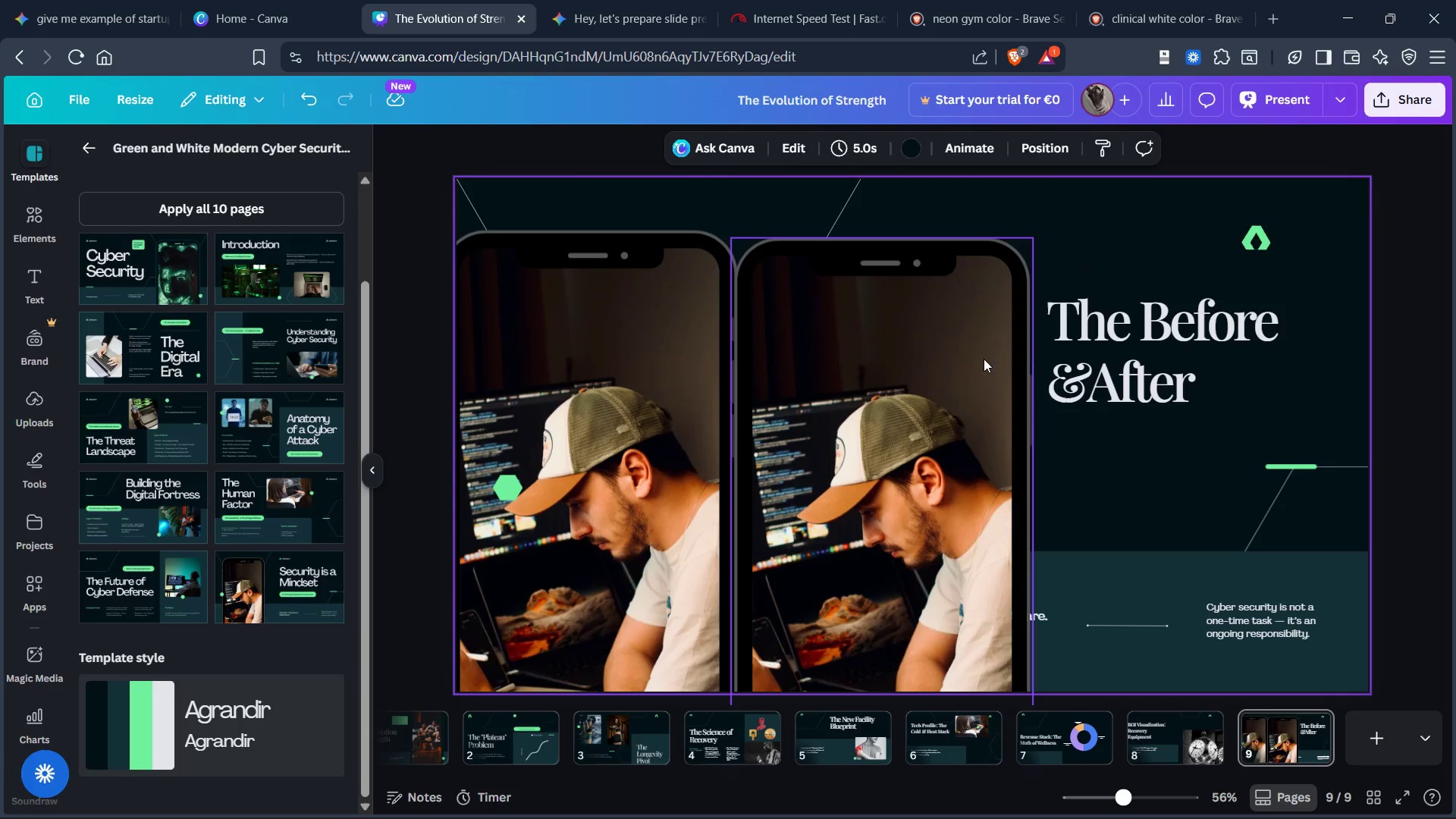 
left_click([949, 359])
 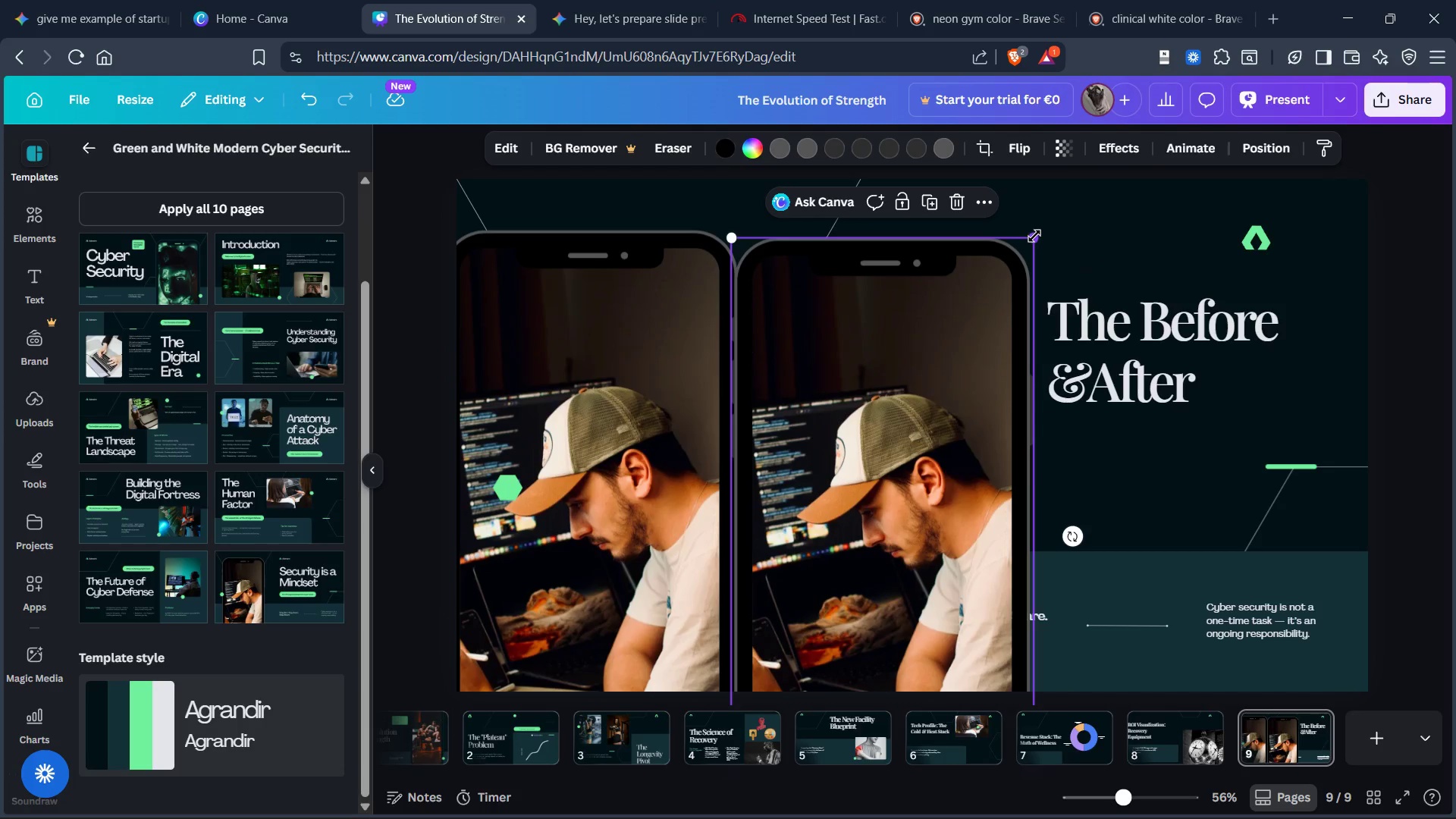 
left_click_drag(start_coordinate=[1035, 236], to_coordinate=[951, 273])
 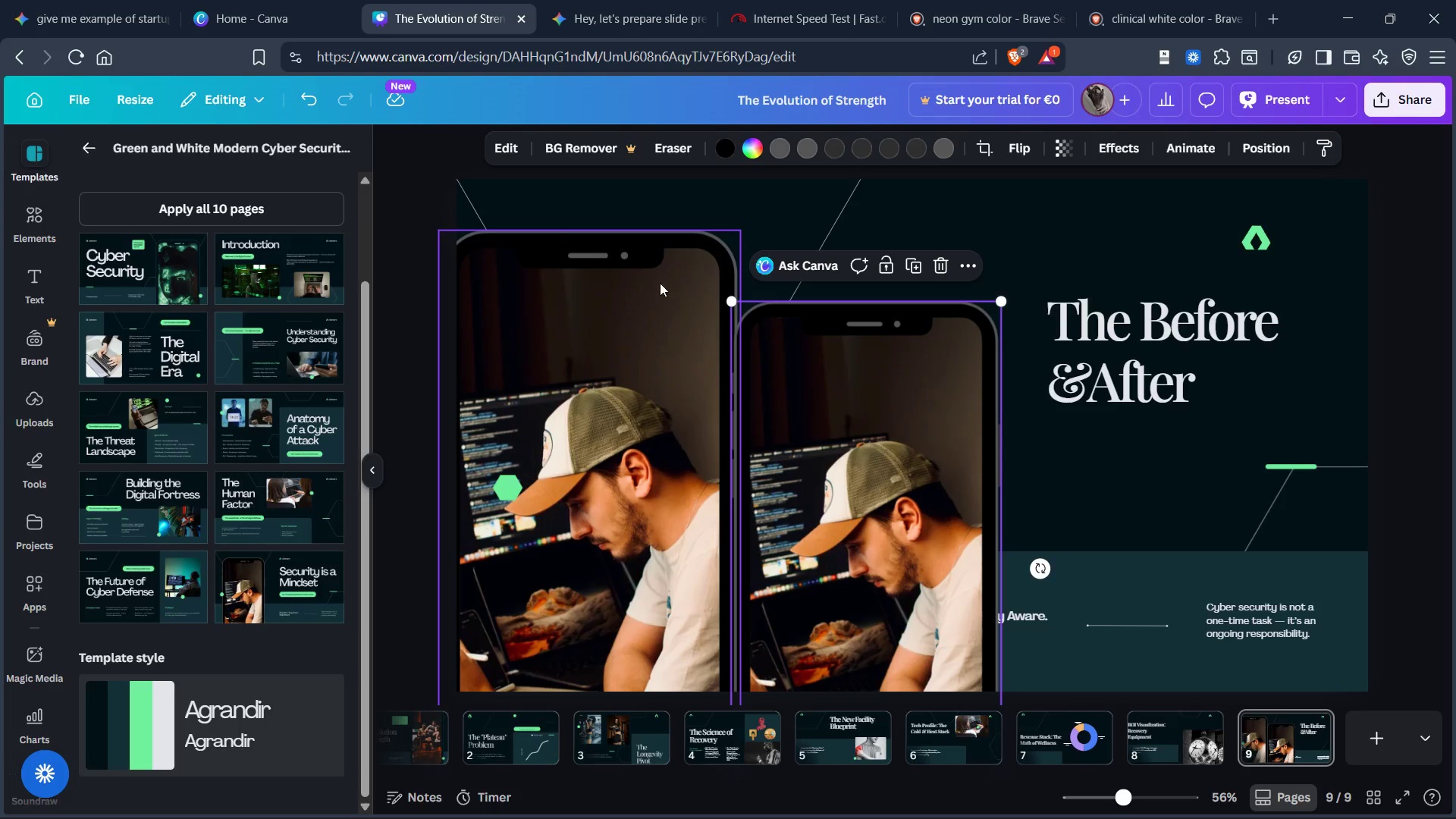 
left_click([653, 285])
 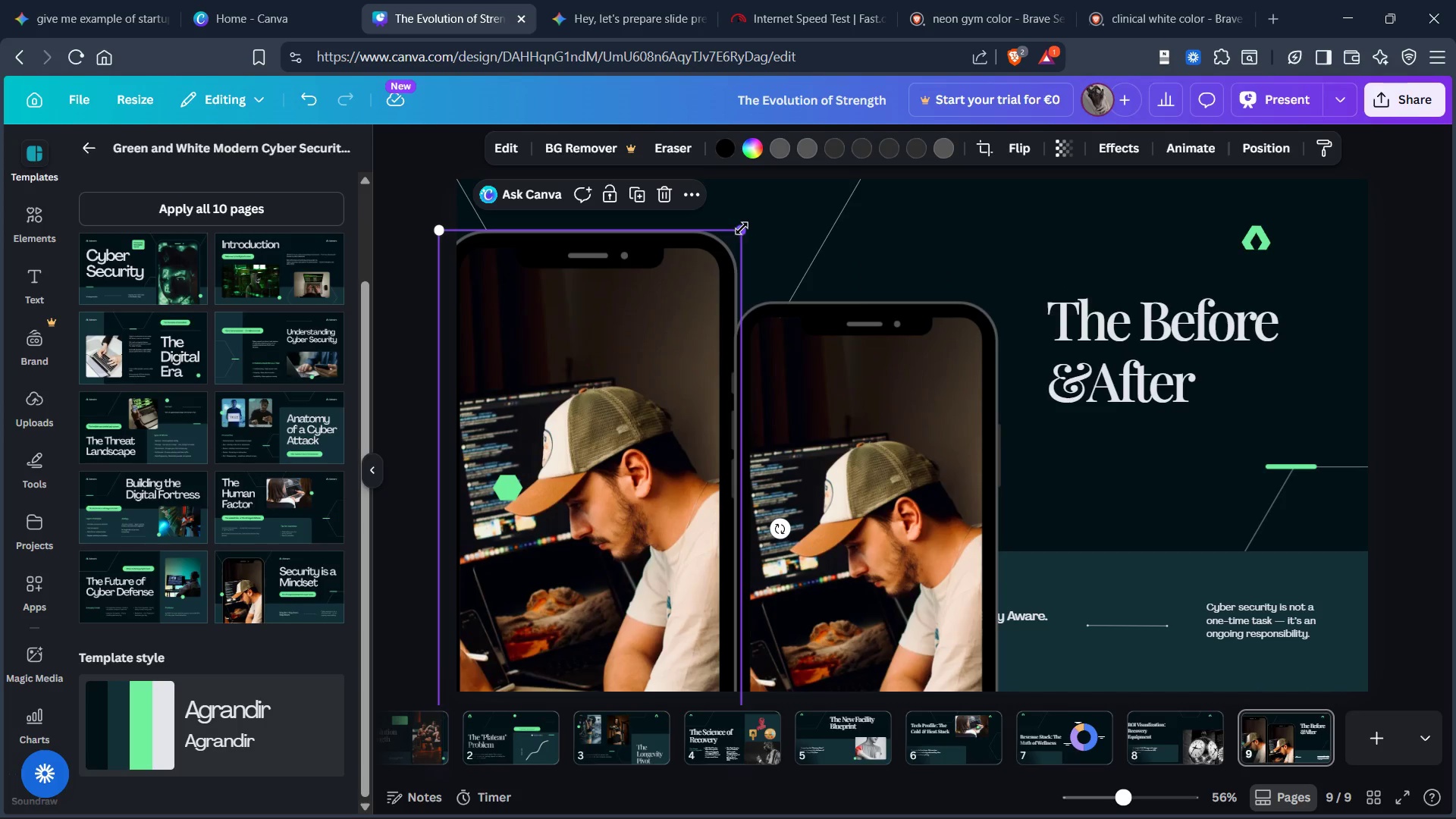 
left_click_drag(start_coordinate=[742, 228], to_coordinate=[688, 288])
 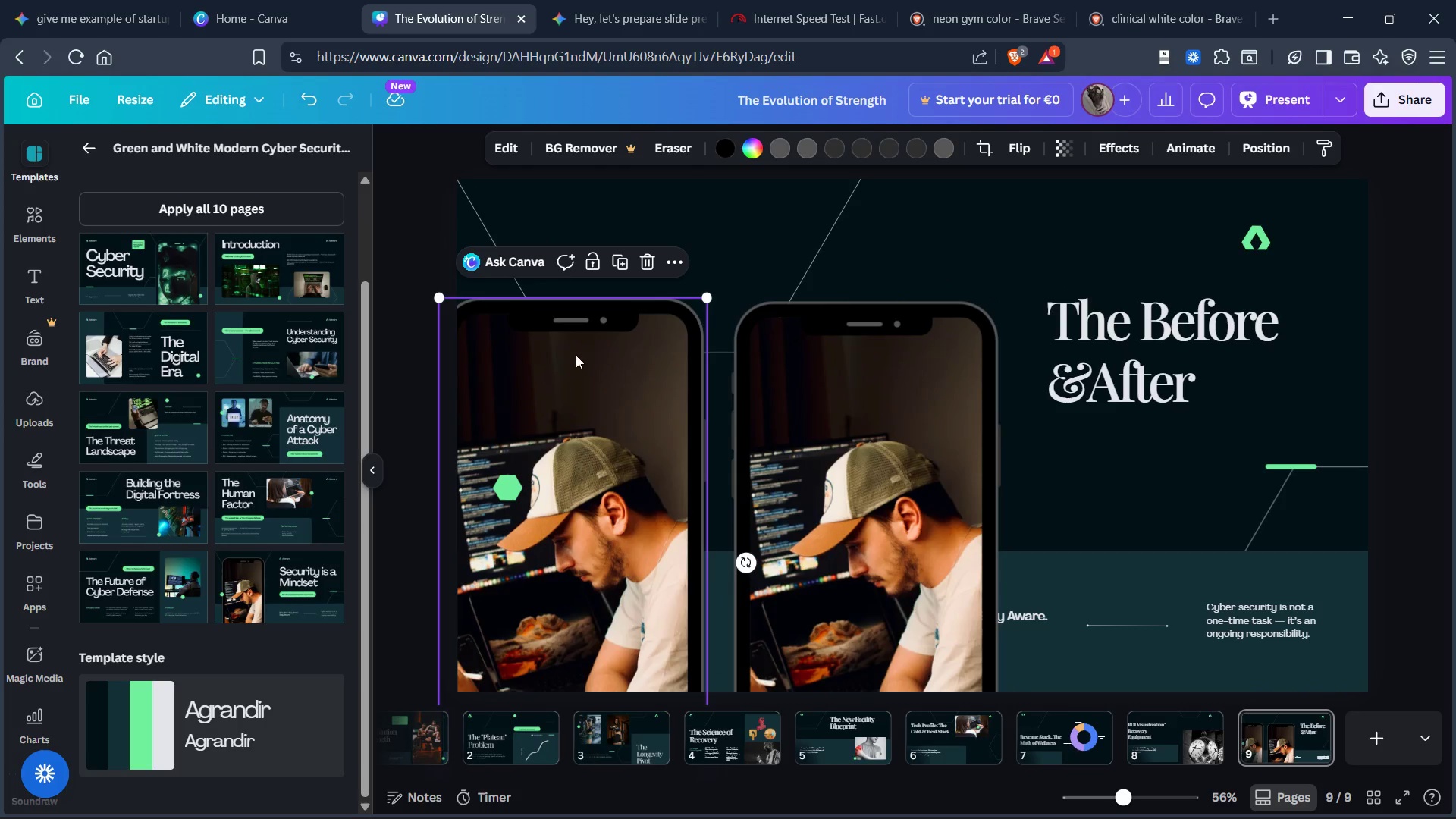 
left_click_drag(start_coordinate=[576, 355], to_coordinate=[597, 358])
 